 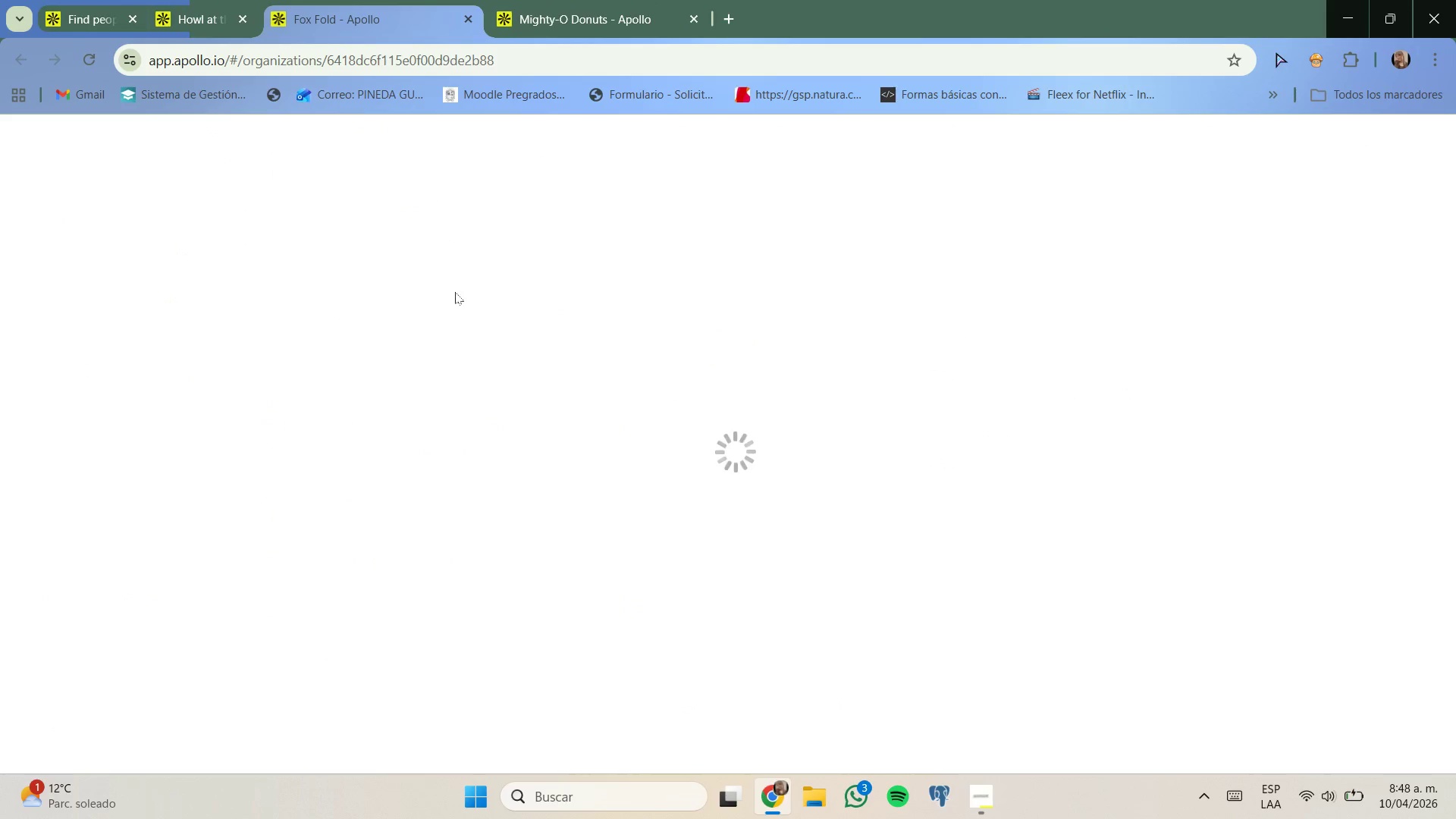 
left_click([216, 0])
 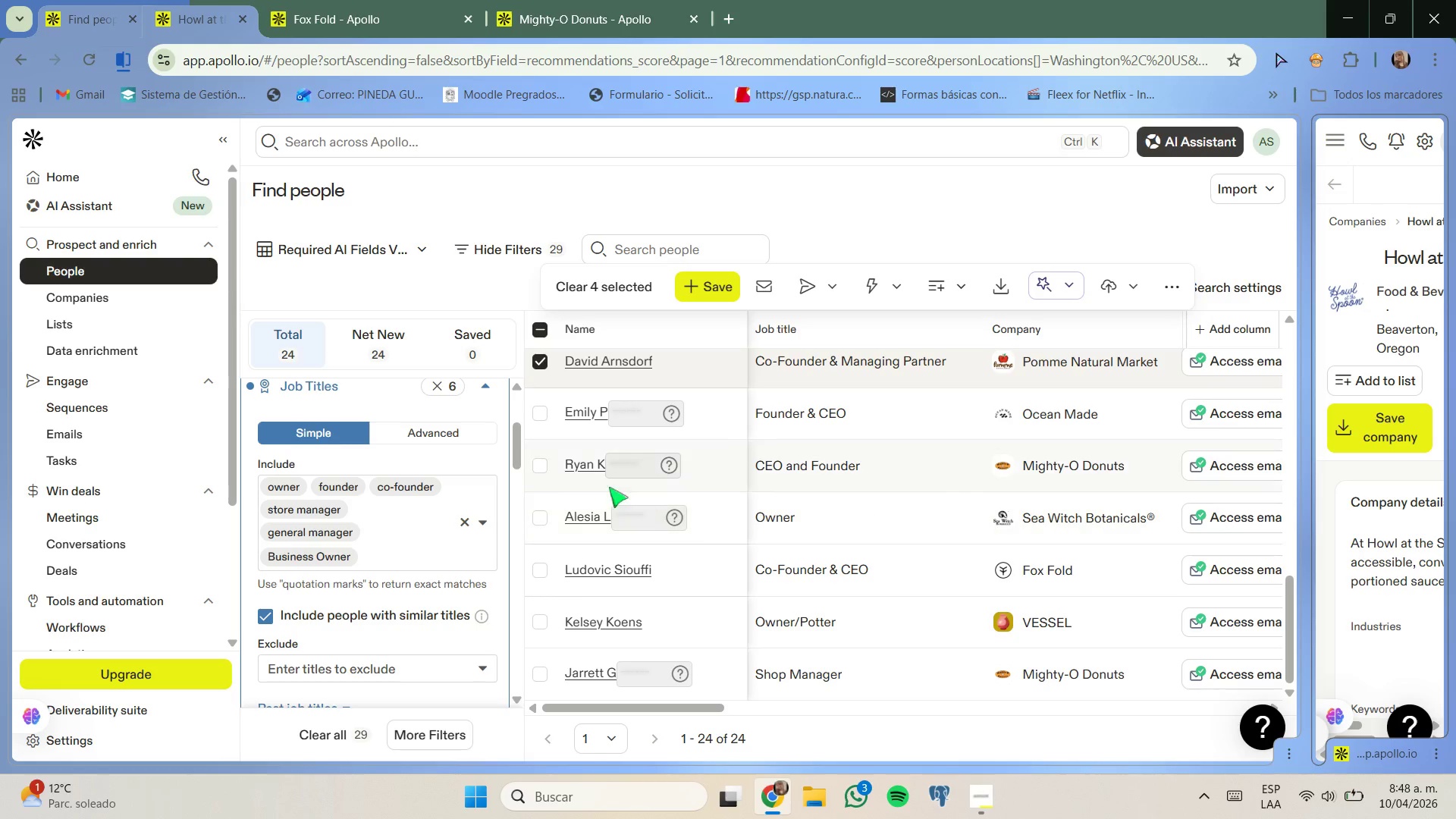 
left_click([540, 468])
 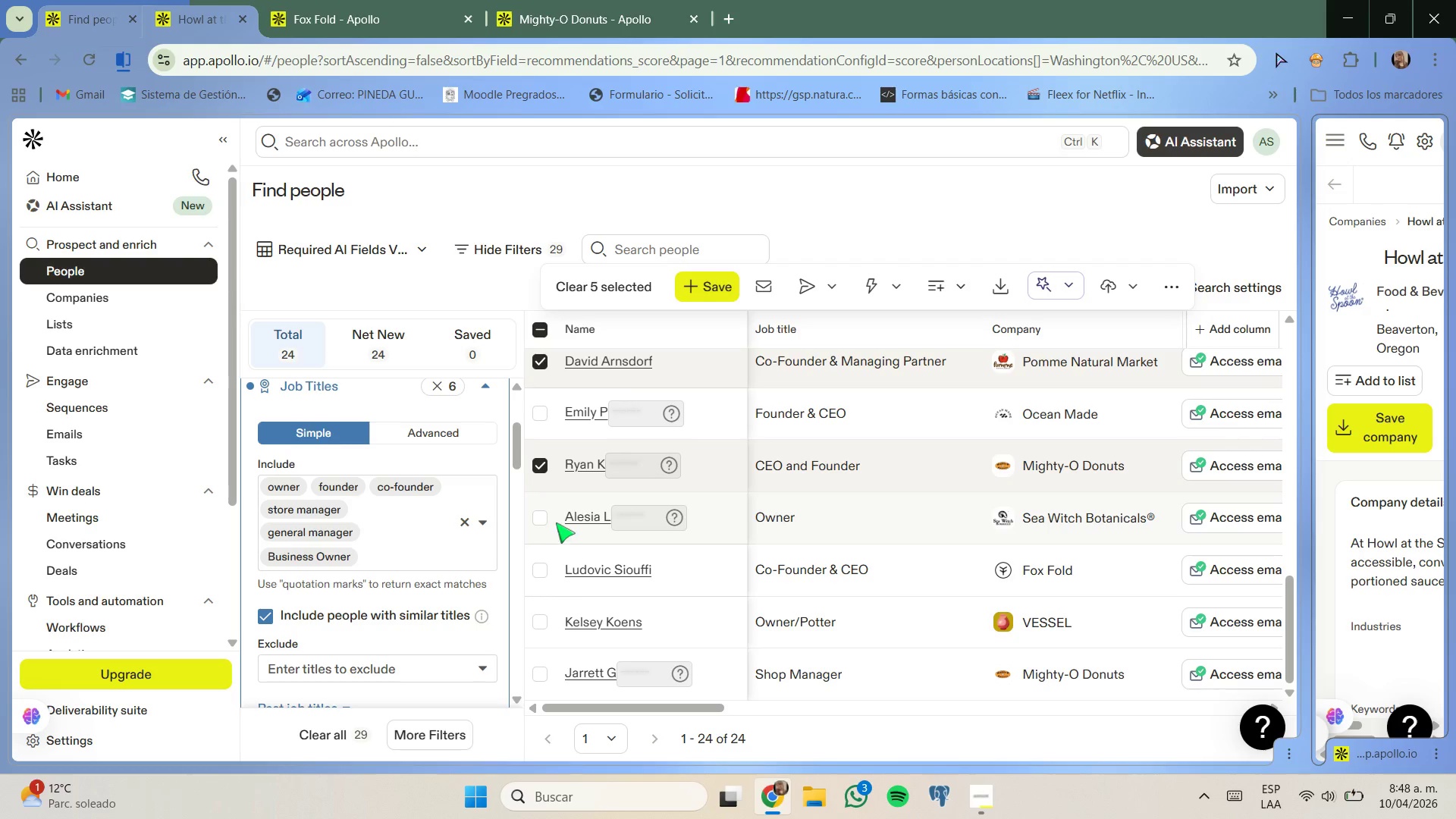 
scroll: coordinate [564, 517], scroll_direction: down, amount: 1.0
 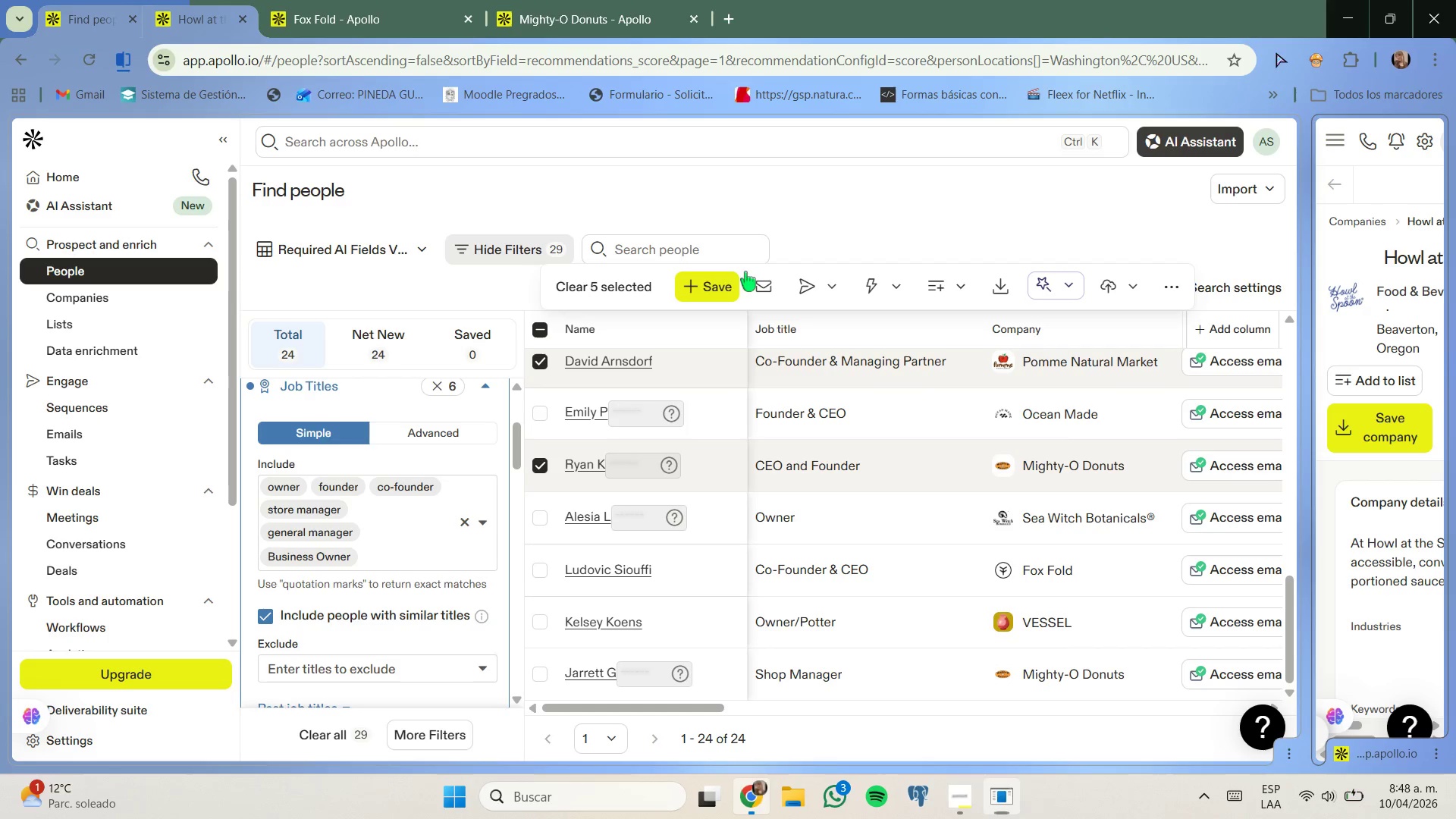 
left_click([693, 22])
 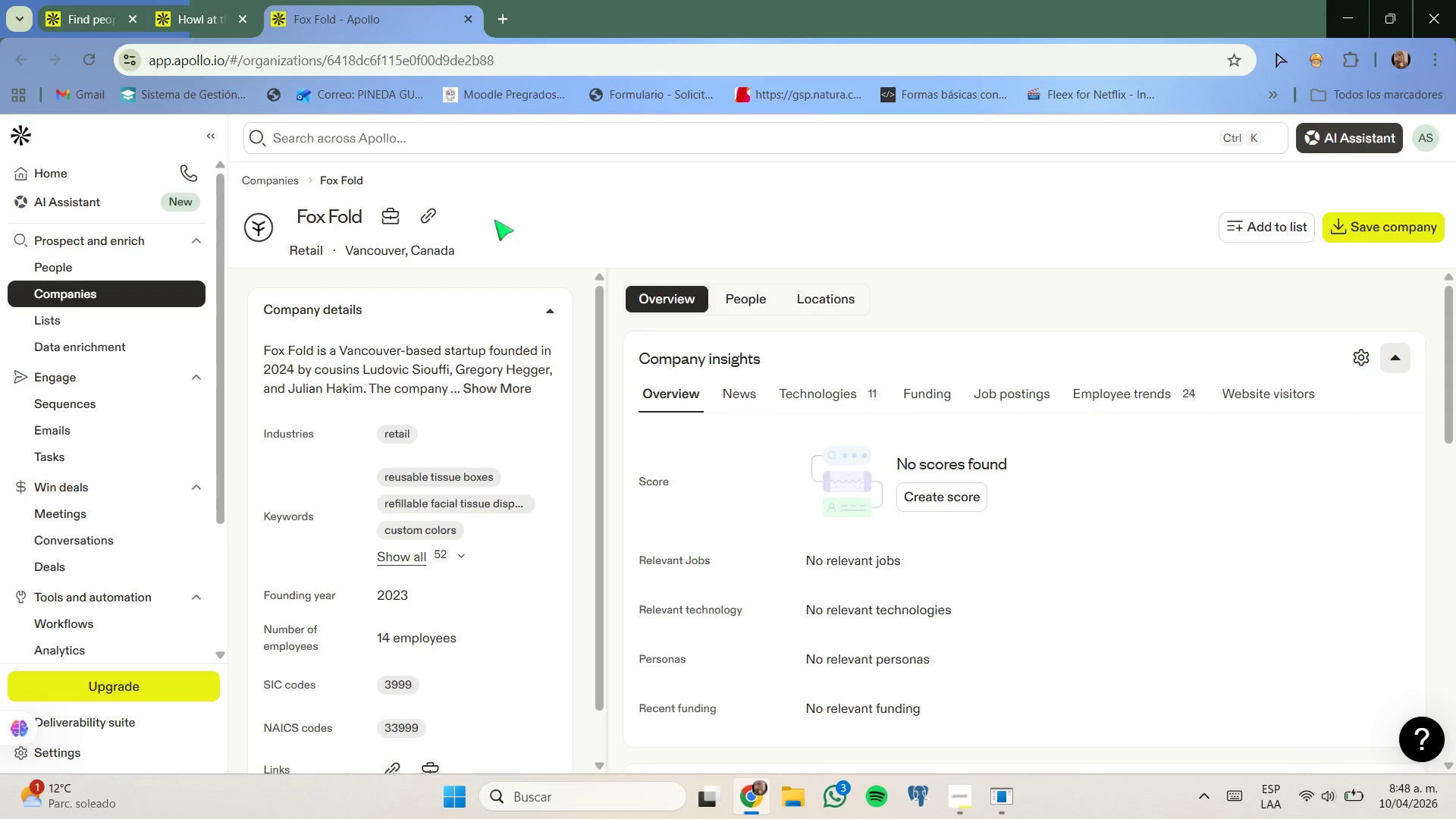 
left_click([430, 215])
 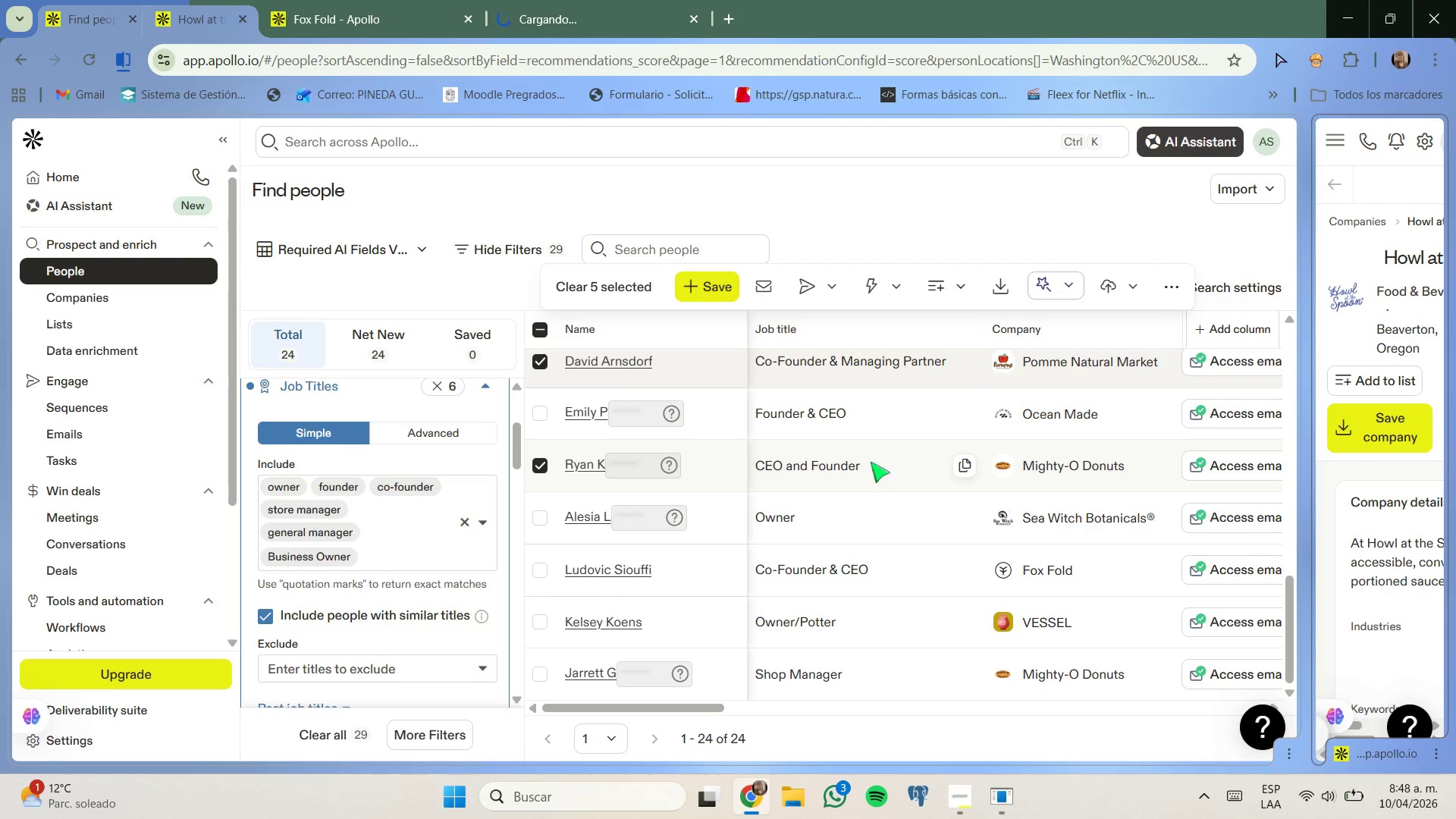 
right_click([1044, 618])
 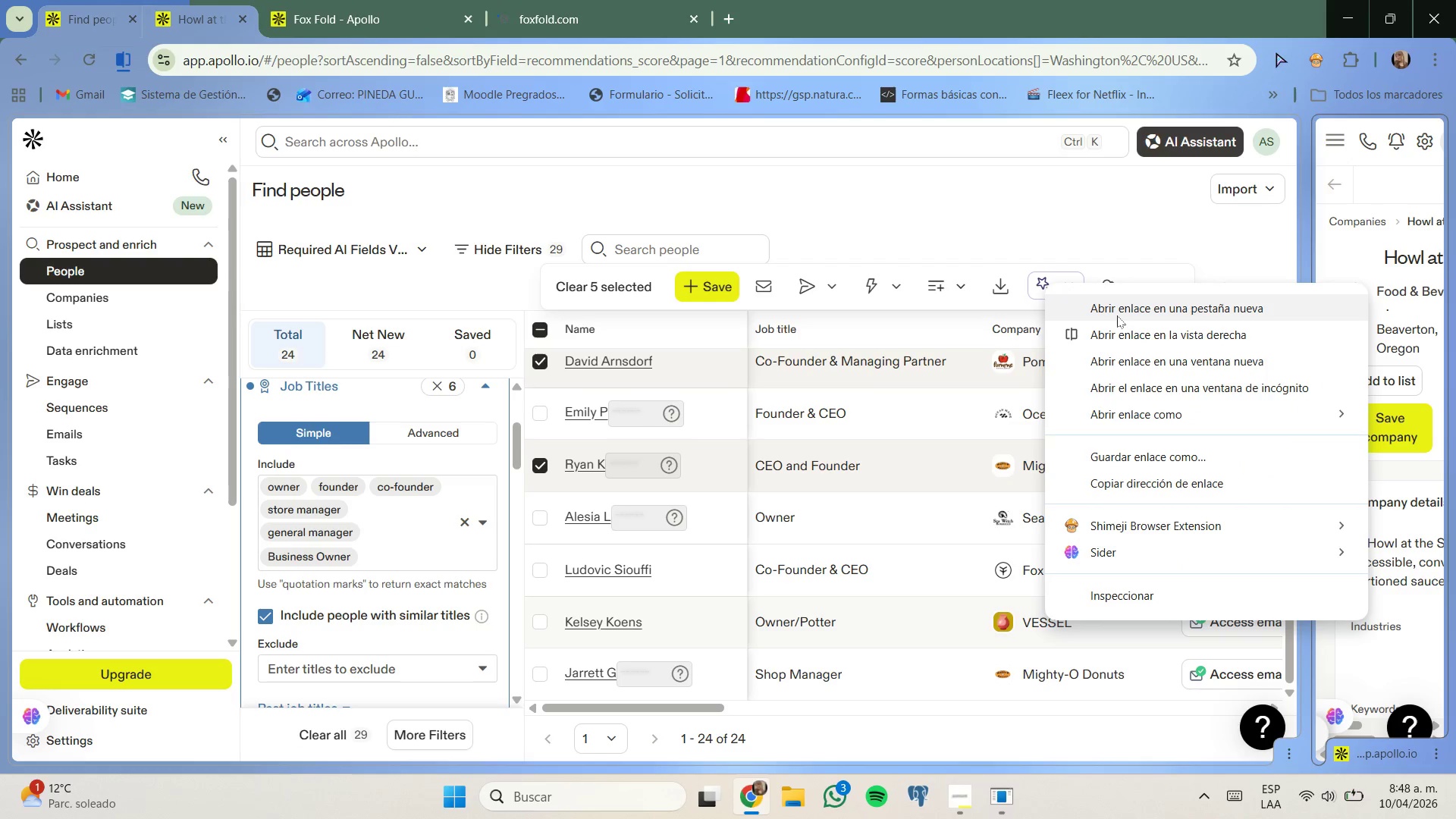 
left_click([1118, 314])
 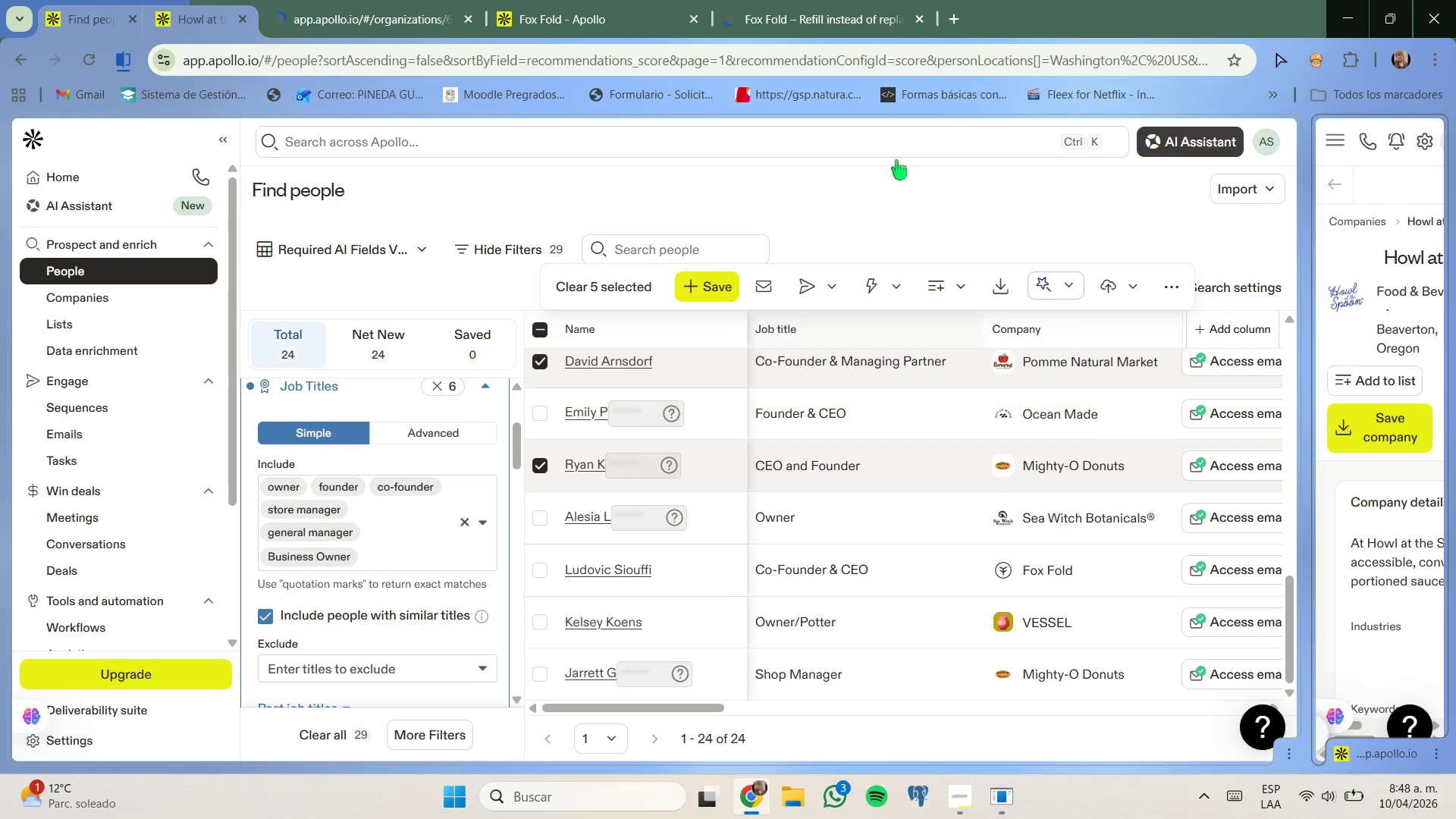 
left_click([818, 0])
 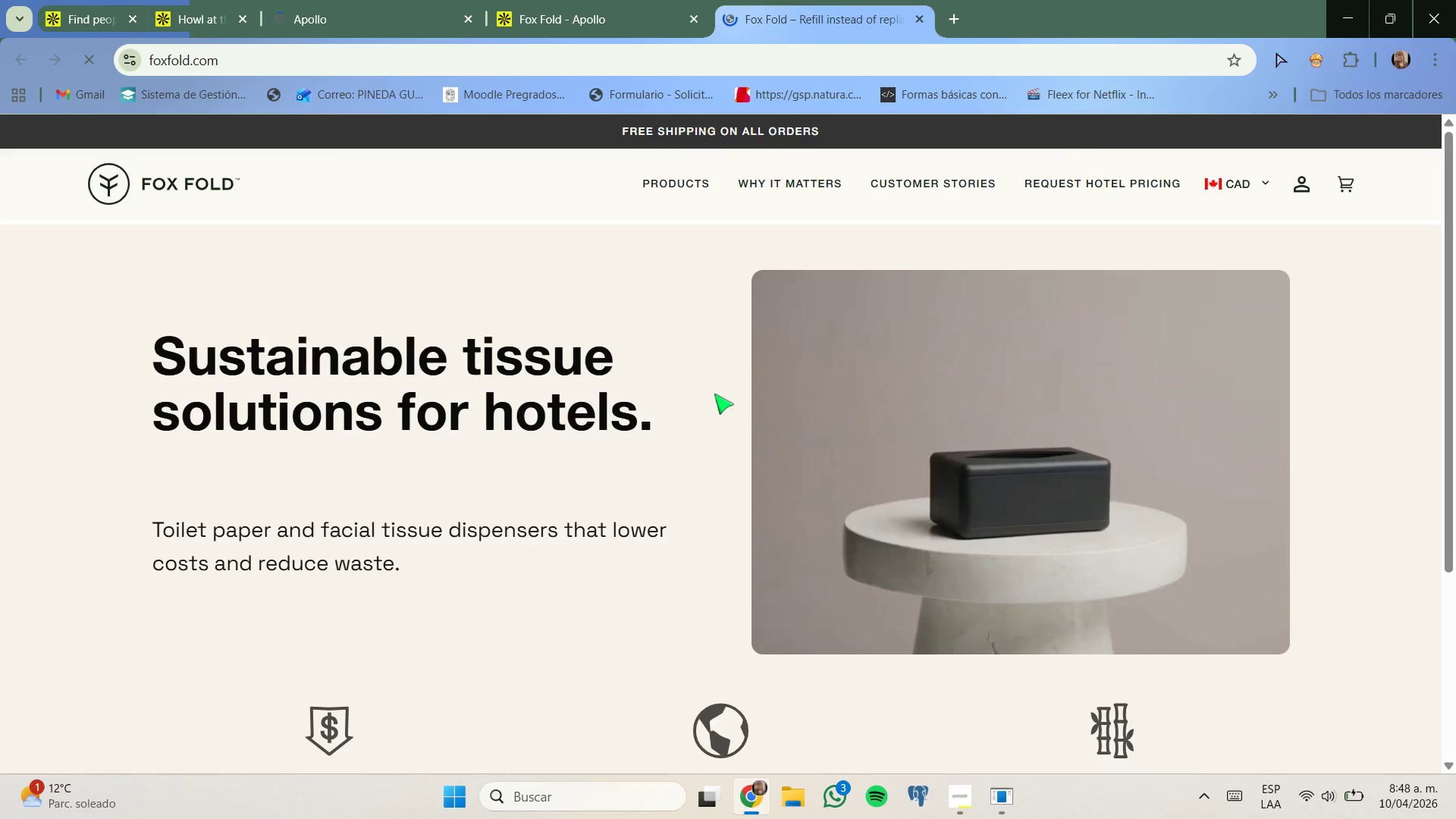 
scroll: coordinate [701, 388], scroll_direction: down, amount: 1.0
 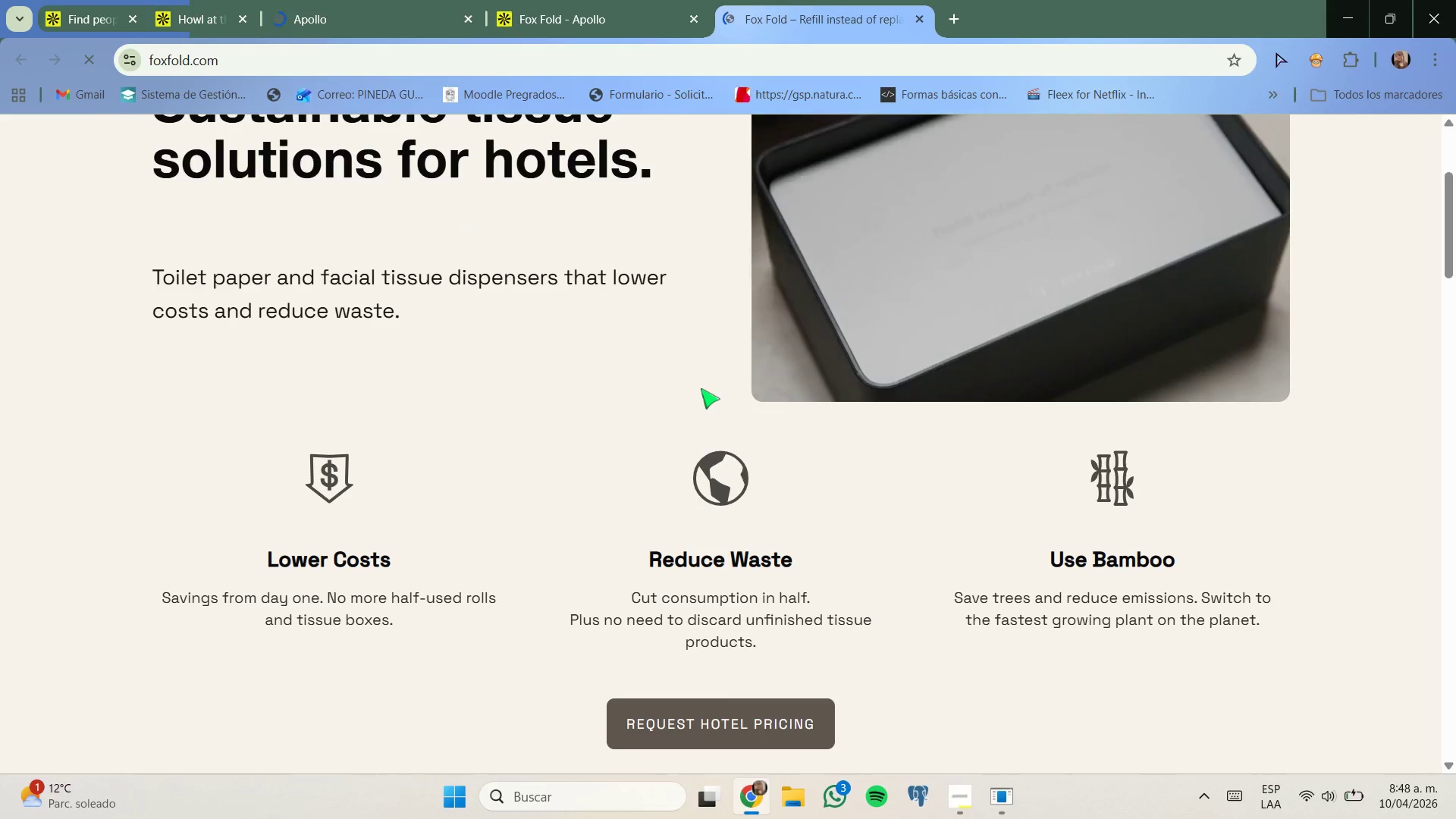 
scroll: coordinate [701, 388], scroll_direction: up, amount: 2.0
 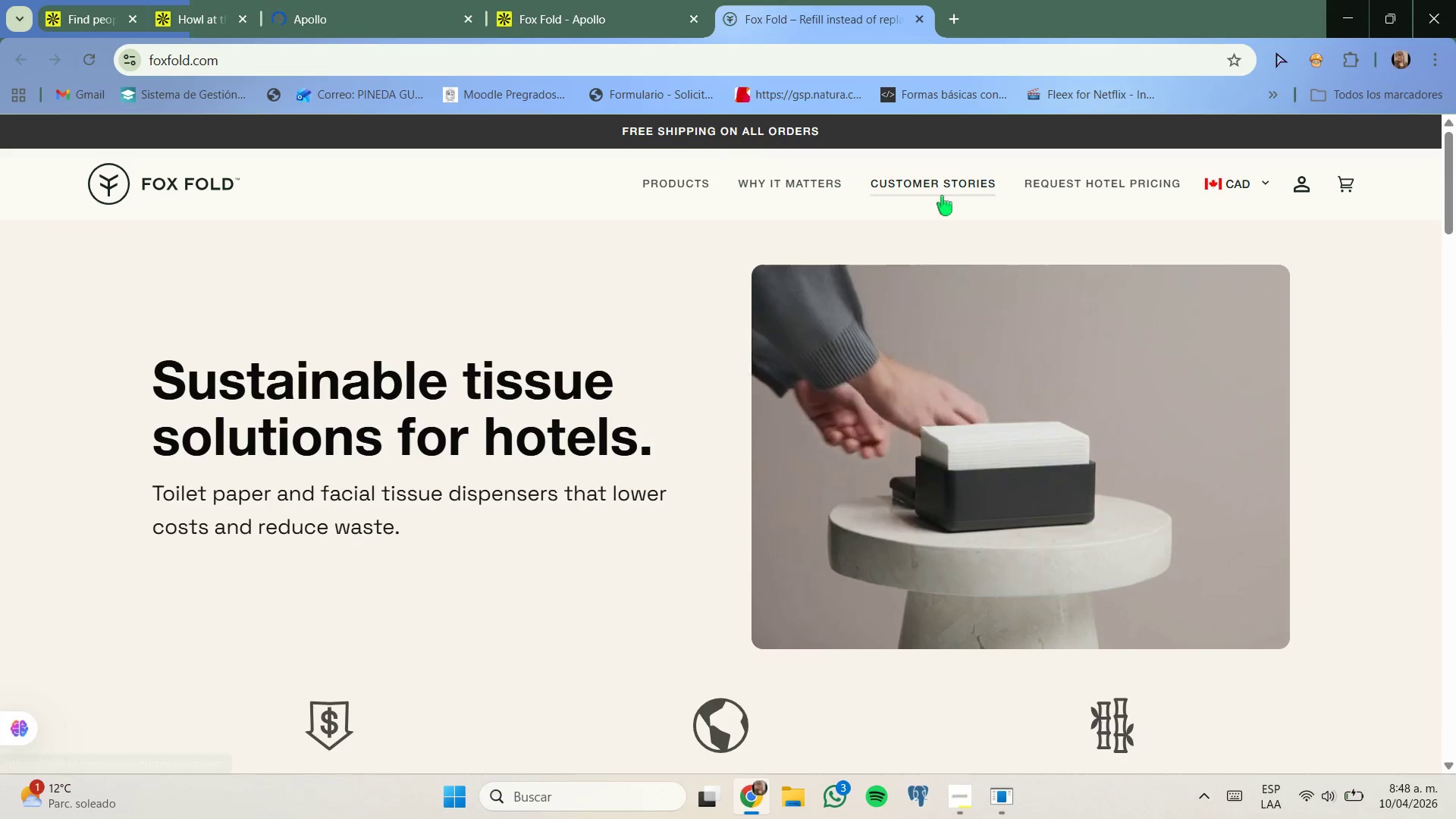 
wait(6.21)
 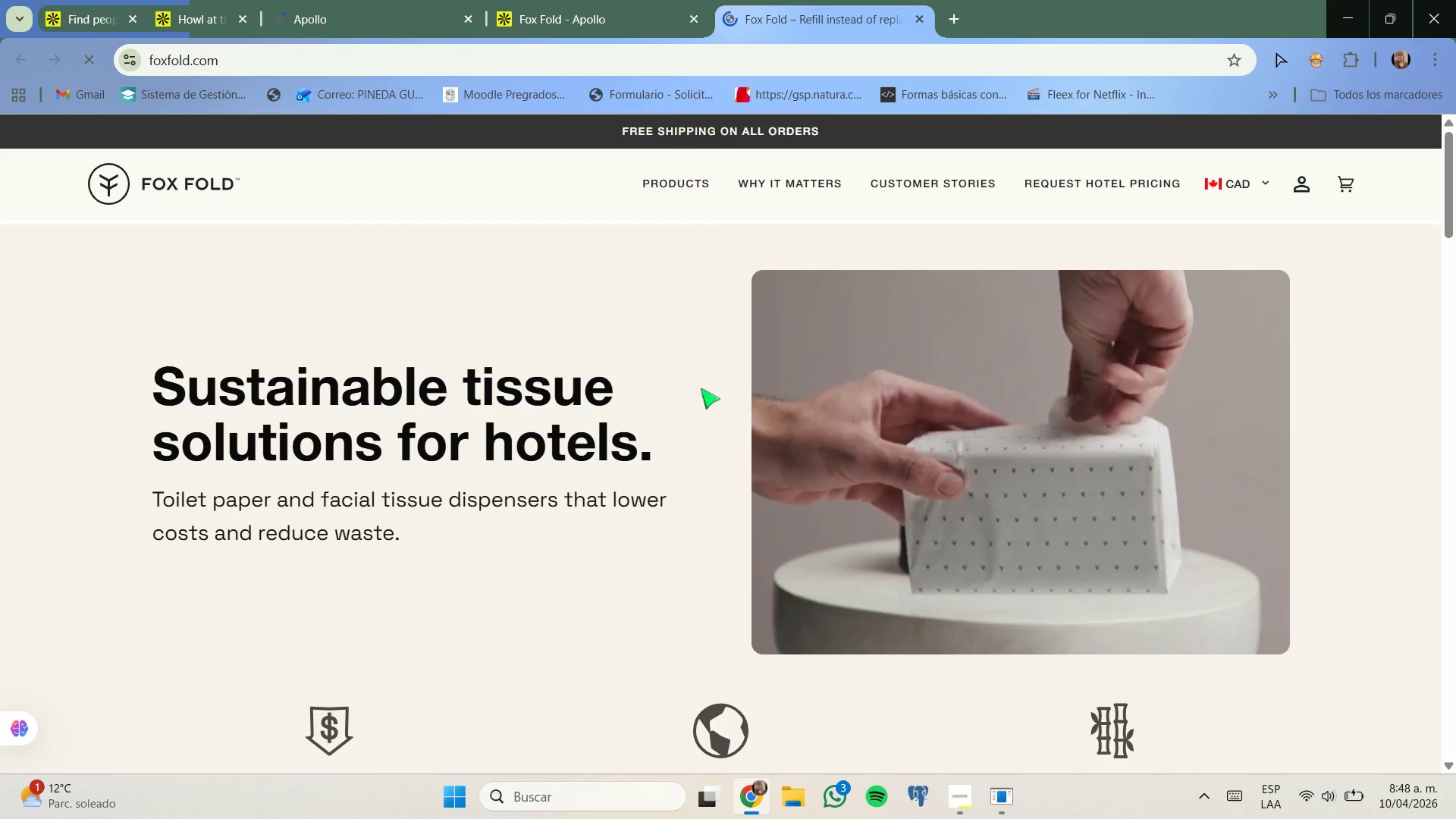 
mouse_move([704, 207])
 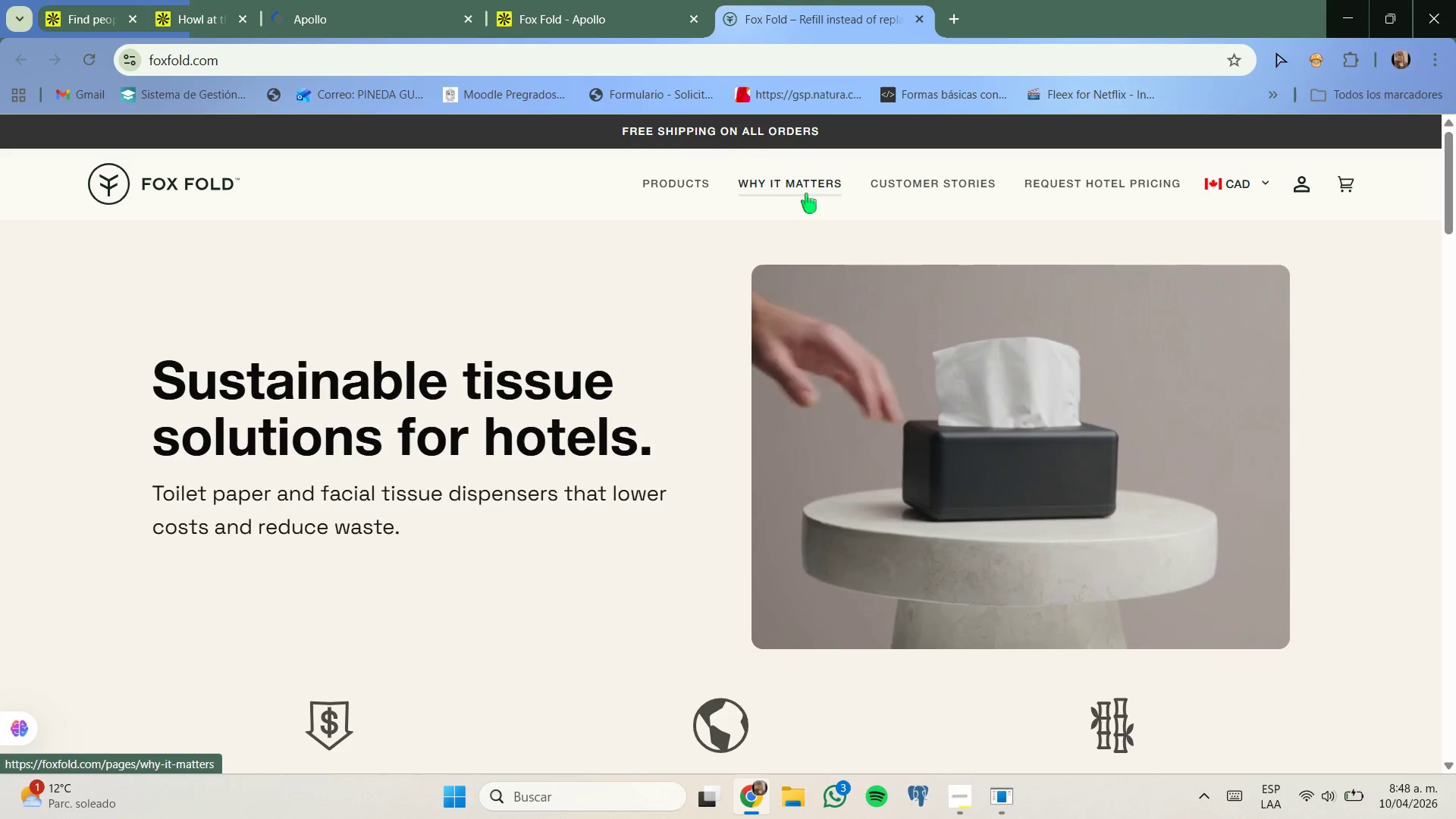 
scroll: coordinate [771, 329], scroll_direction: down, amount: 9.0
 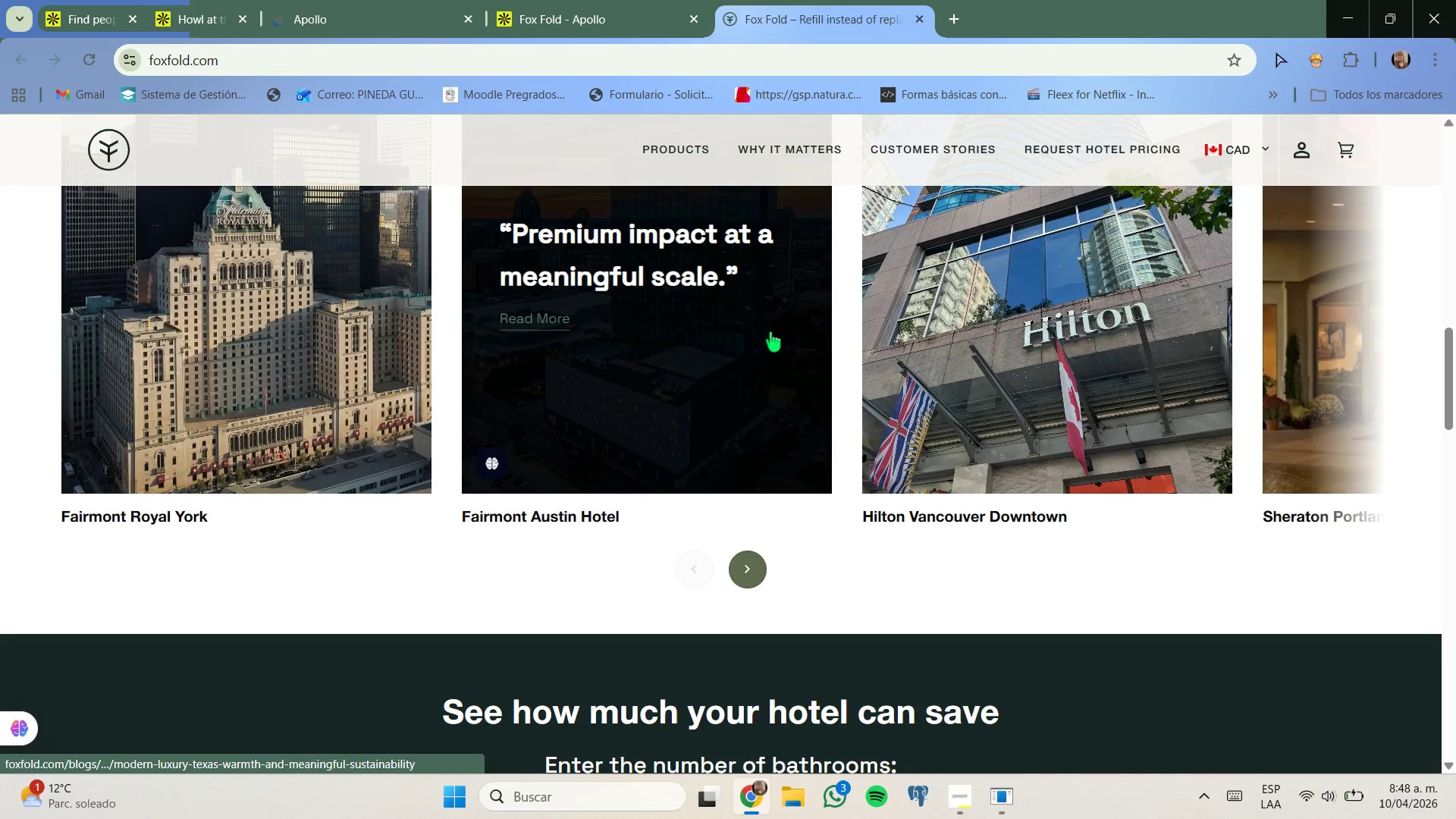 
scroll: coordinate [782, 353], scroll_direction: up, amount: 2.0
 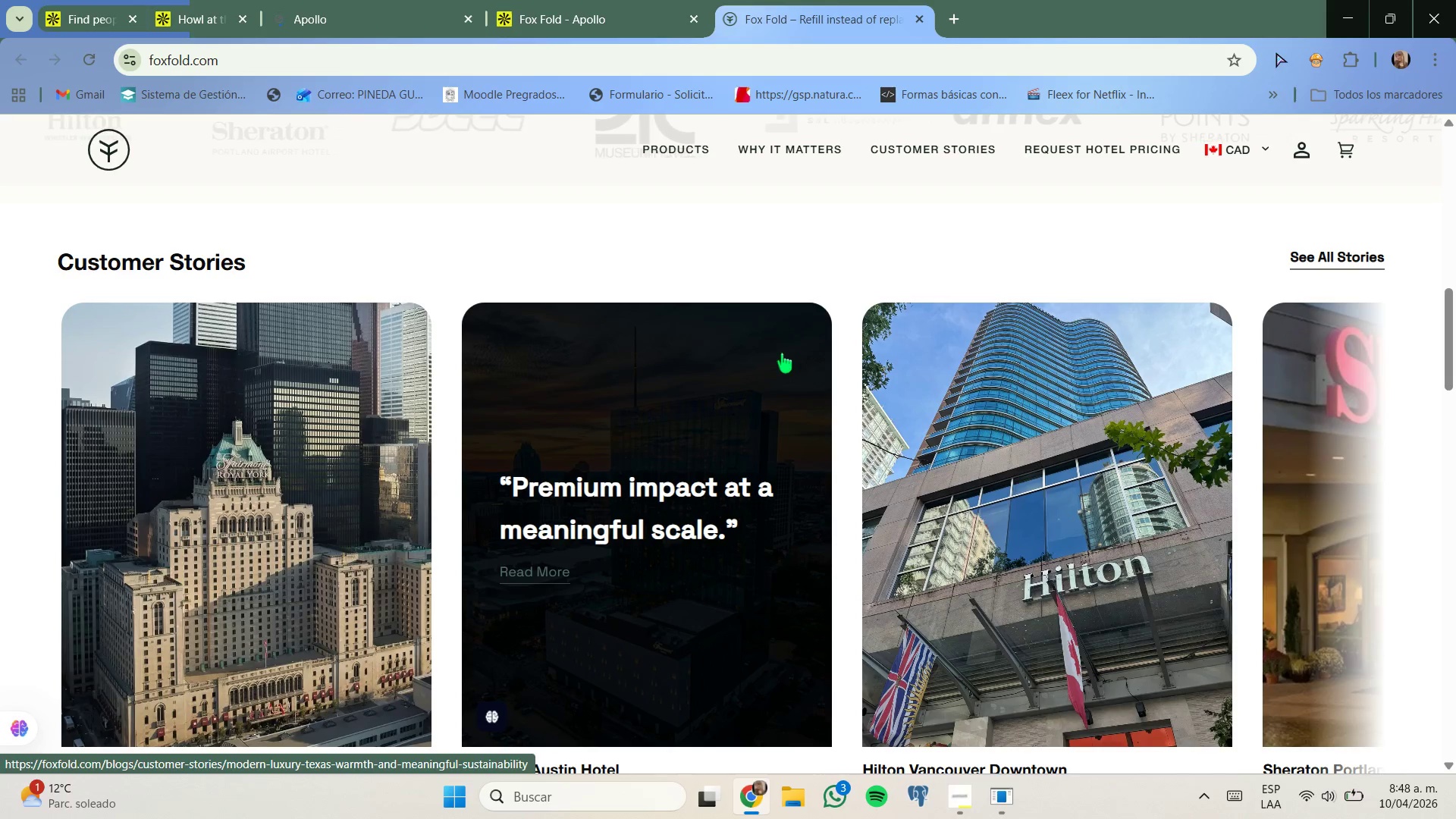 
scroll: coordinate [782, 353], scroll_direction: down, amount: 1.0
 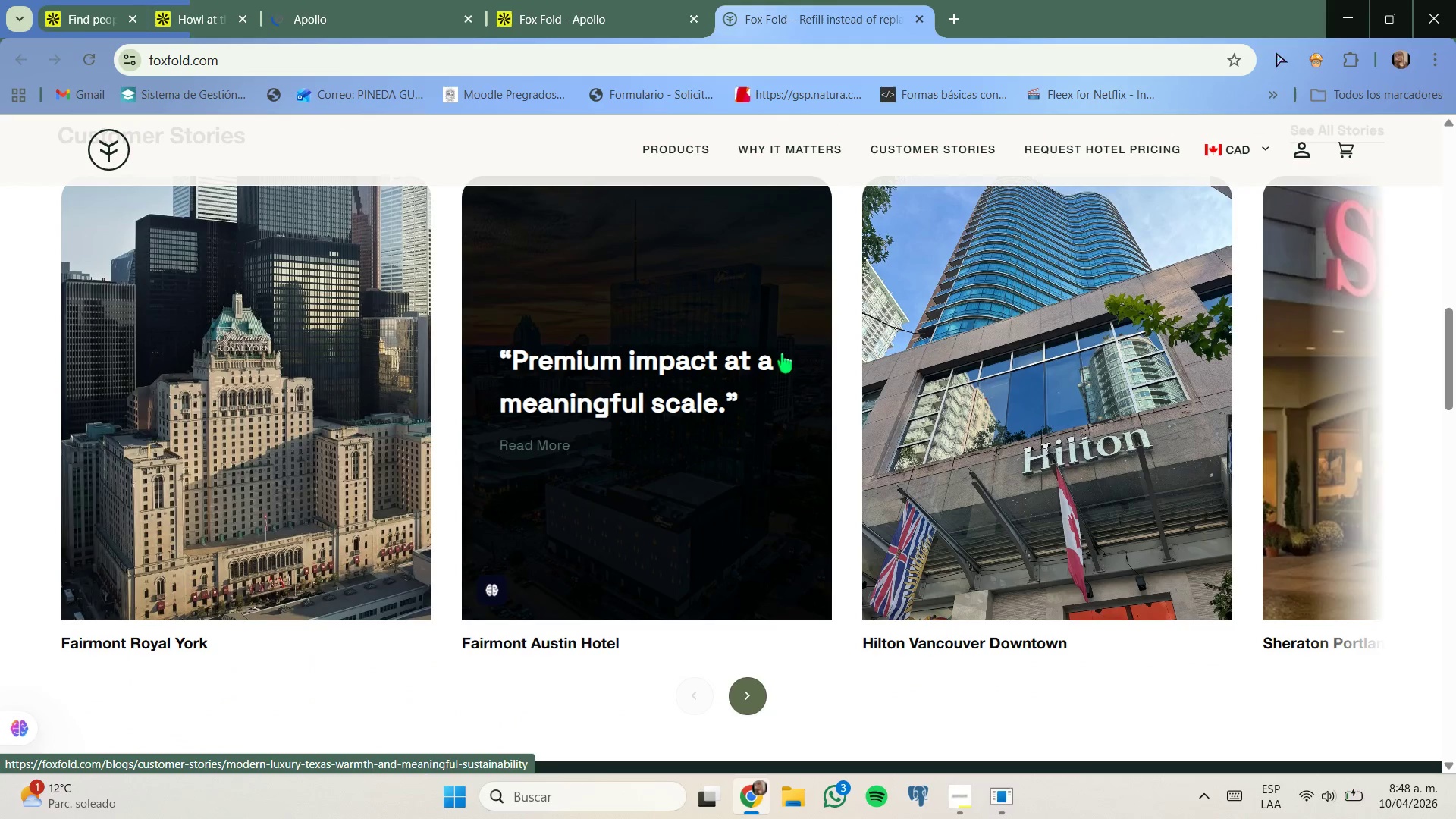 
scroll: coordinate [839, 373], scroll_direction: up, amount: 6.0
 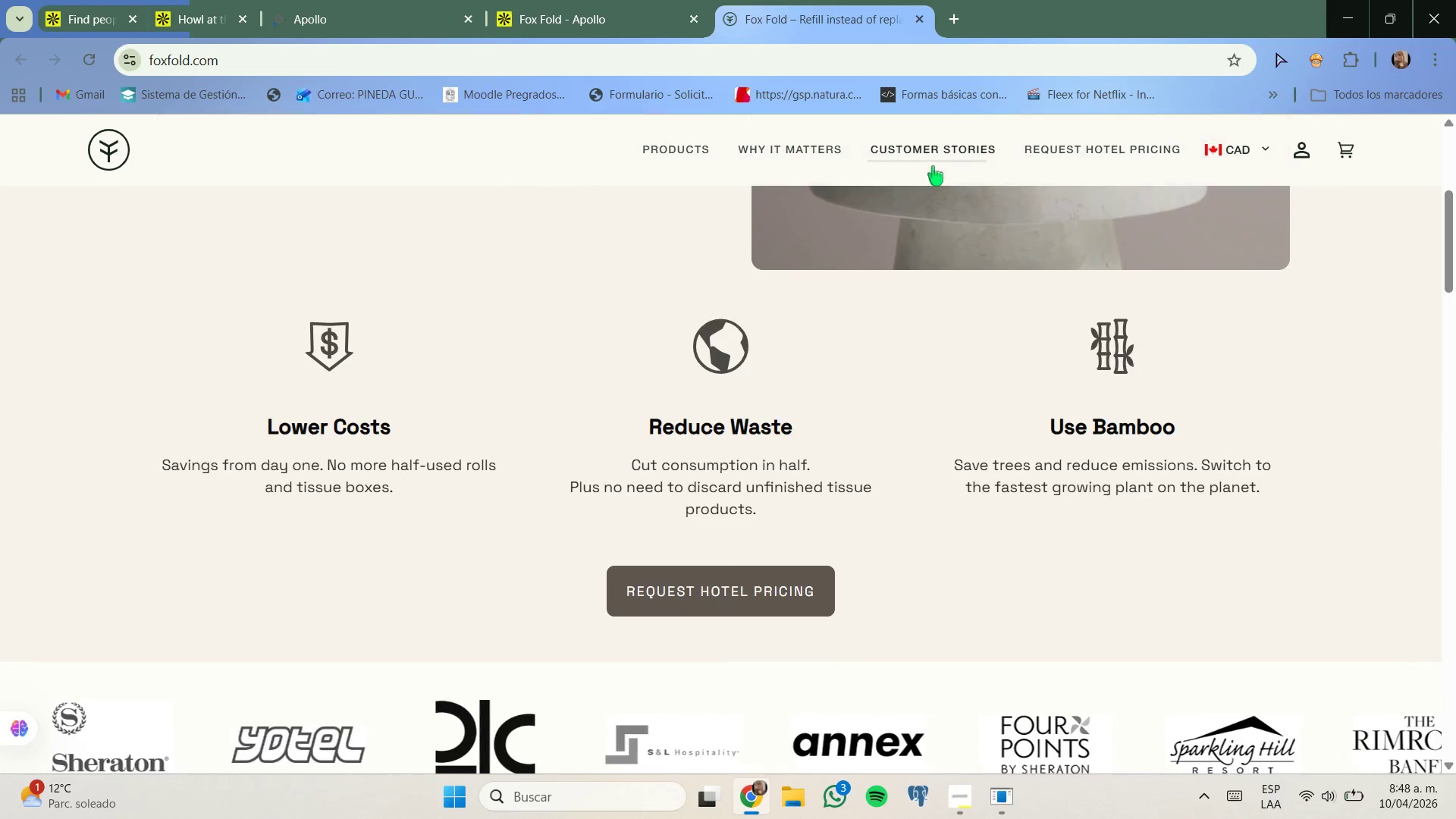 
left_click([939, 159])
 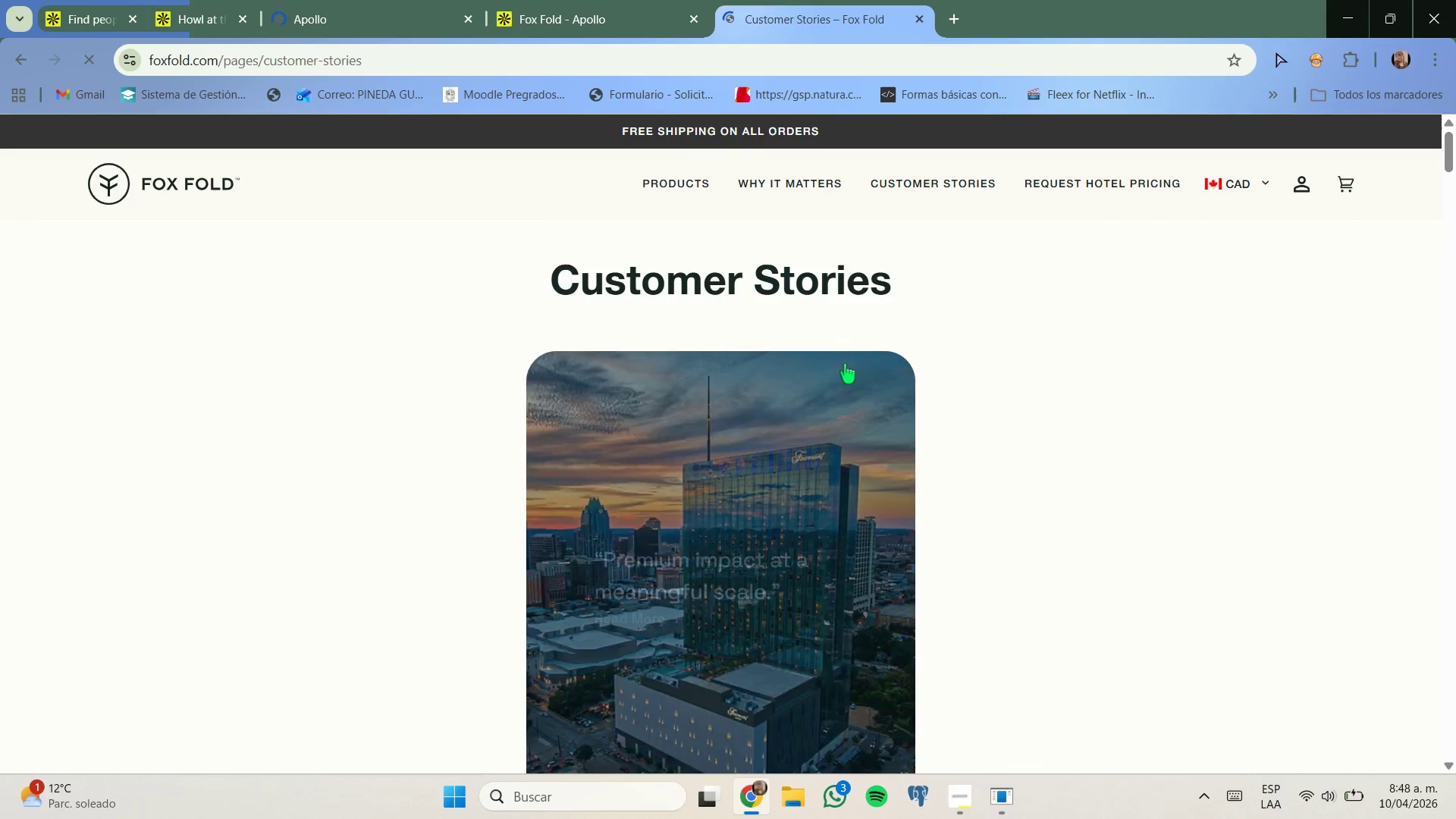 
scroll: coordinate [844, 365], scroll_direction: down, amount: 2.0
 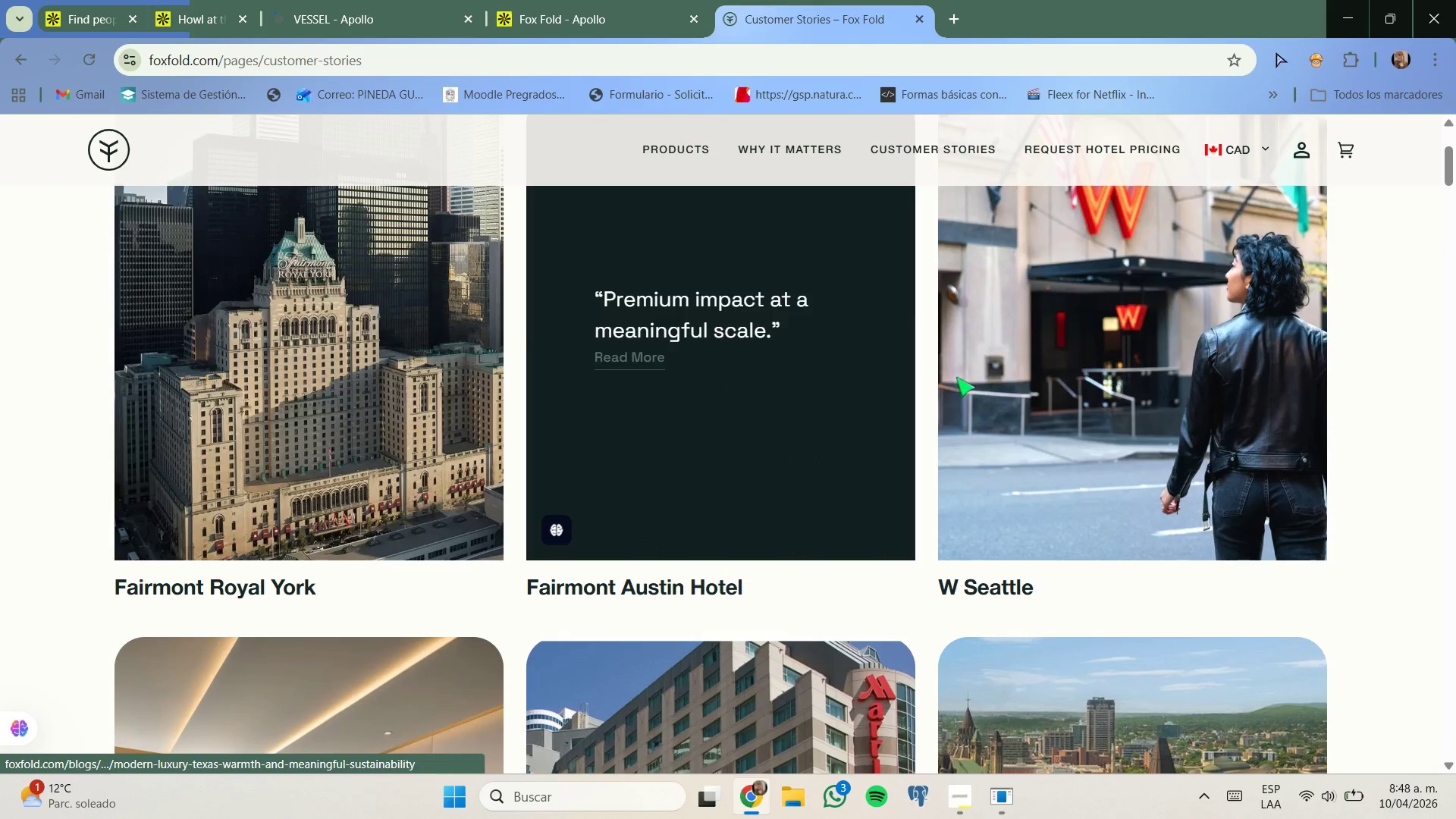 
scroll: coordinate [1037, 381], scroll_direction: up, amount: 2.0
 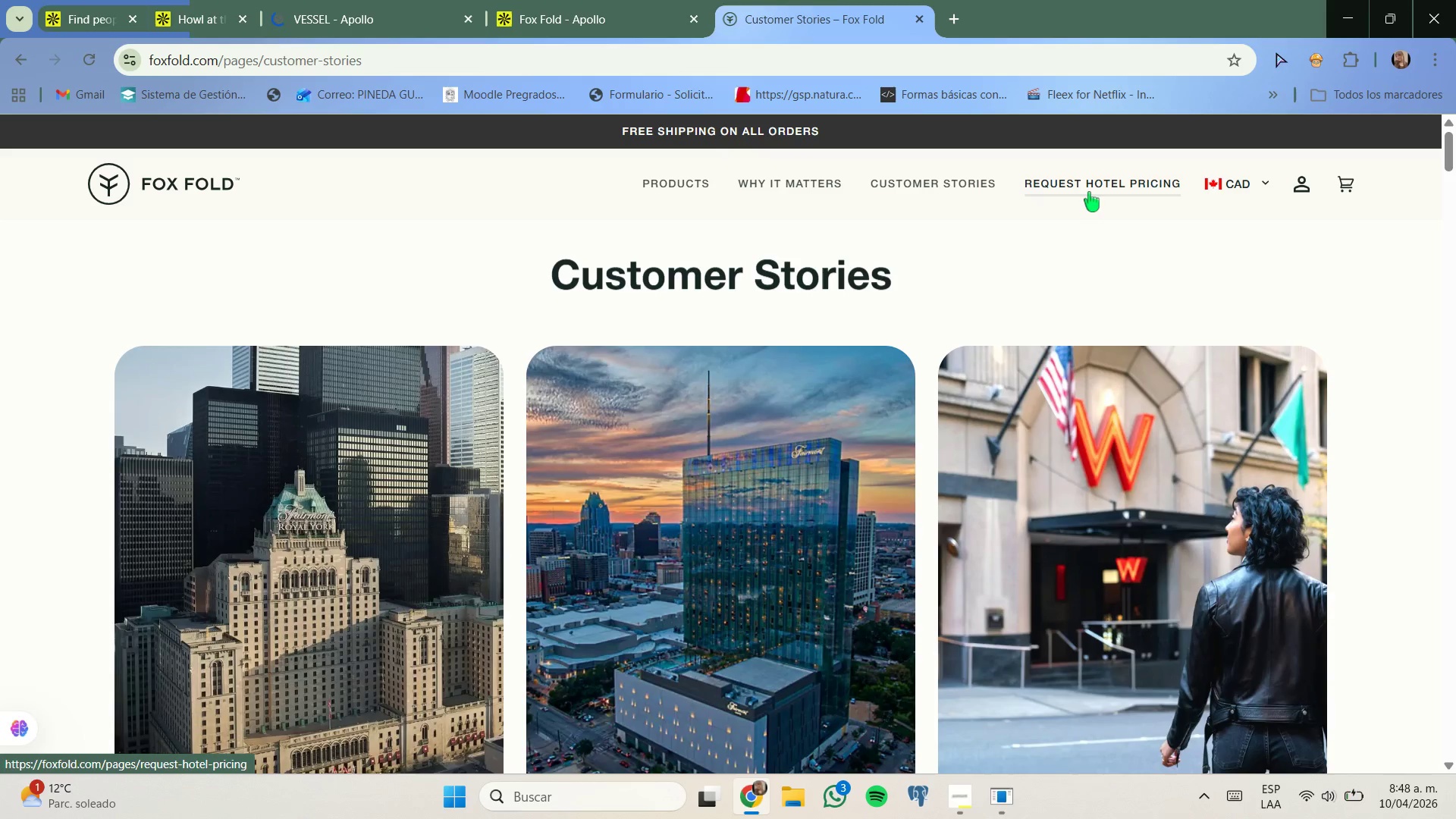 
left_click([1089, 192])
 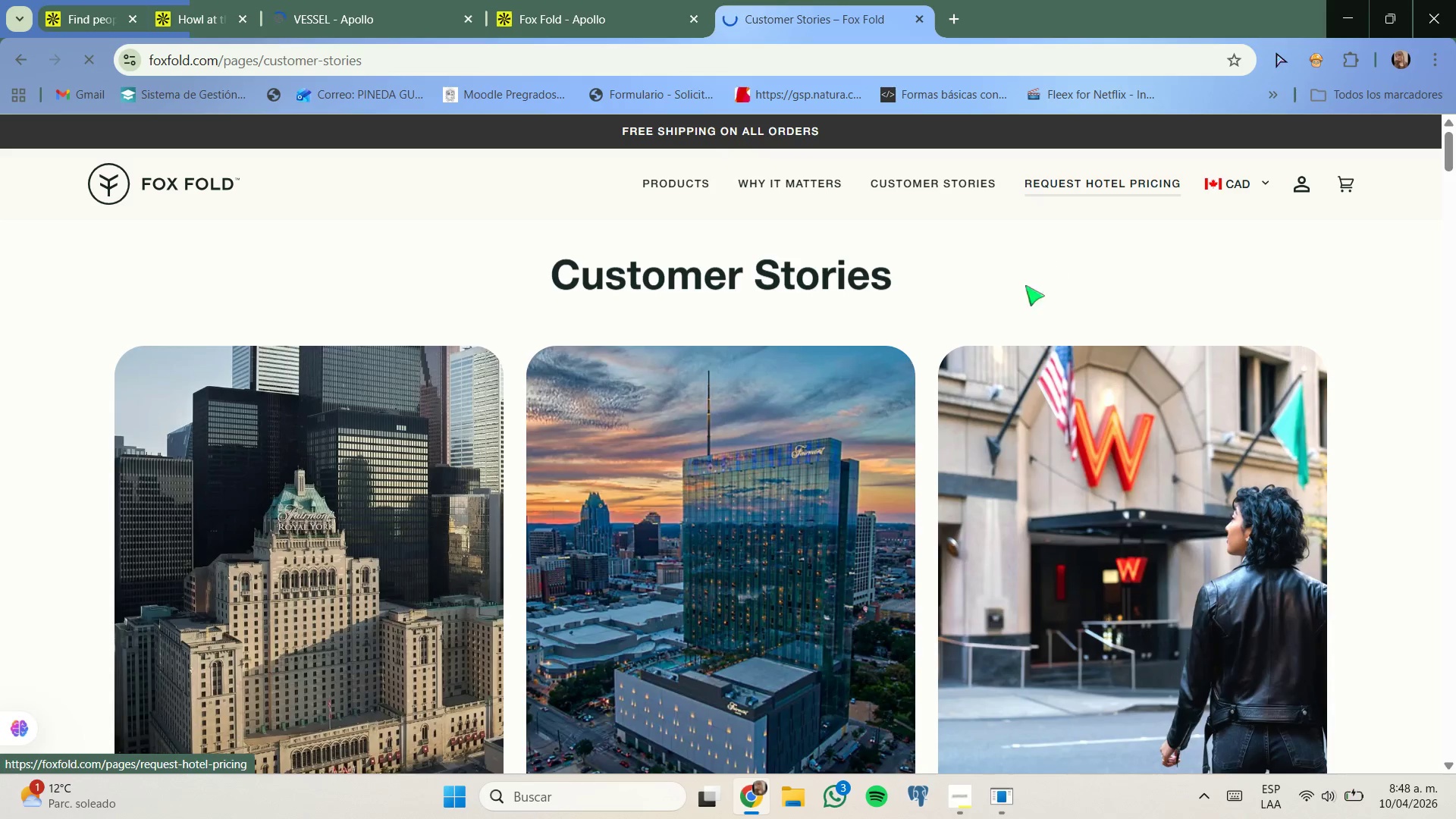 
scroll: coordinate [998, 337], scroll_direction: down, amount: 9.0
 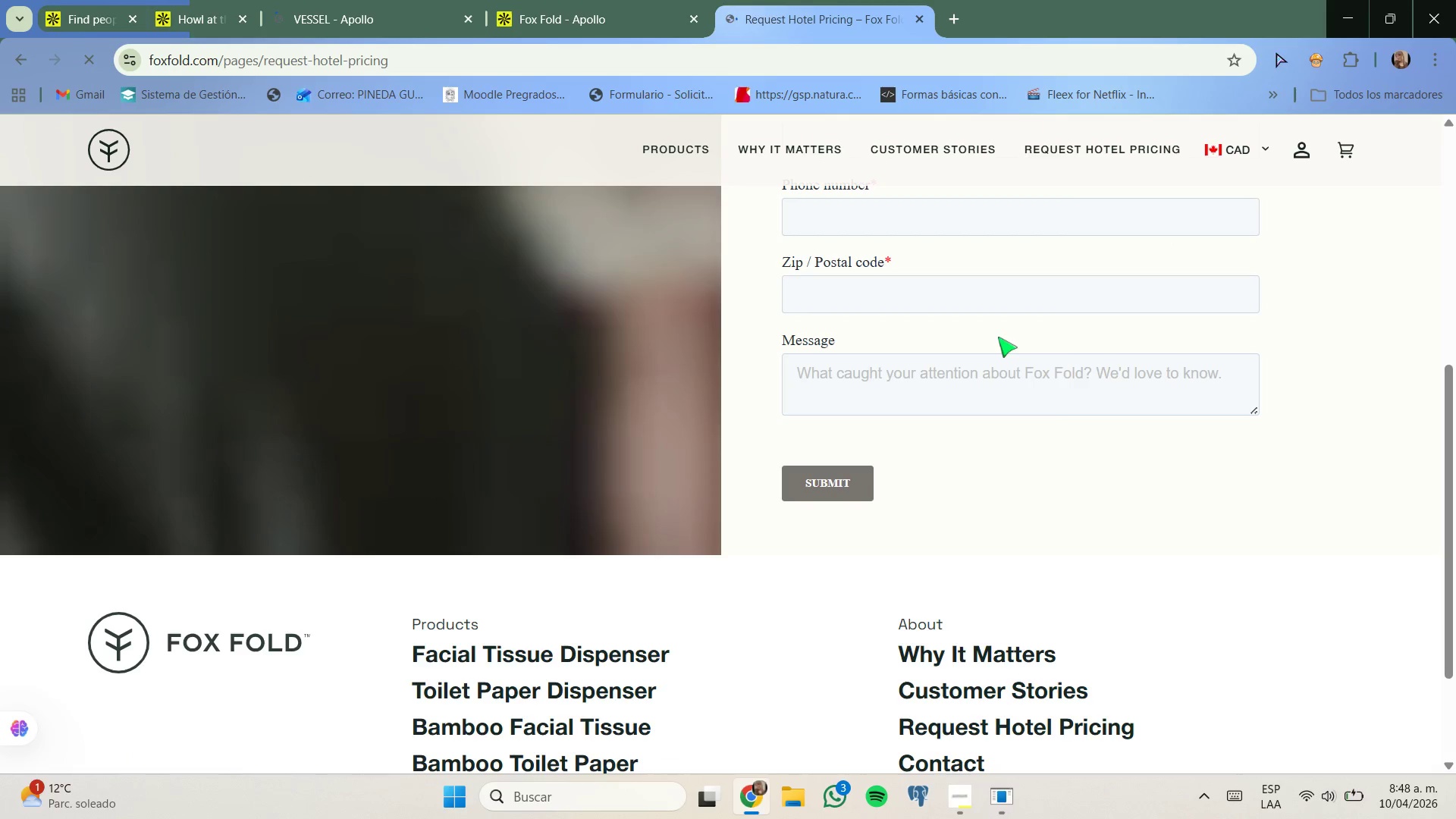 
scroll: coordinate [998, 337], scroll_direction: up, amount: 5.0
 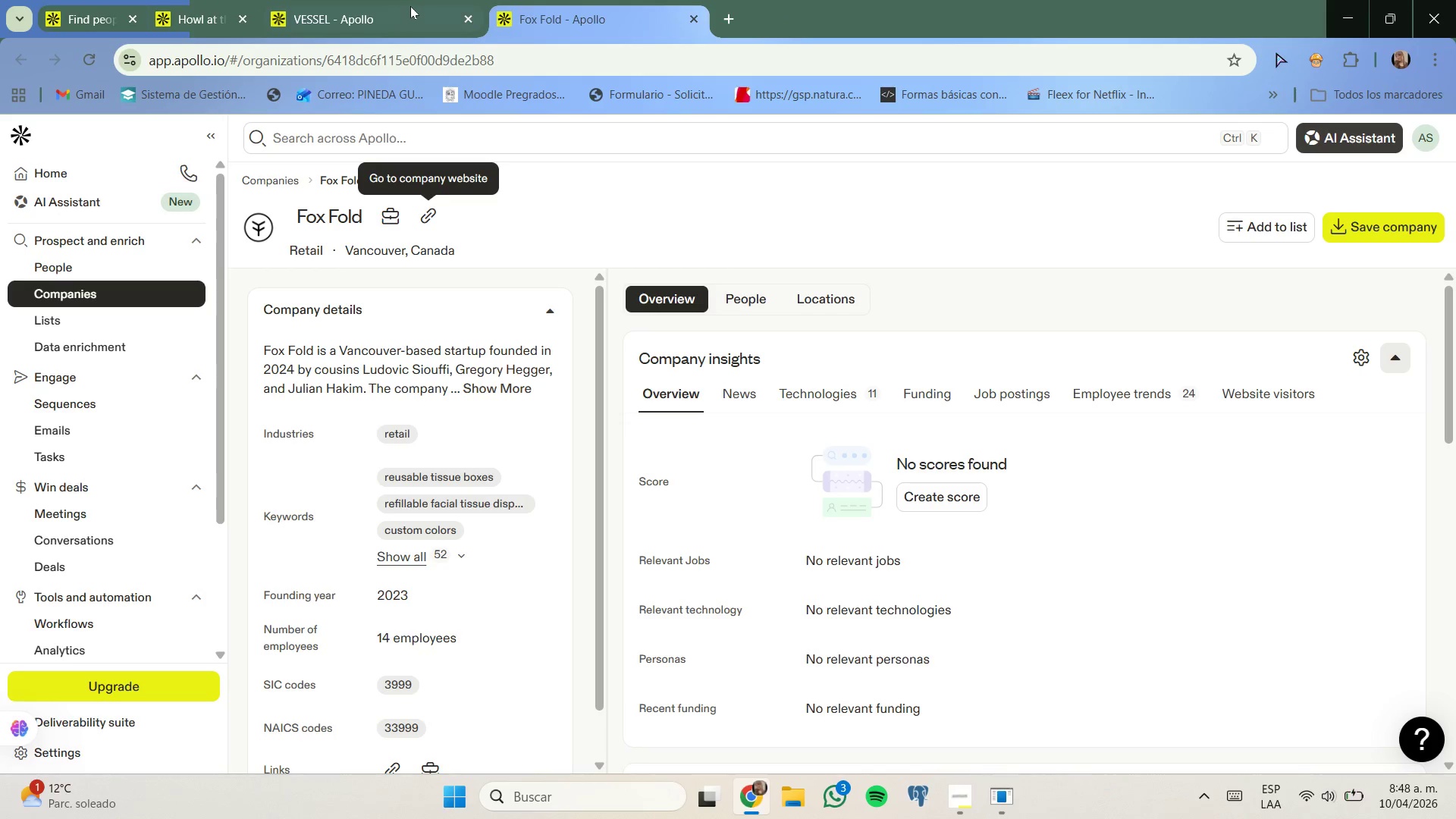 
wait(5.26)
 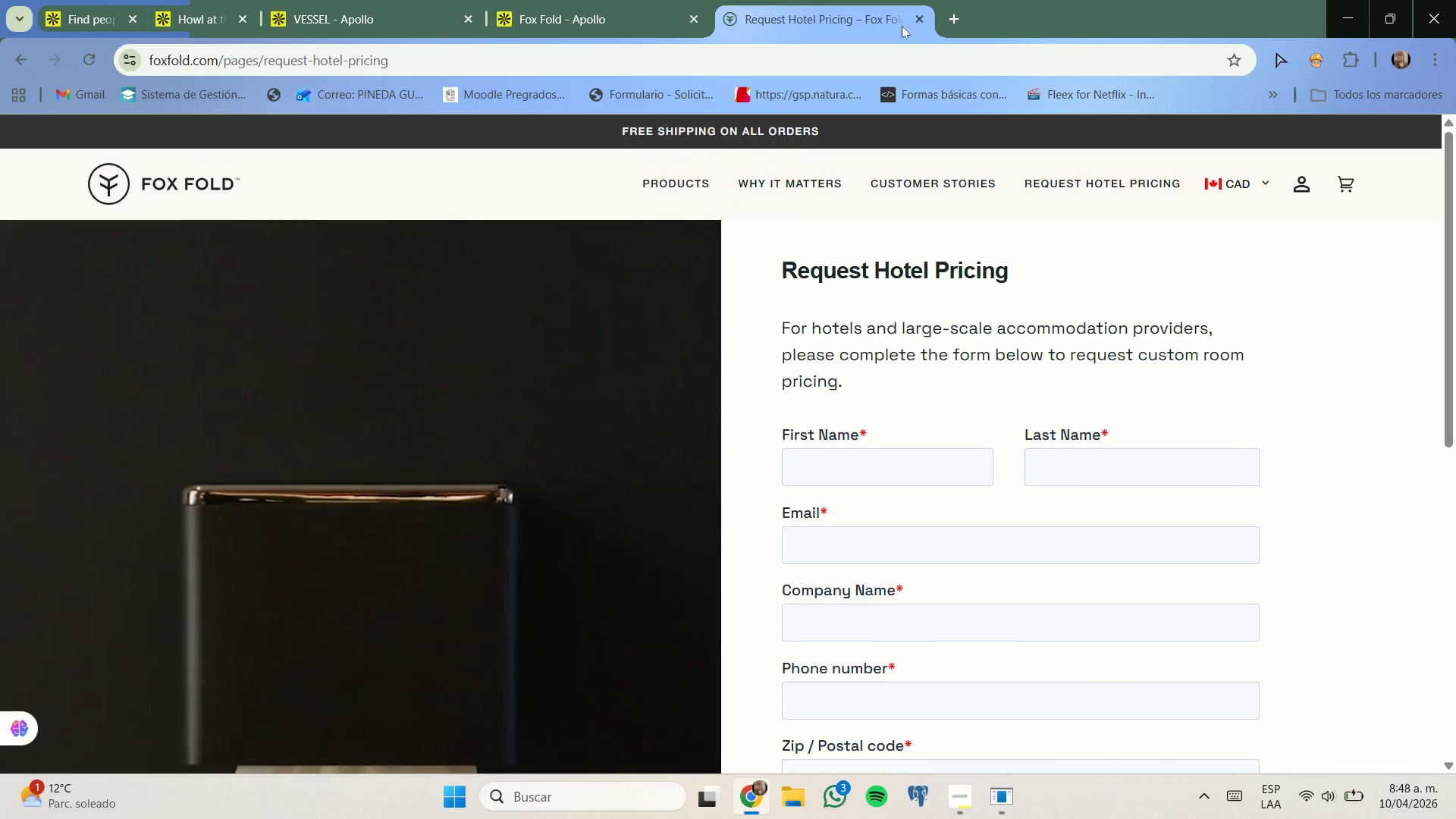 
left_click([689, 25])
 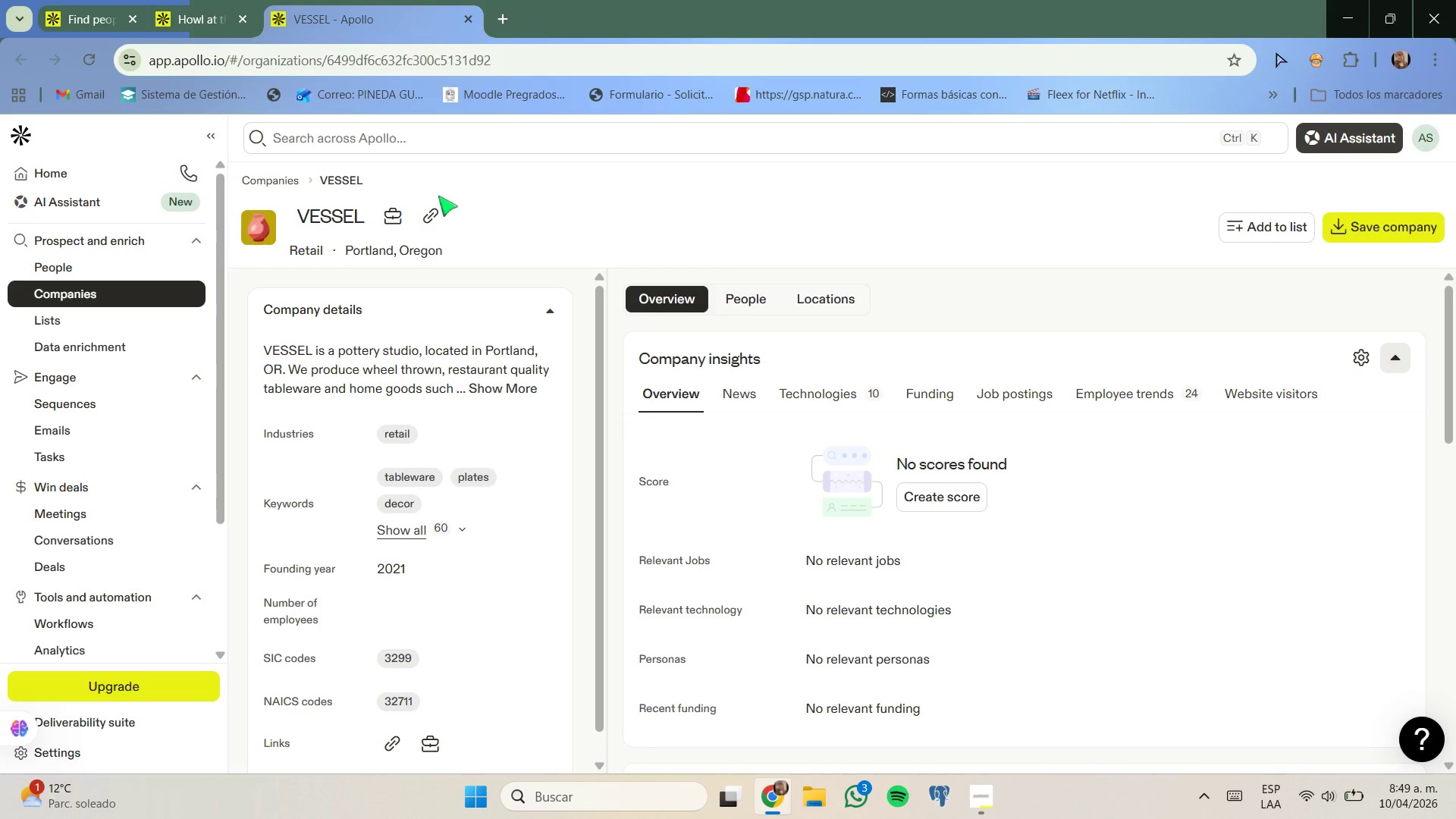 
left_click([430, 209])
 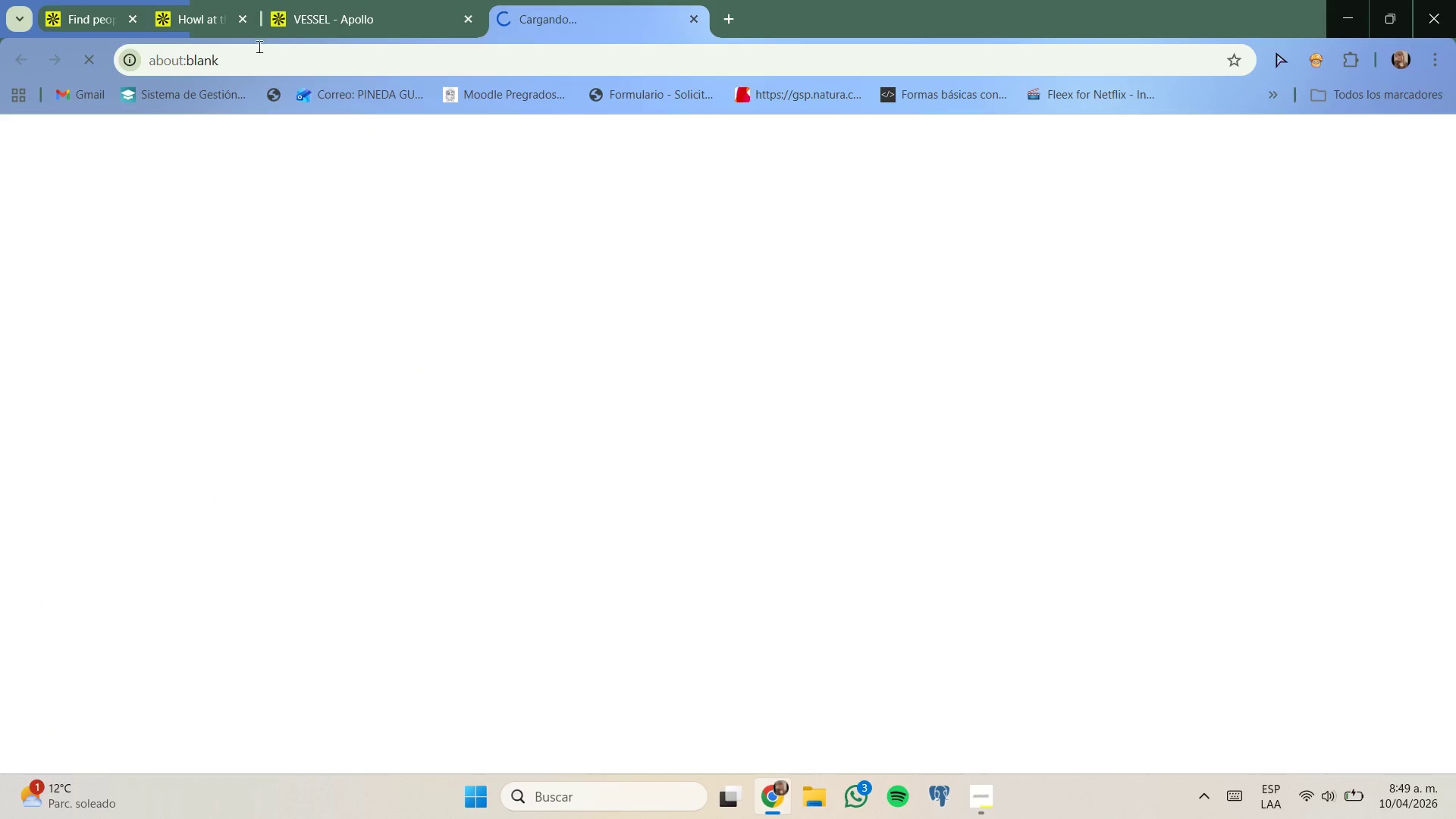 
left_click([174, 3])
 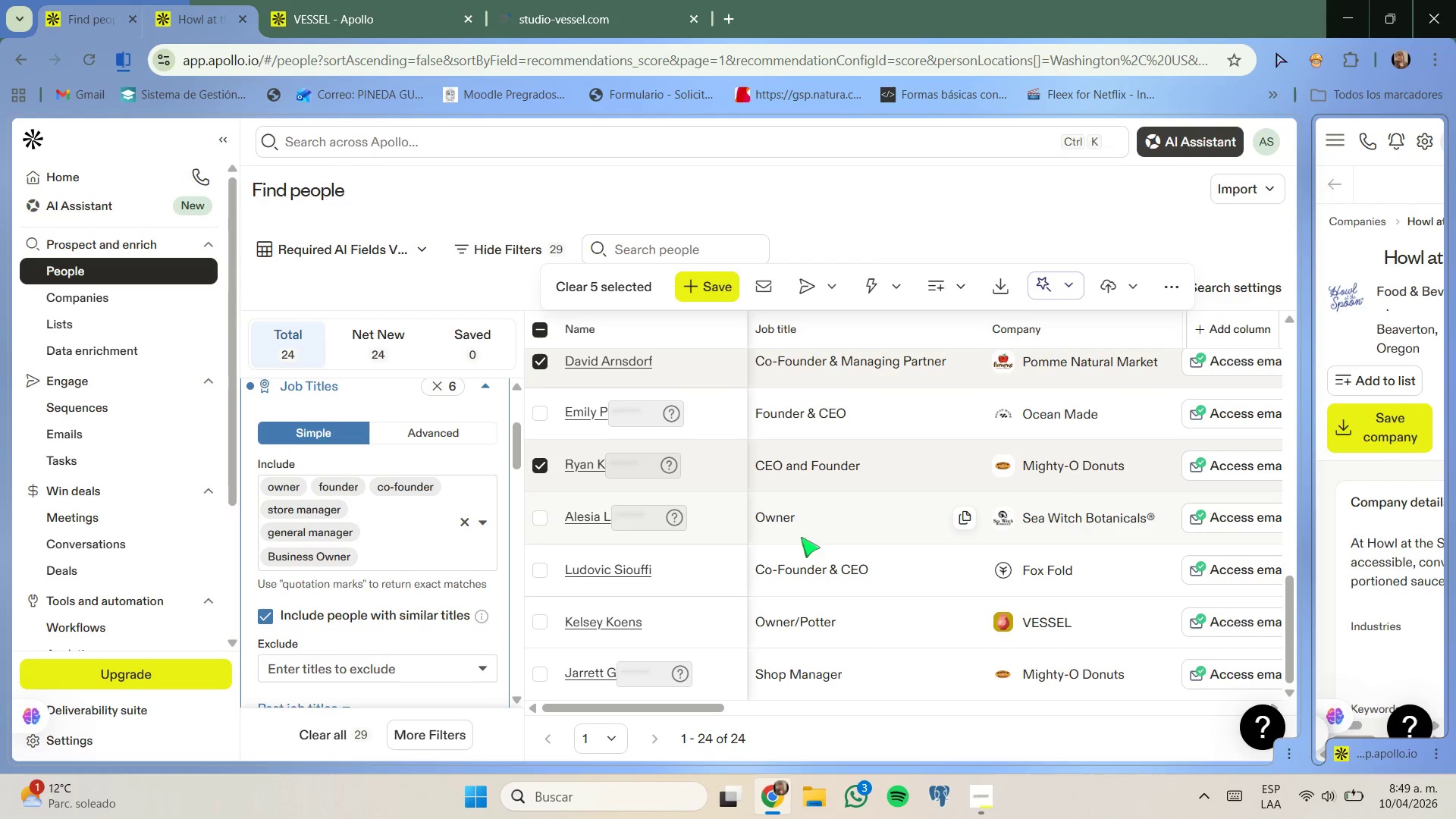 
scroll: coordinate [845, 562], scroll_direction: down, amount: 1.0
 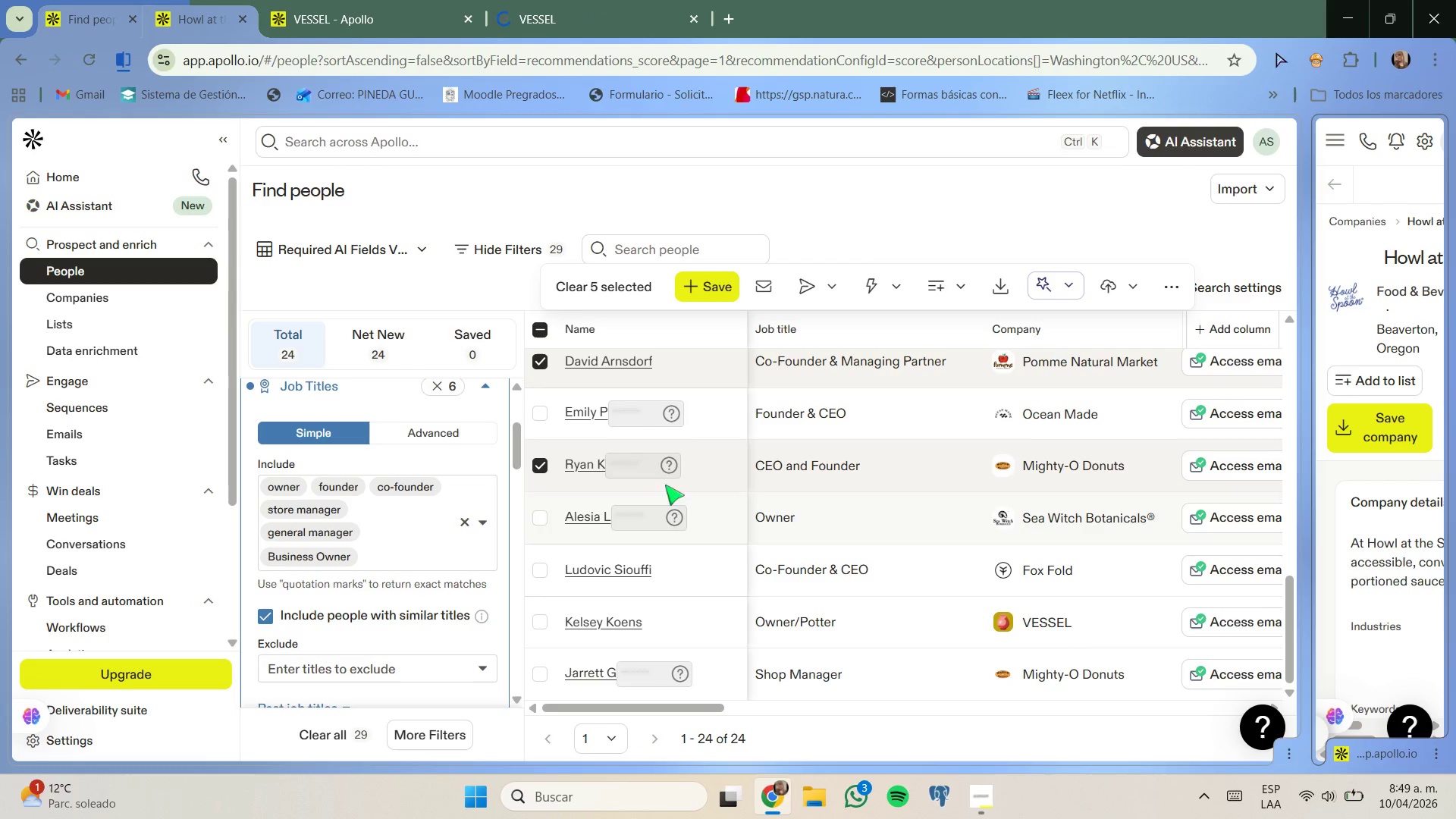 
left_click([543, 17])
 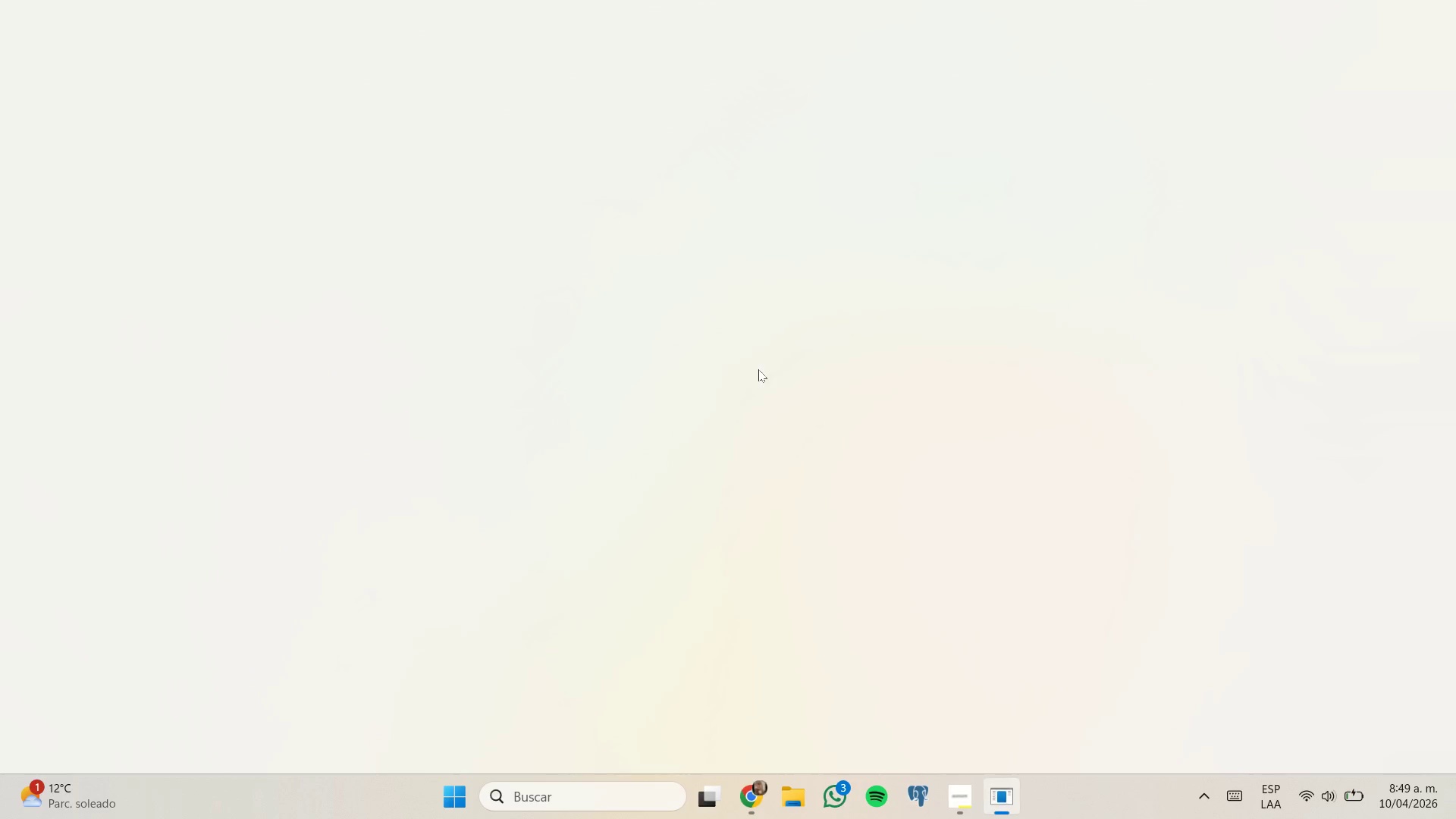 
left_click([764, 808])
 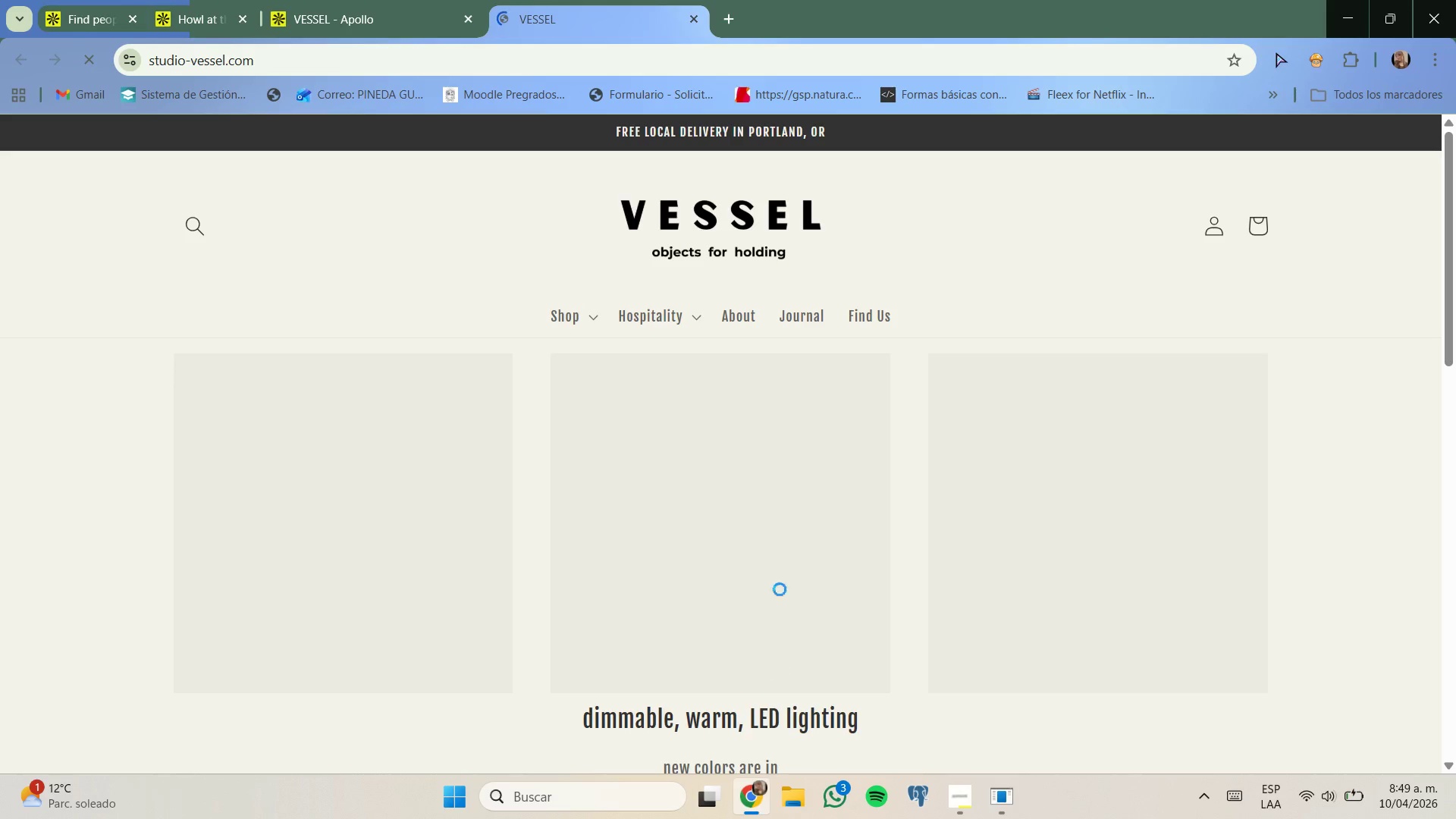 
scroll: coordinate [774, 496], scroll_direction: down, amount: 7.0
 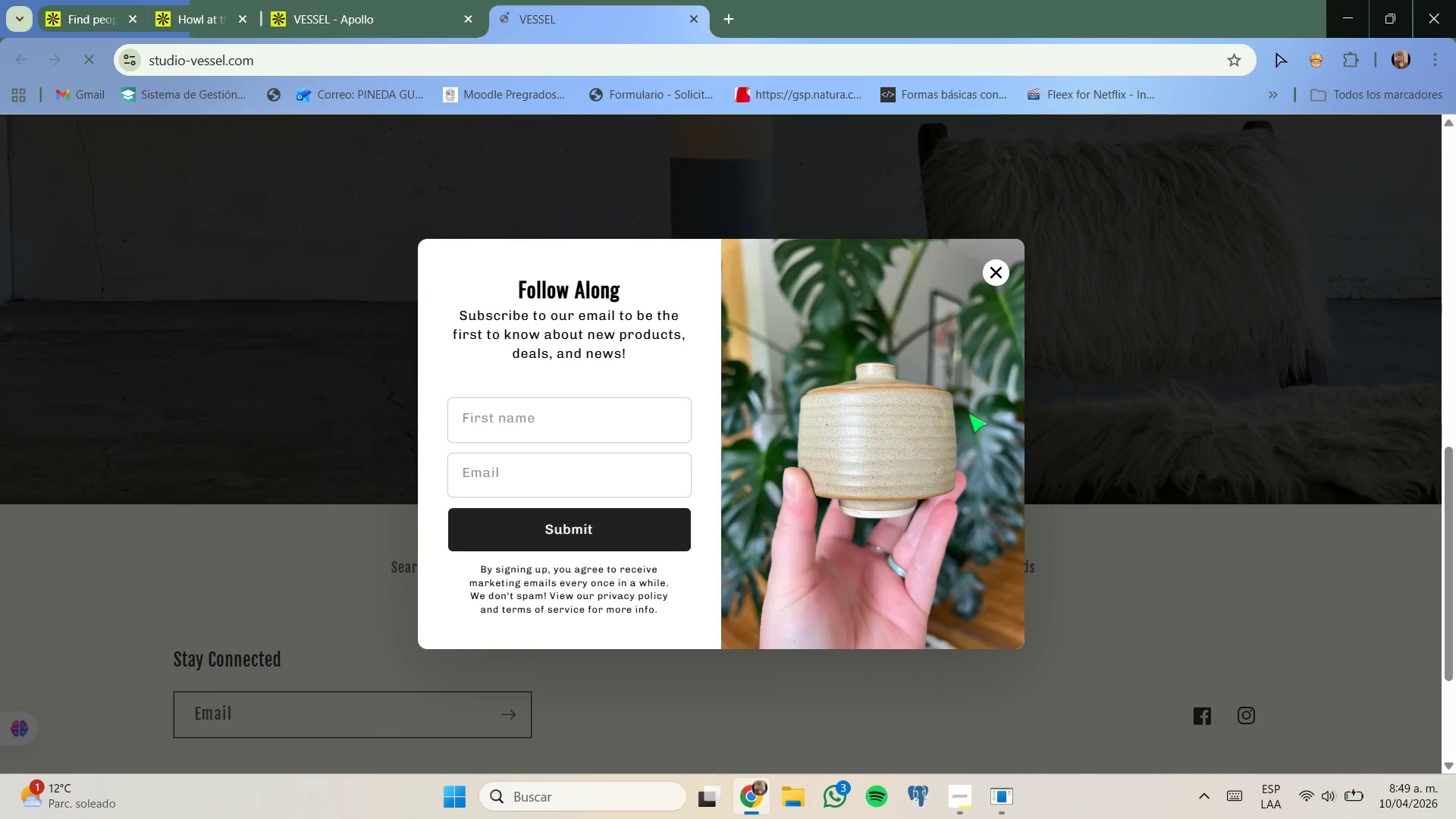 
left_click([993, 283])
 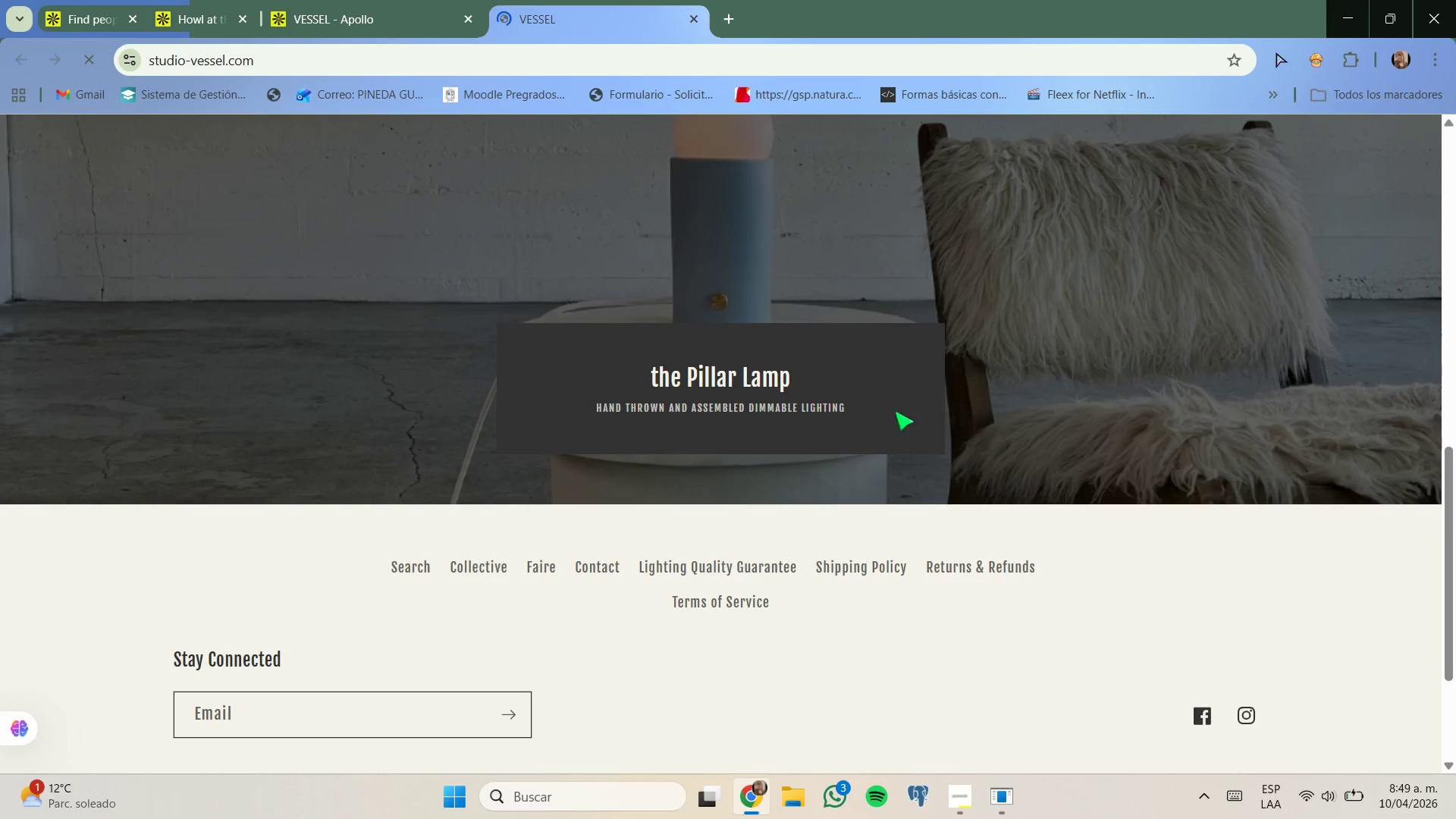 
scroll: coordinate [855, 577], scroll_direction: up, amount: 19.0
 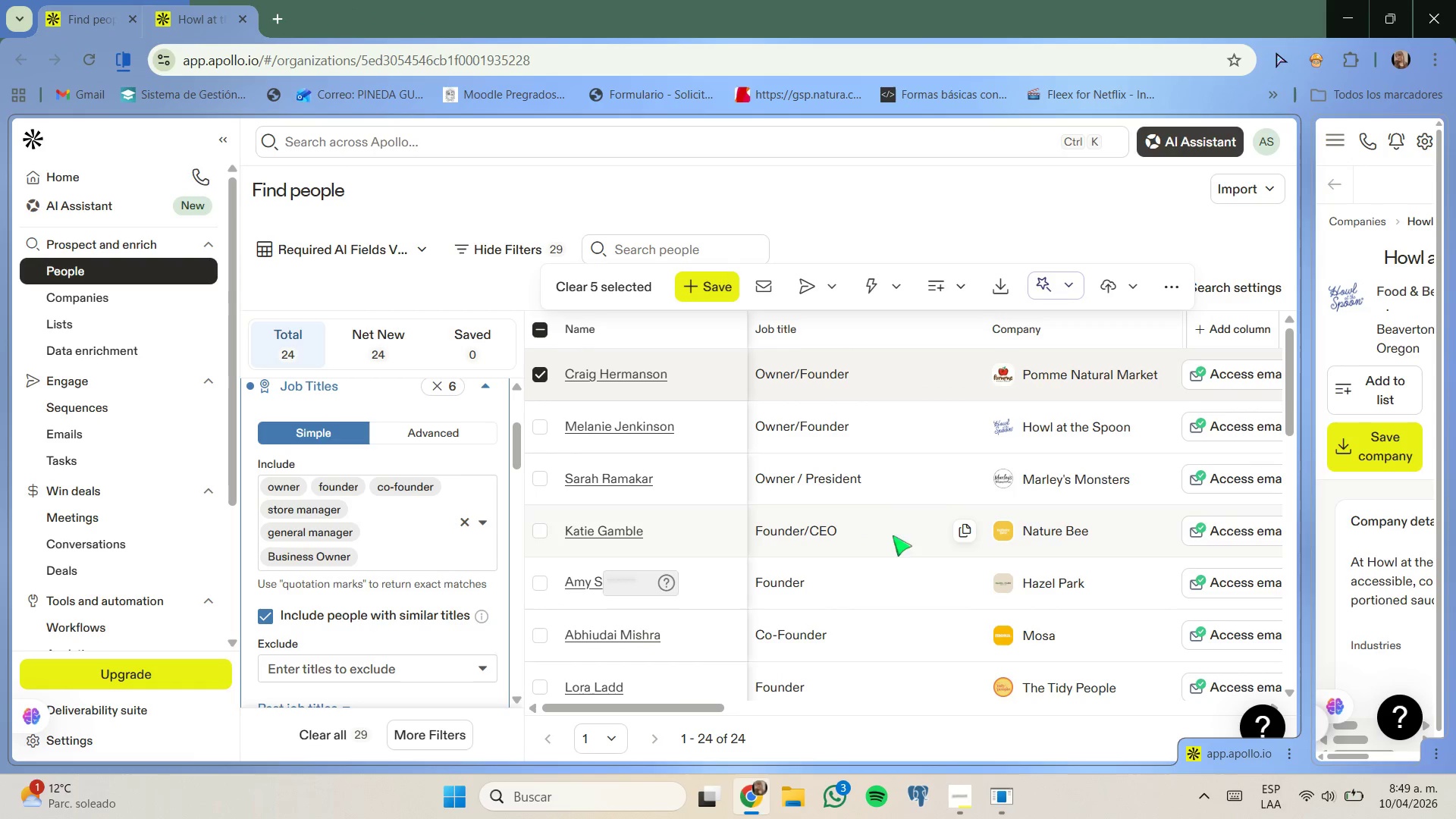 
left_click([1043, 379])
 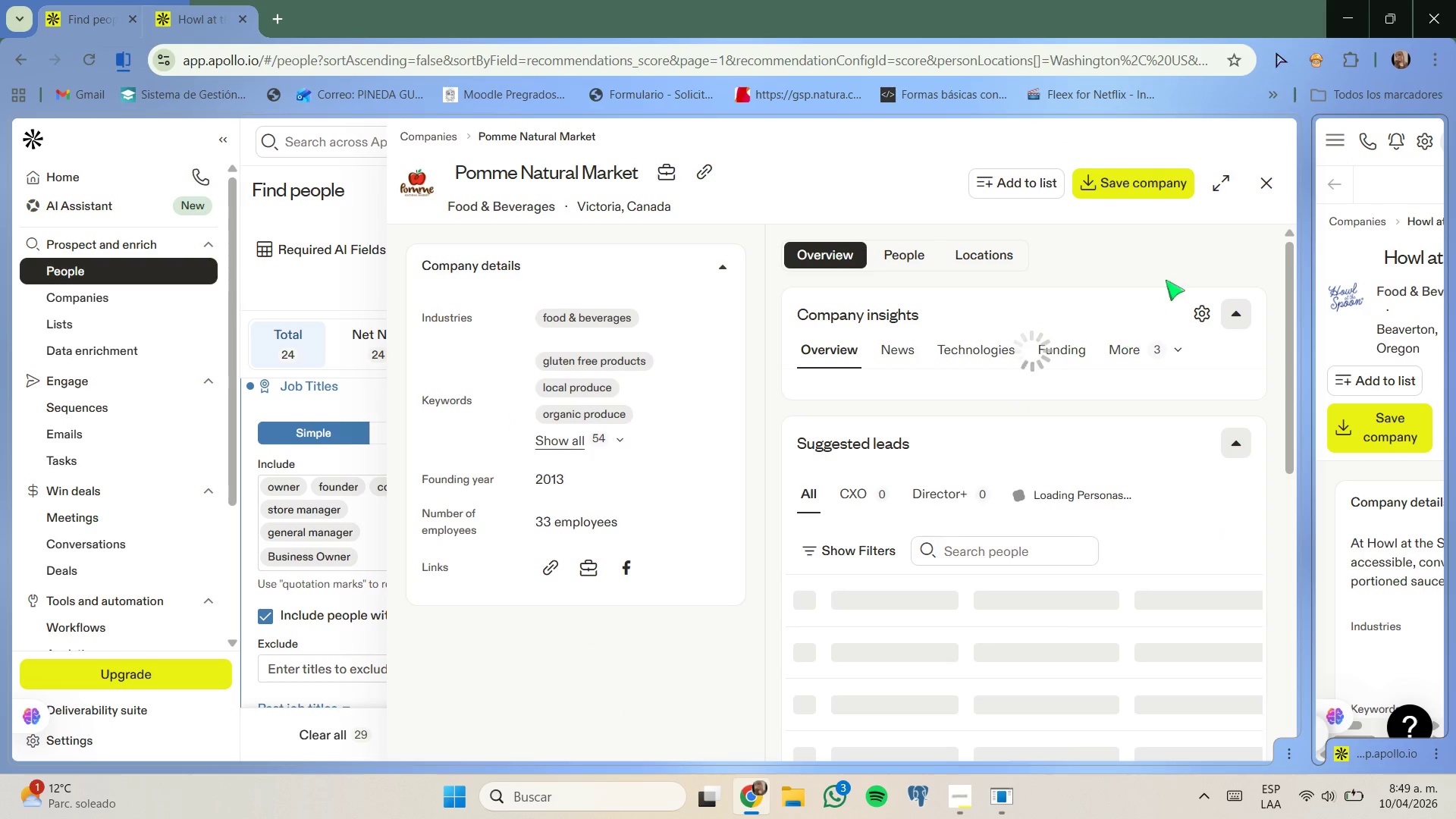 
wait(5.49)
 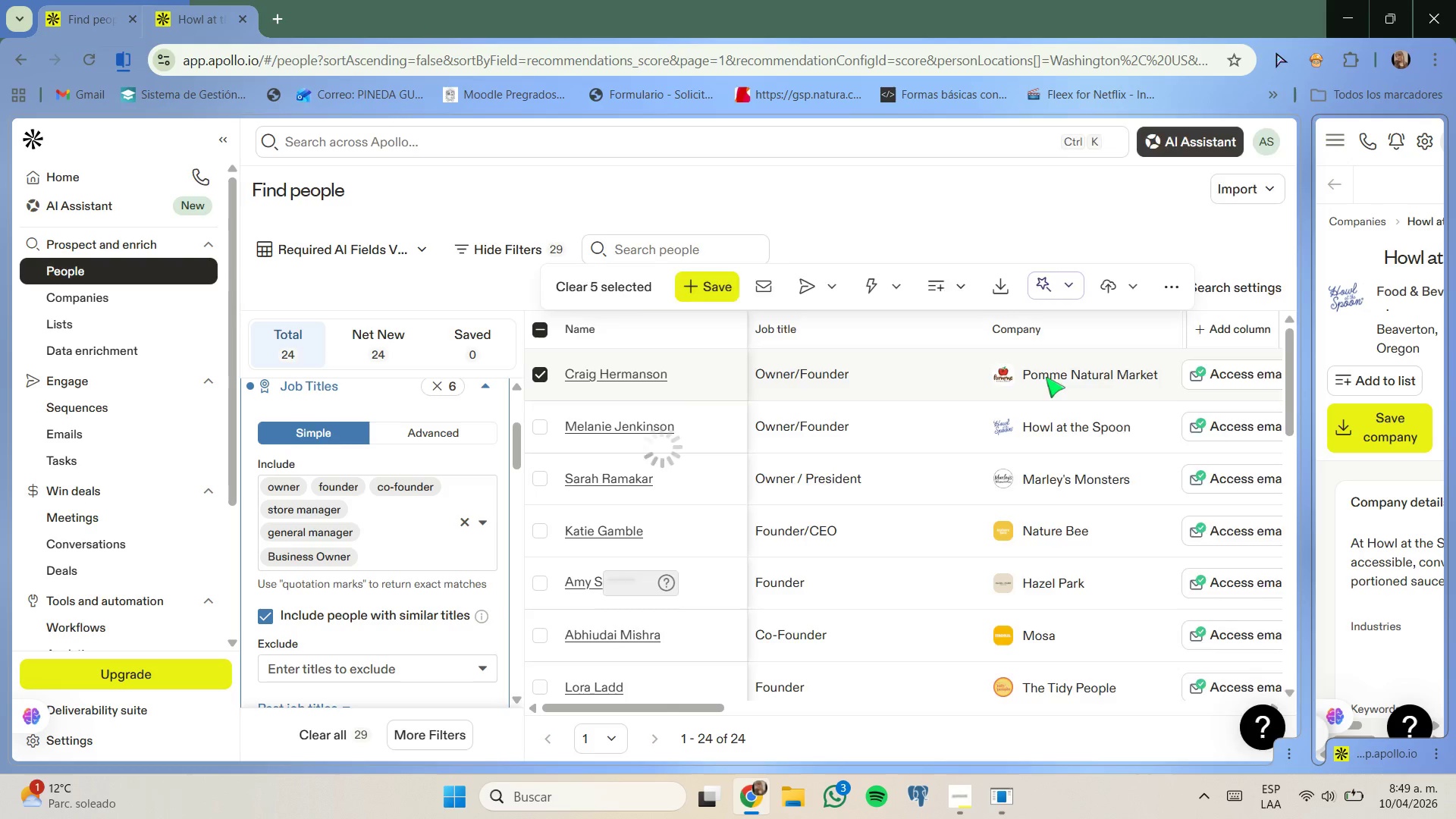 
mouse_move([1262, 207])
 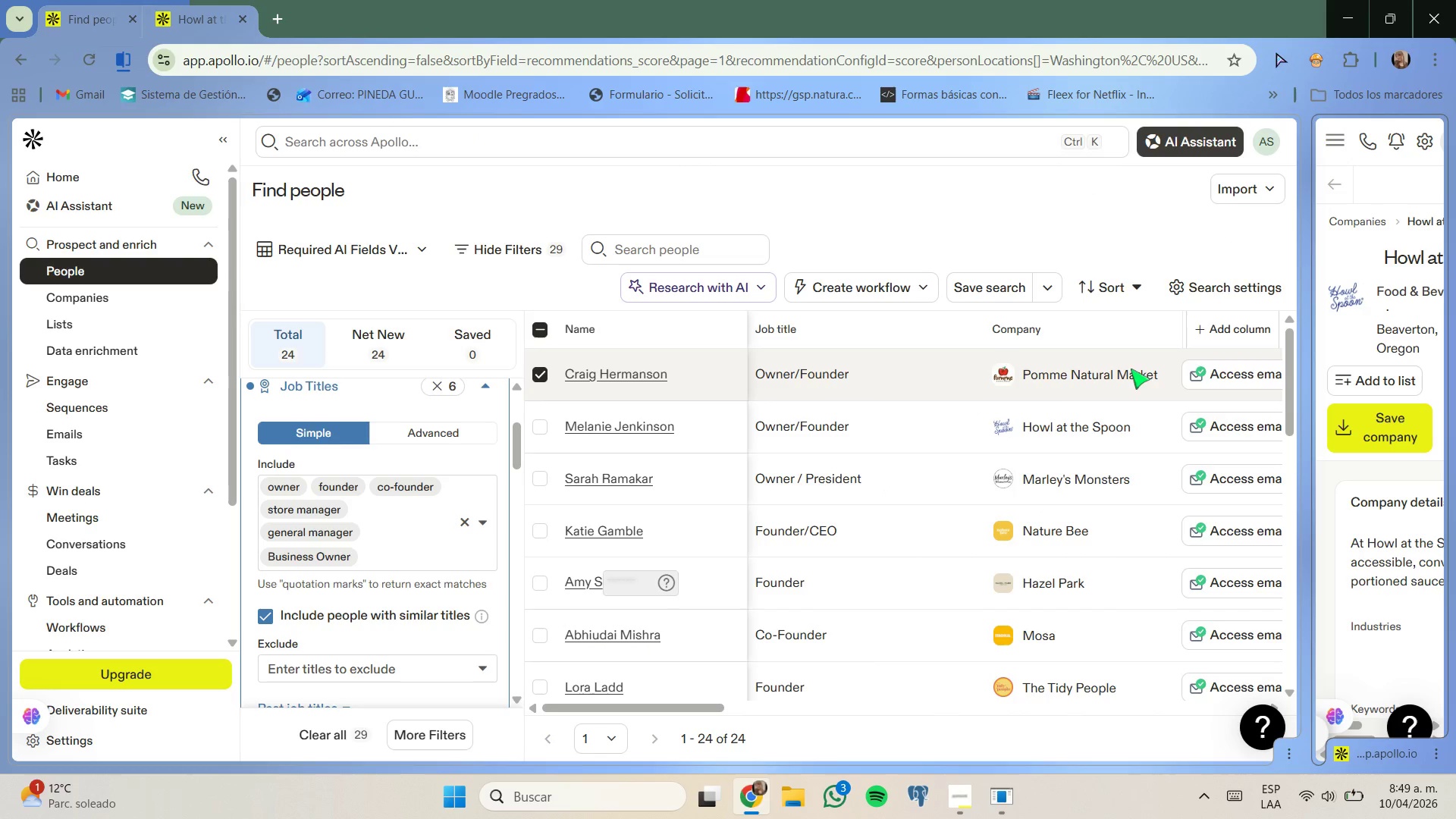 
right_click([1131, 371])
 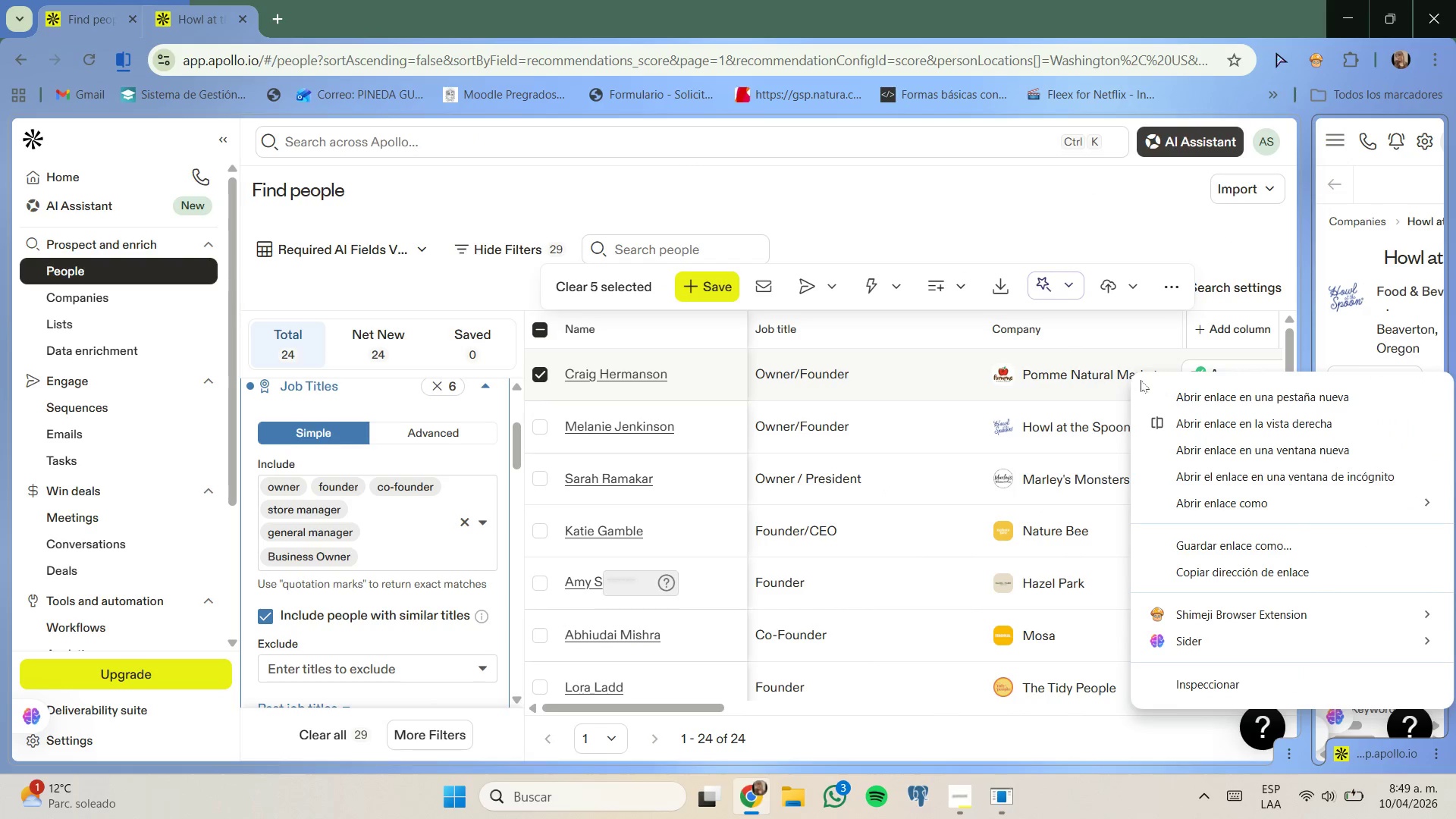 
left_click([1178, 394])
 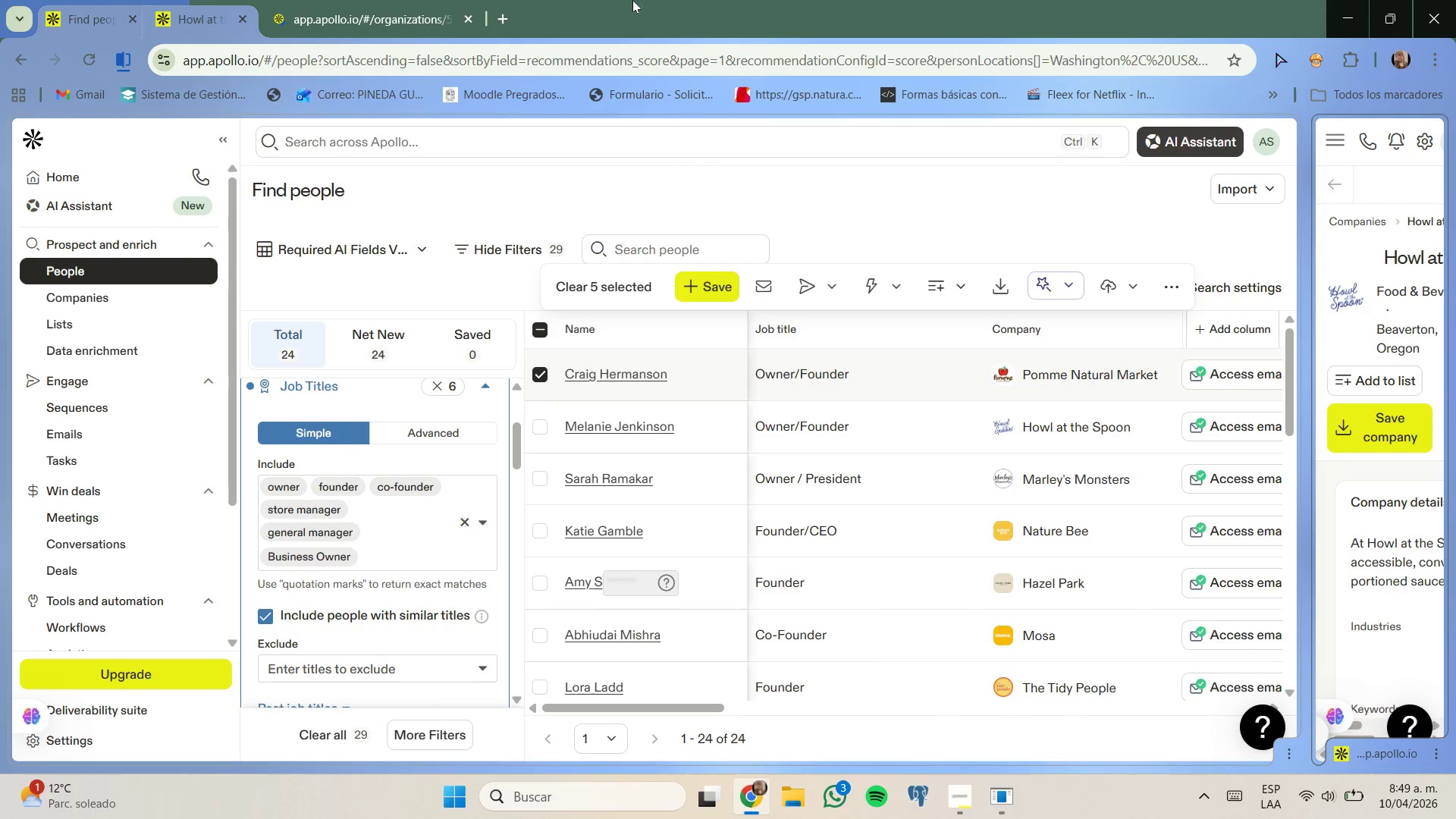 
left_click([384, 5])
 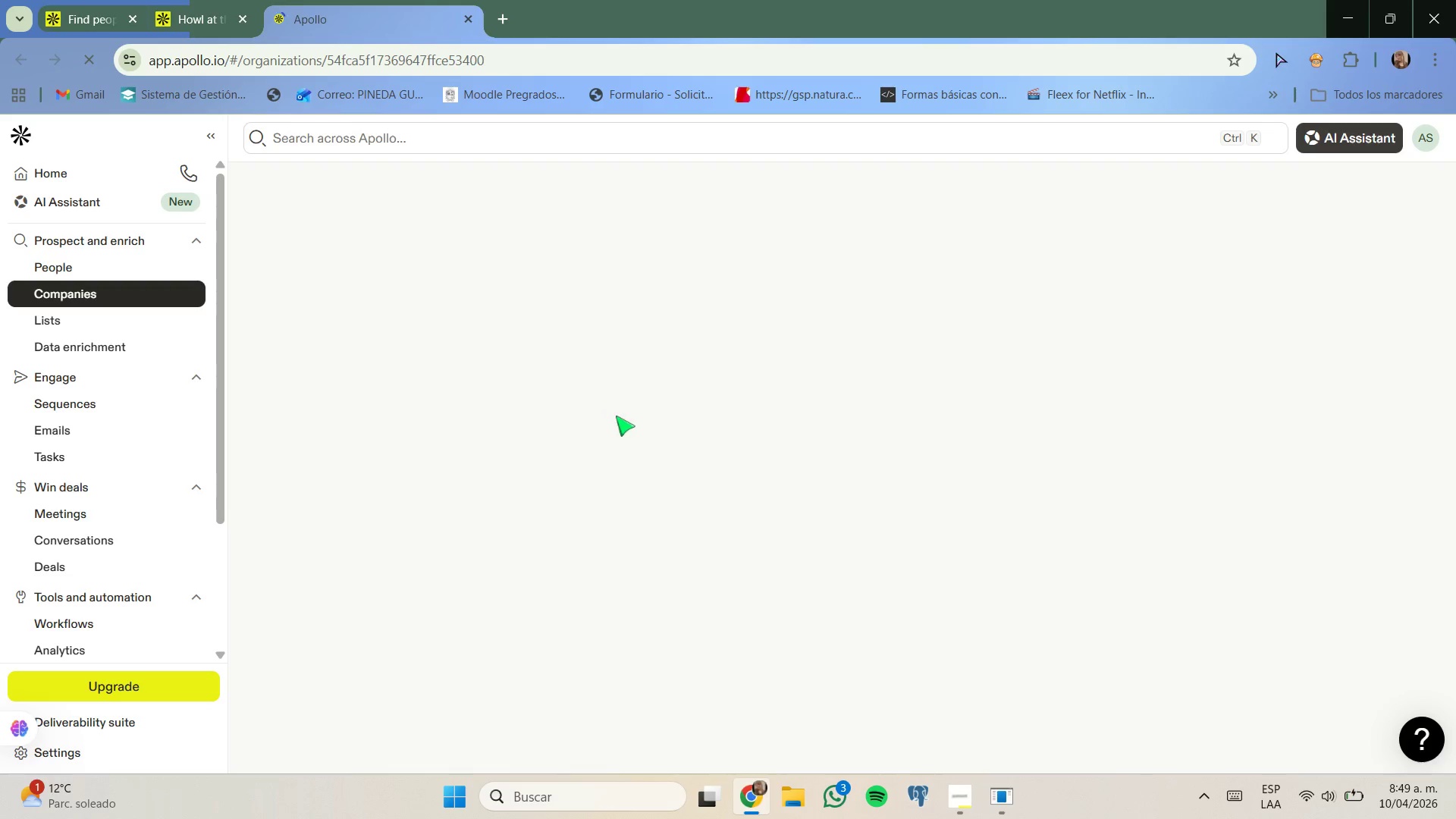 
wait(7.09)
 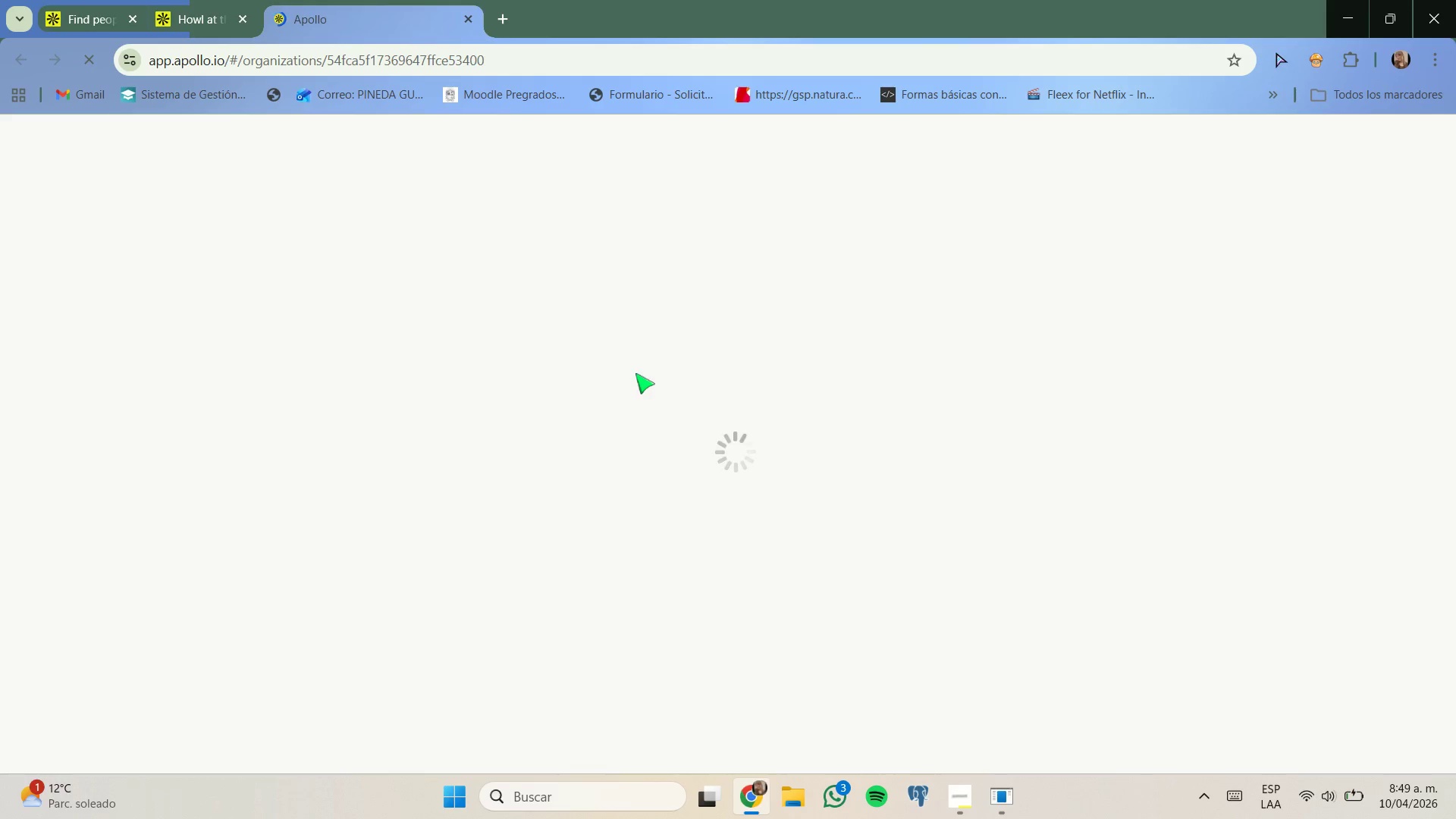 
scroll: coordinate [844, 482], scroll_direction: down, amount: 5.0
 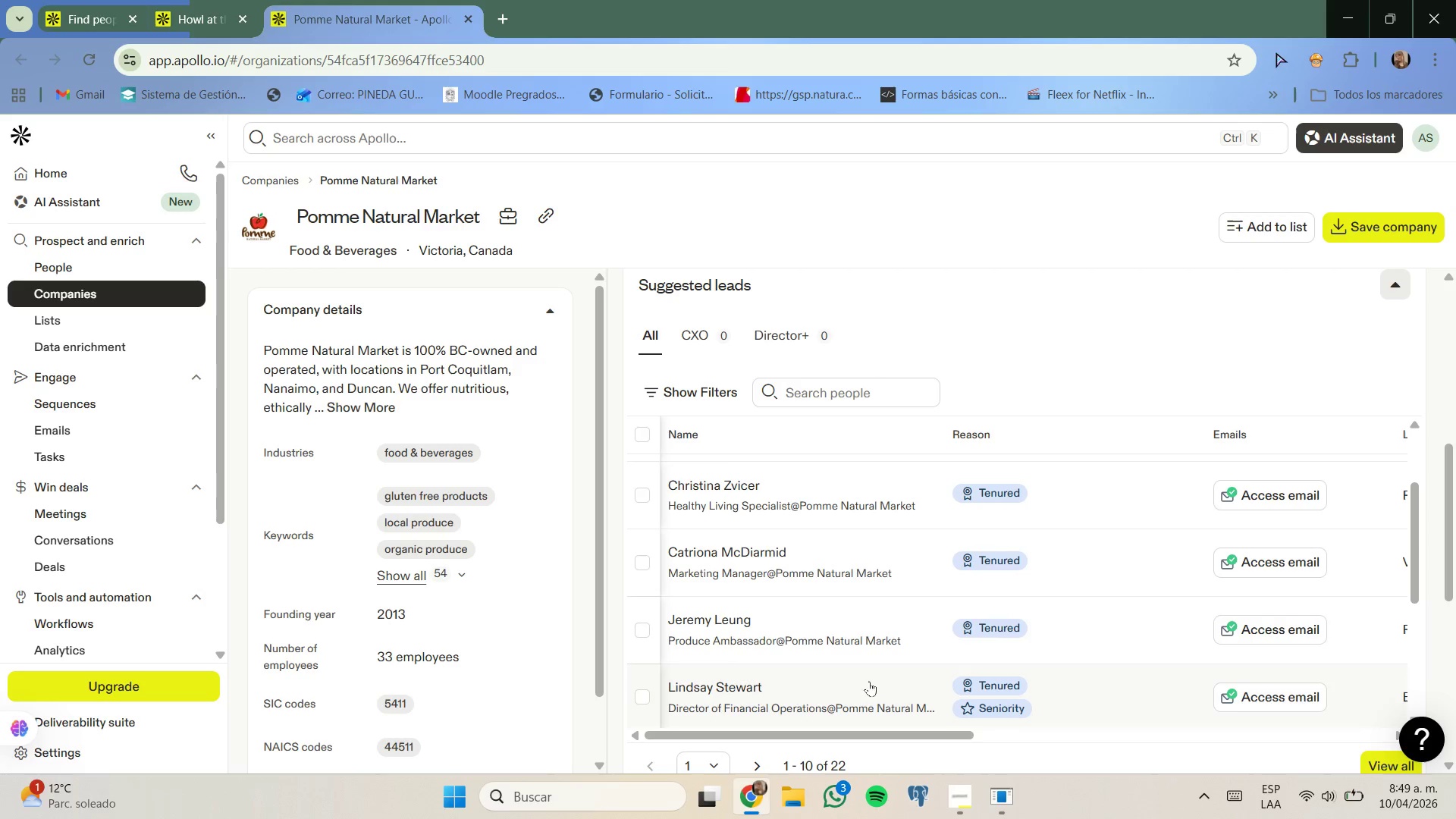 
scroll: coordinate [894, 680], scroll_direction: up, amount: 2.0
 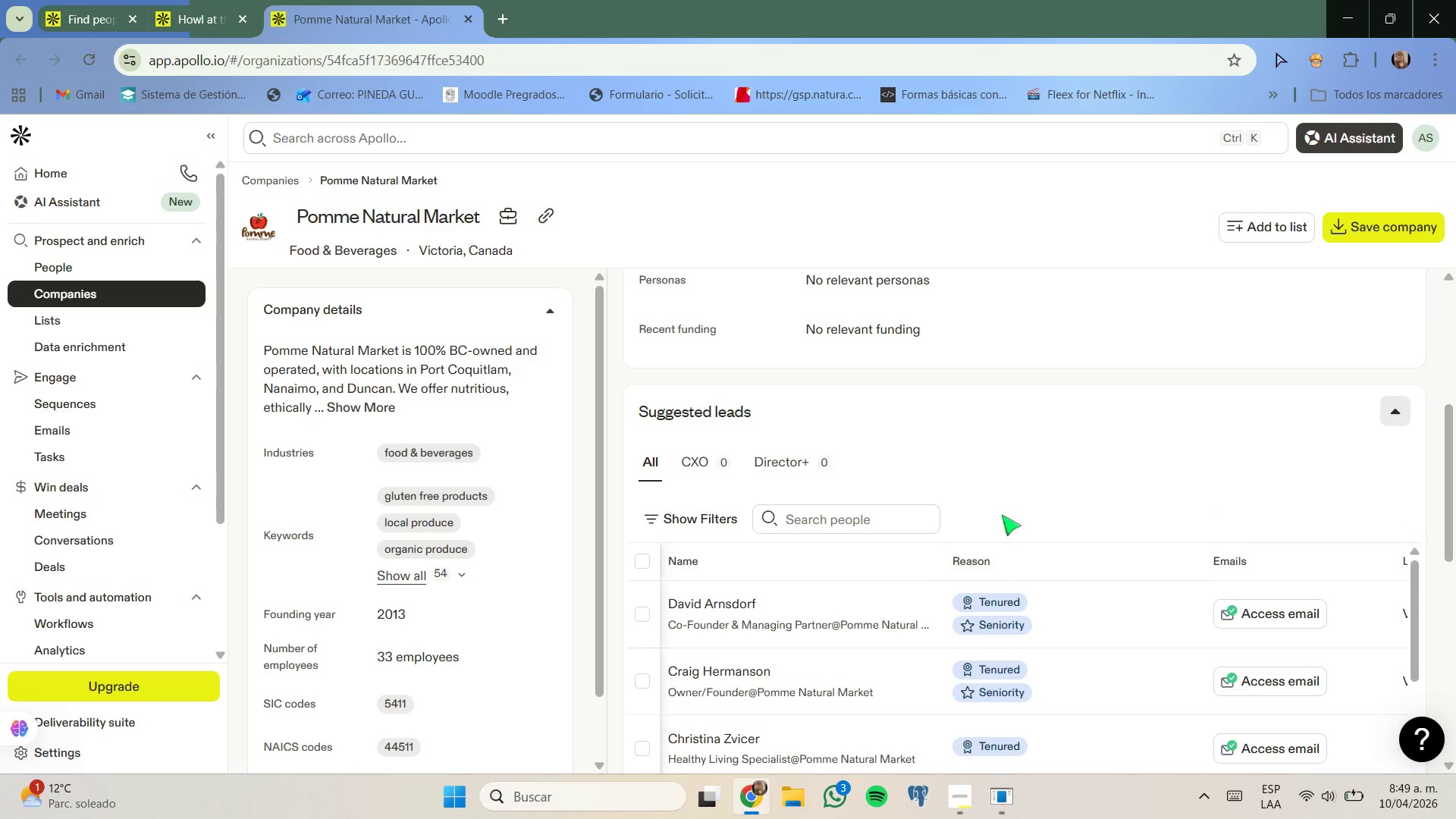 
scroll: coordinate [1020, 463], scroll_direction: down, amount: 1.0
 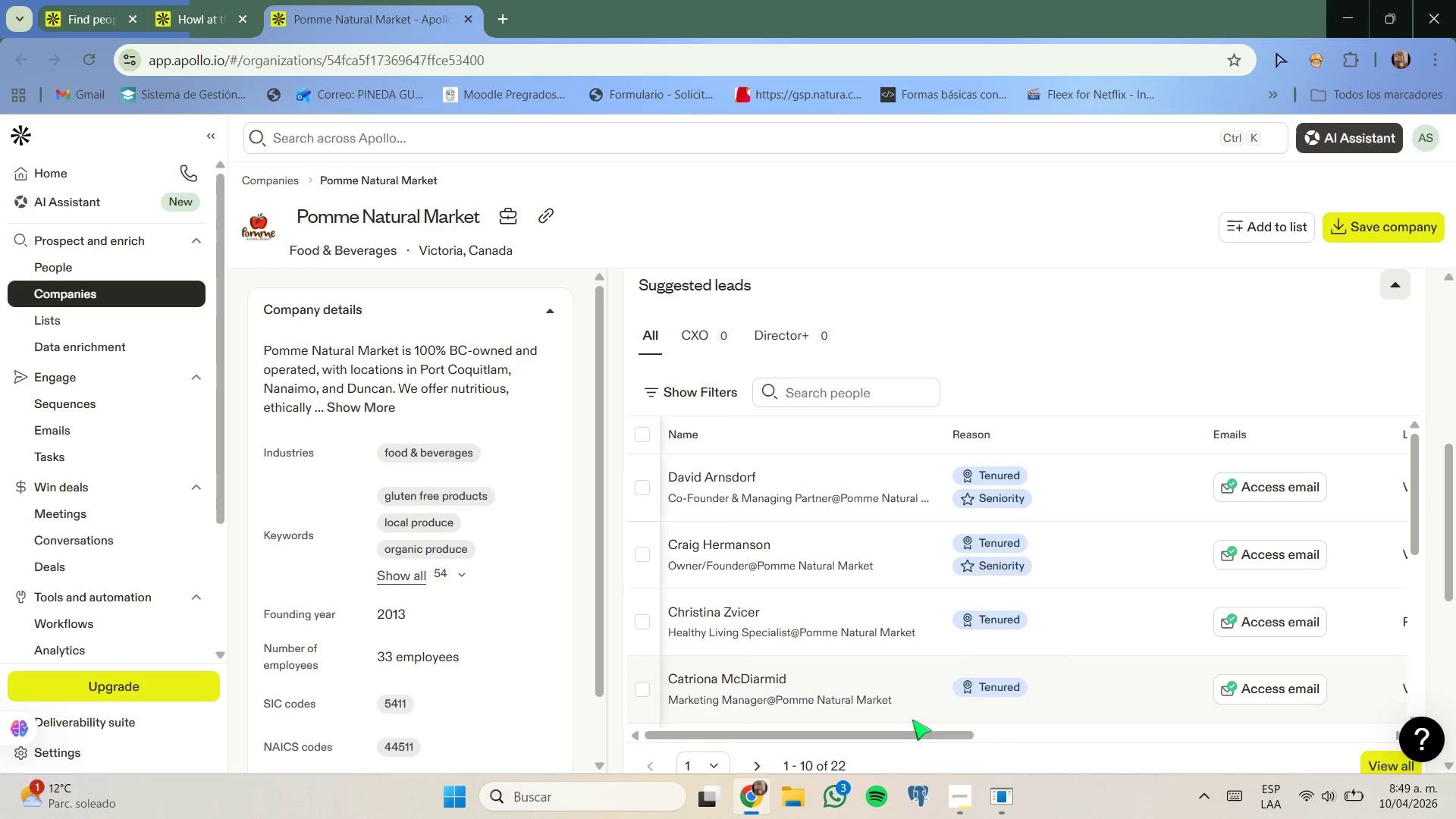 
left_click_drag(start_coordinate=[912, 732], to_coordinate=[890, 732])
 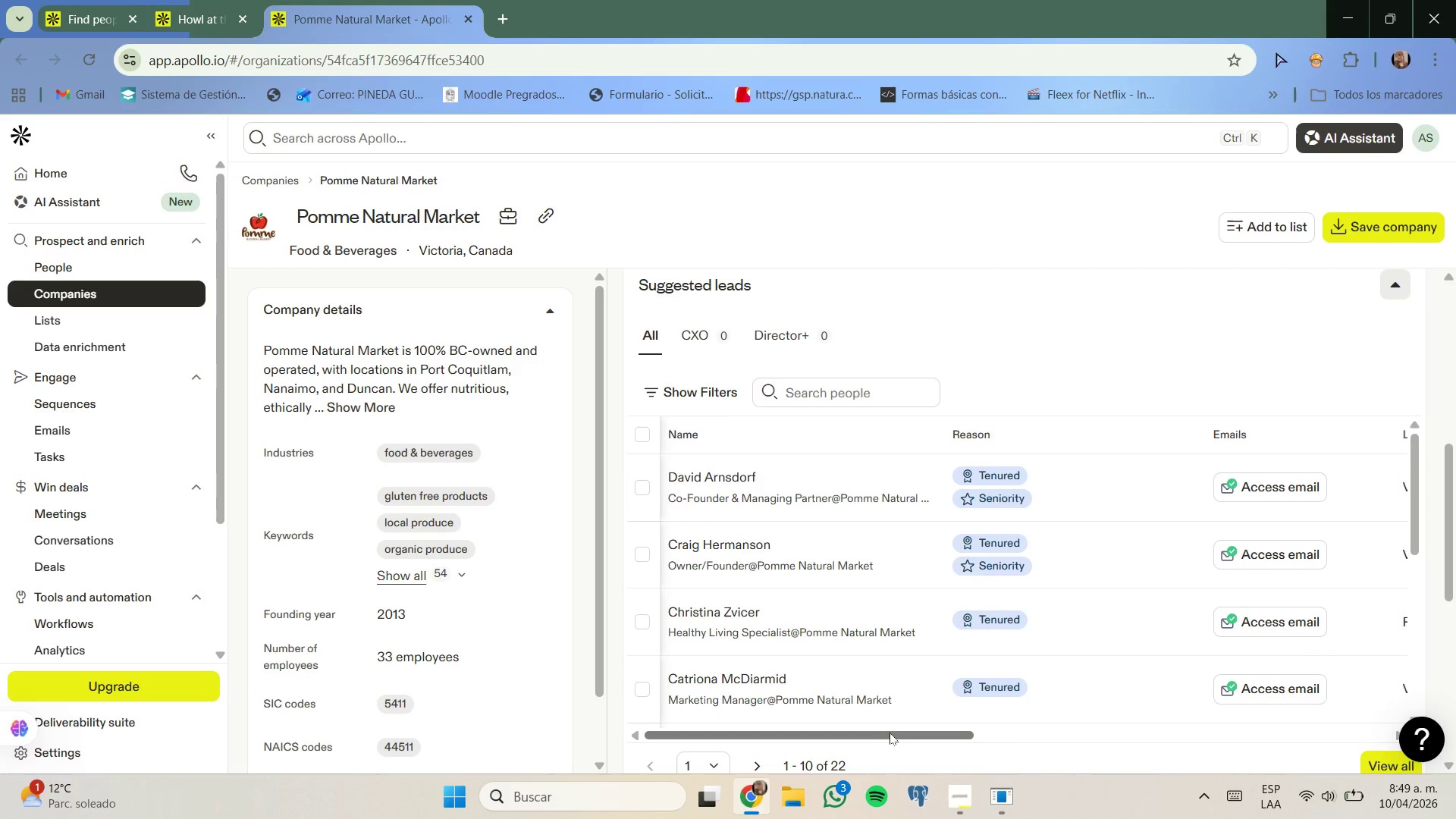 
left_click_drag(start_coordinate=[890, 733], to_coordinate=[1171, 716])
 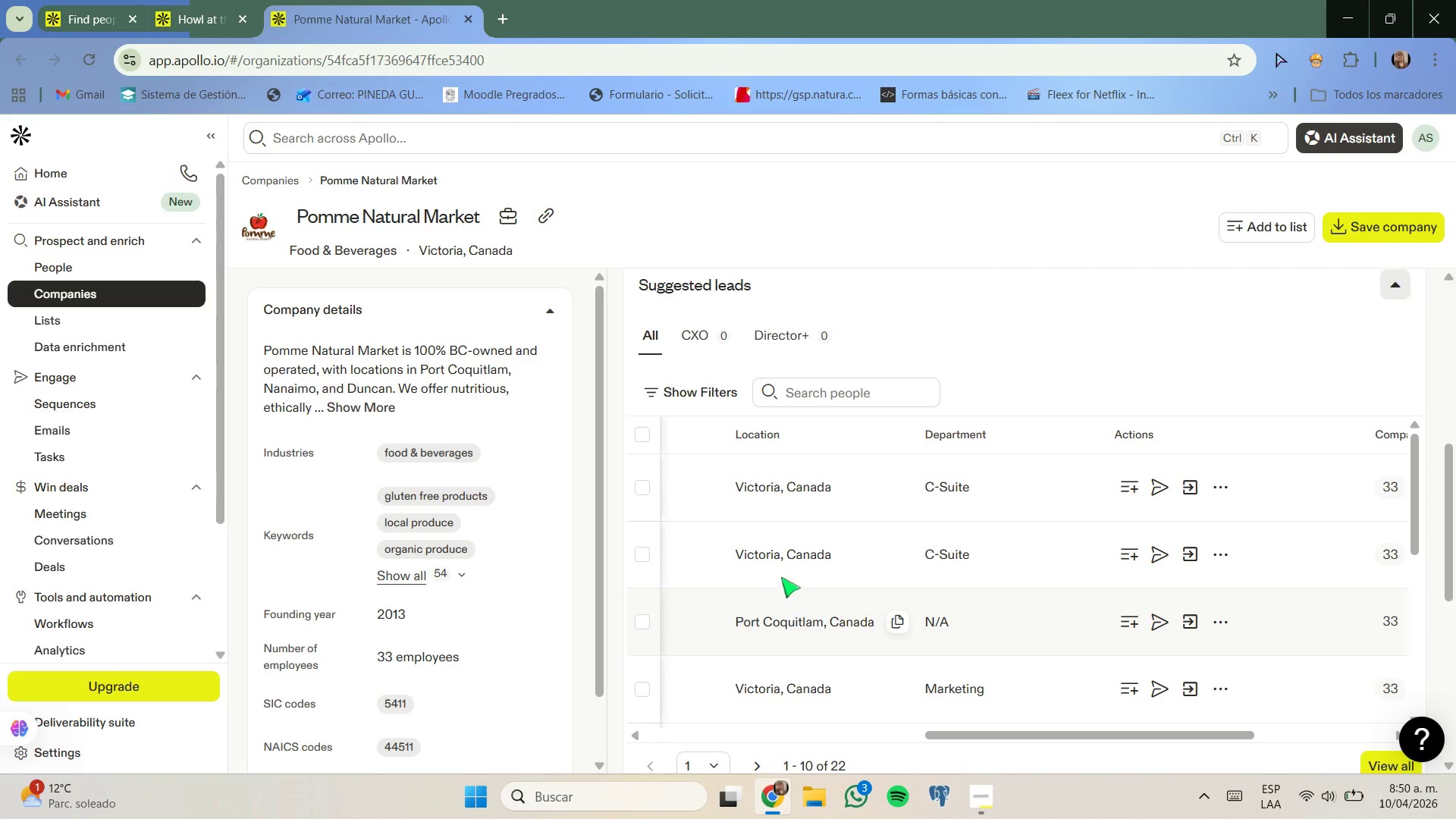 
scroll: coordinate [954, 470], scroll_direction: down, amount: 9.0
 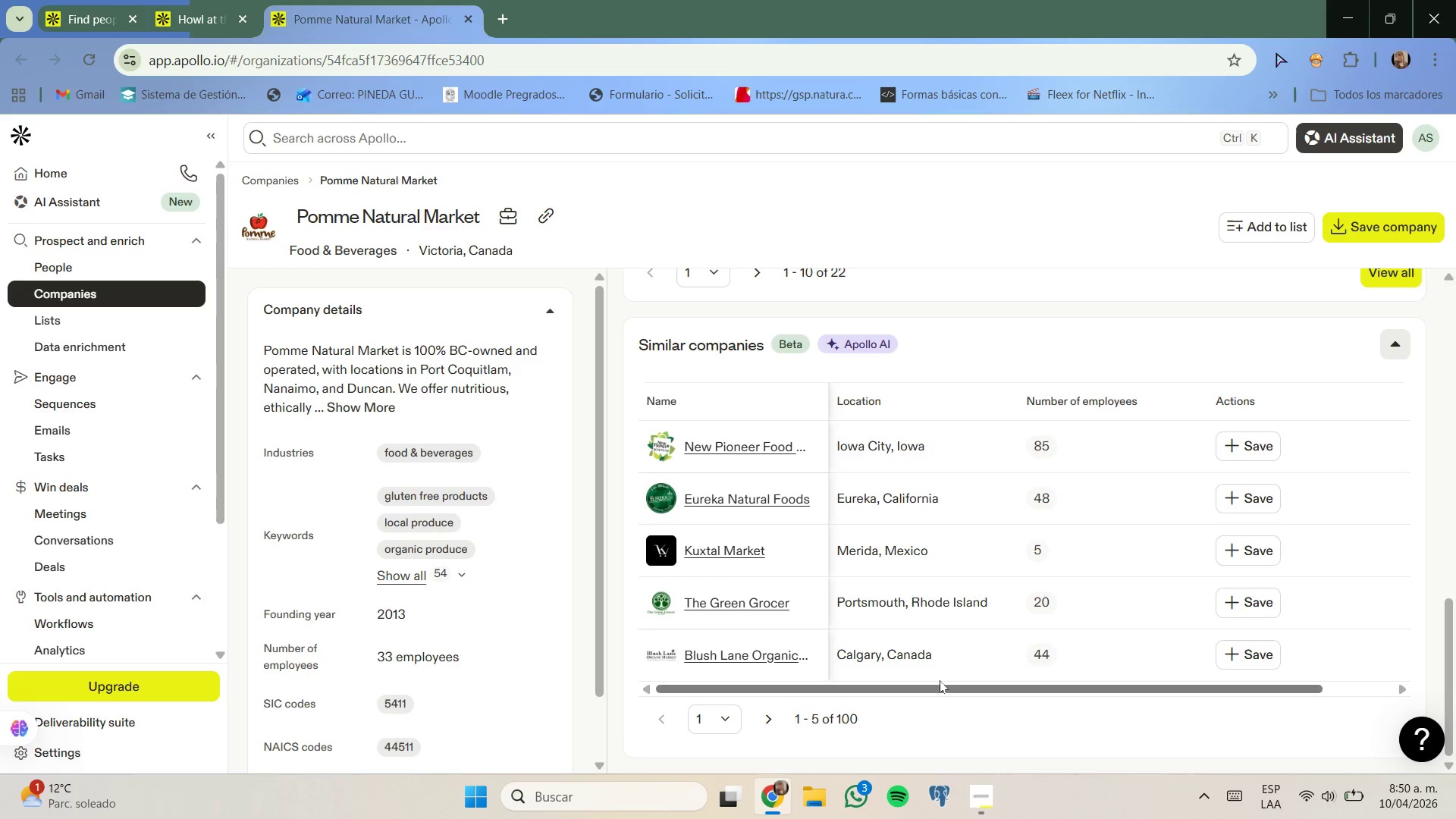 
left_click_drag(start_coordinate=[943, 689], to_coordinate=[921, 690])
 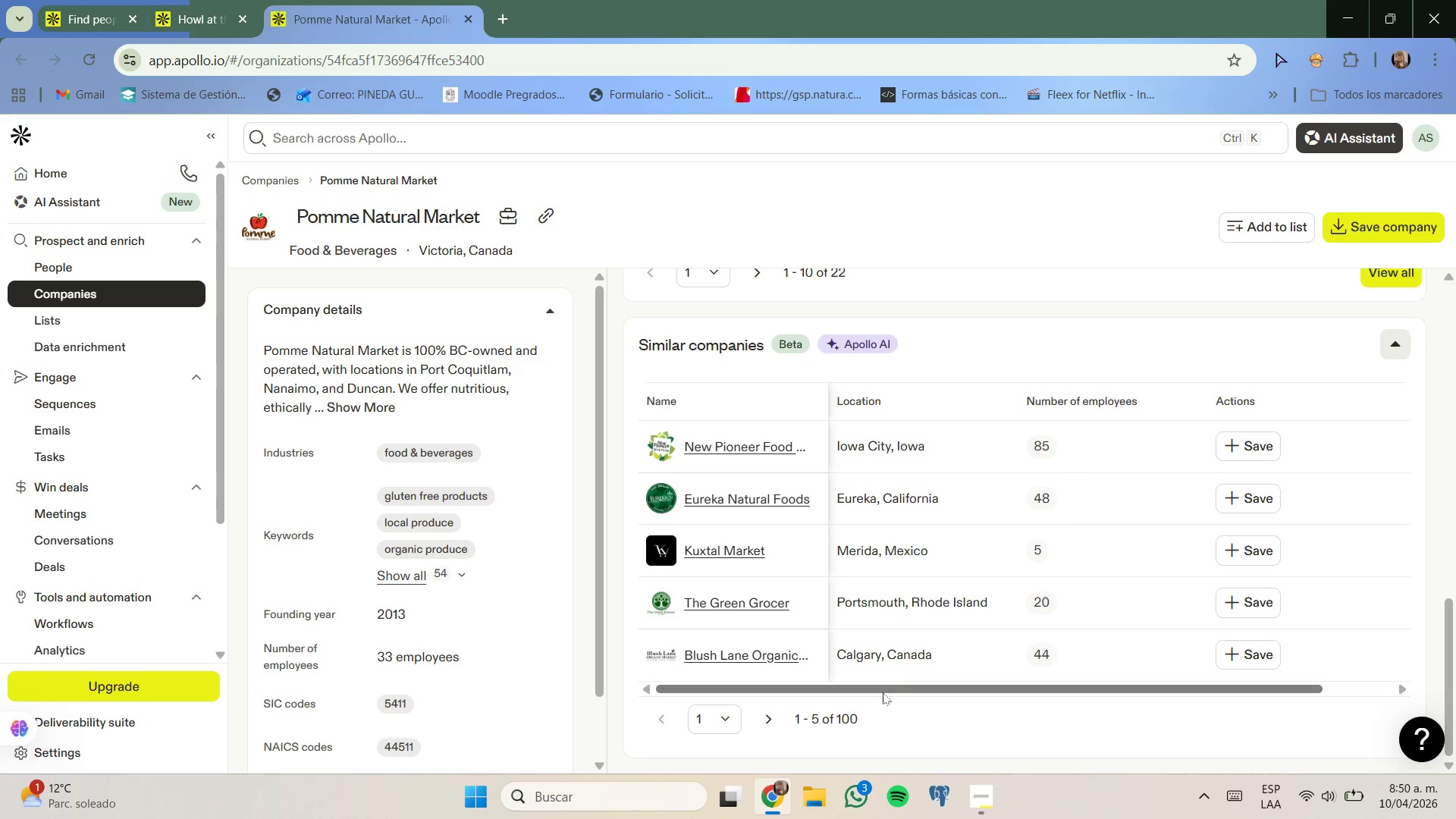 
wait(6.38)
 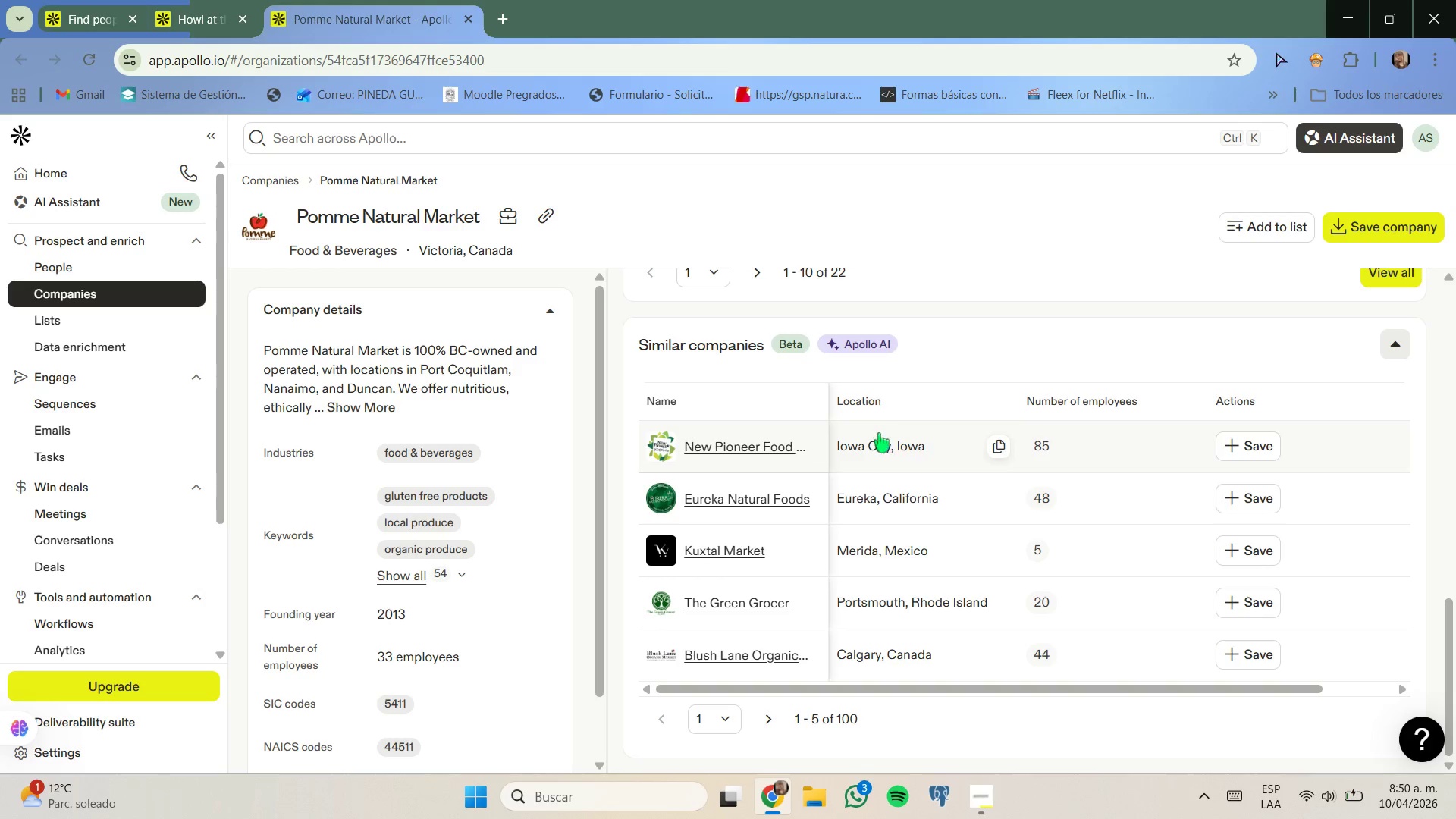 
left_click([767, 717])
 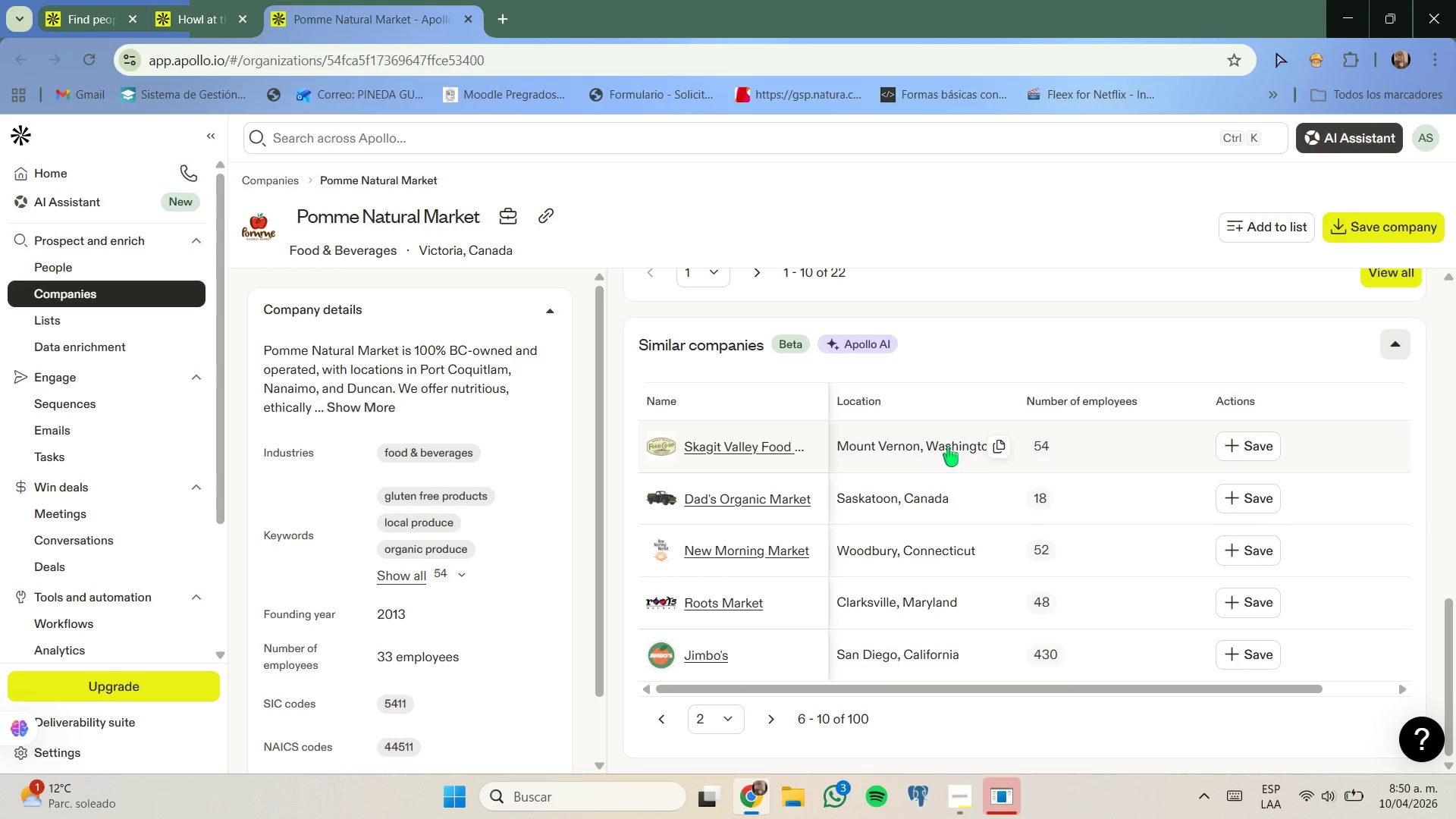 
wait(5.36)
 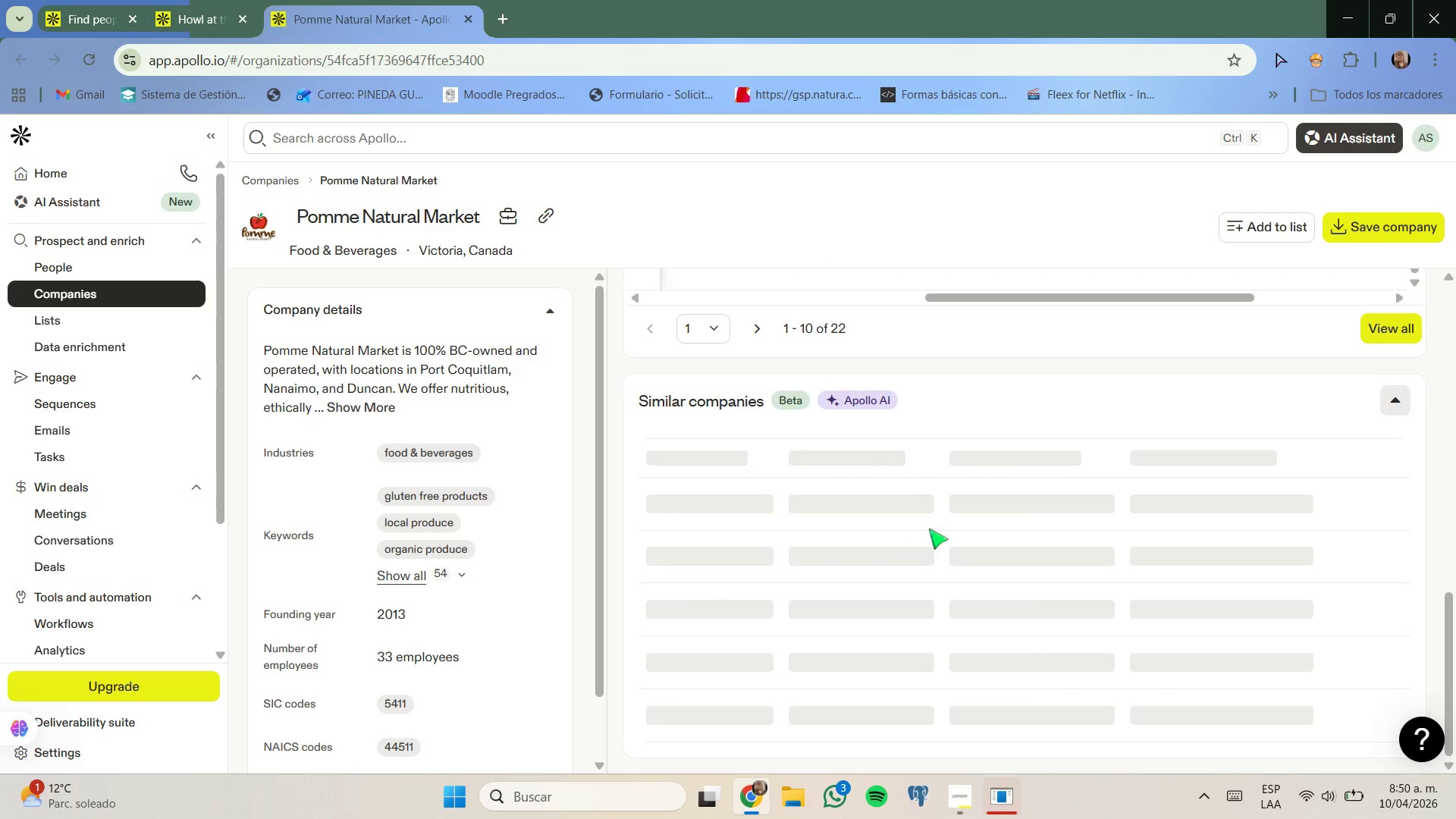 
right_click([776, 445])
 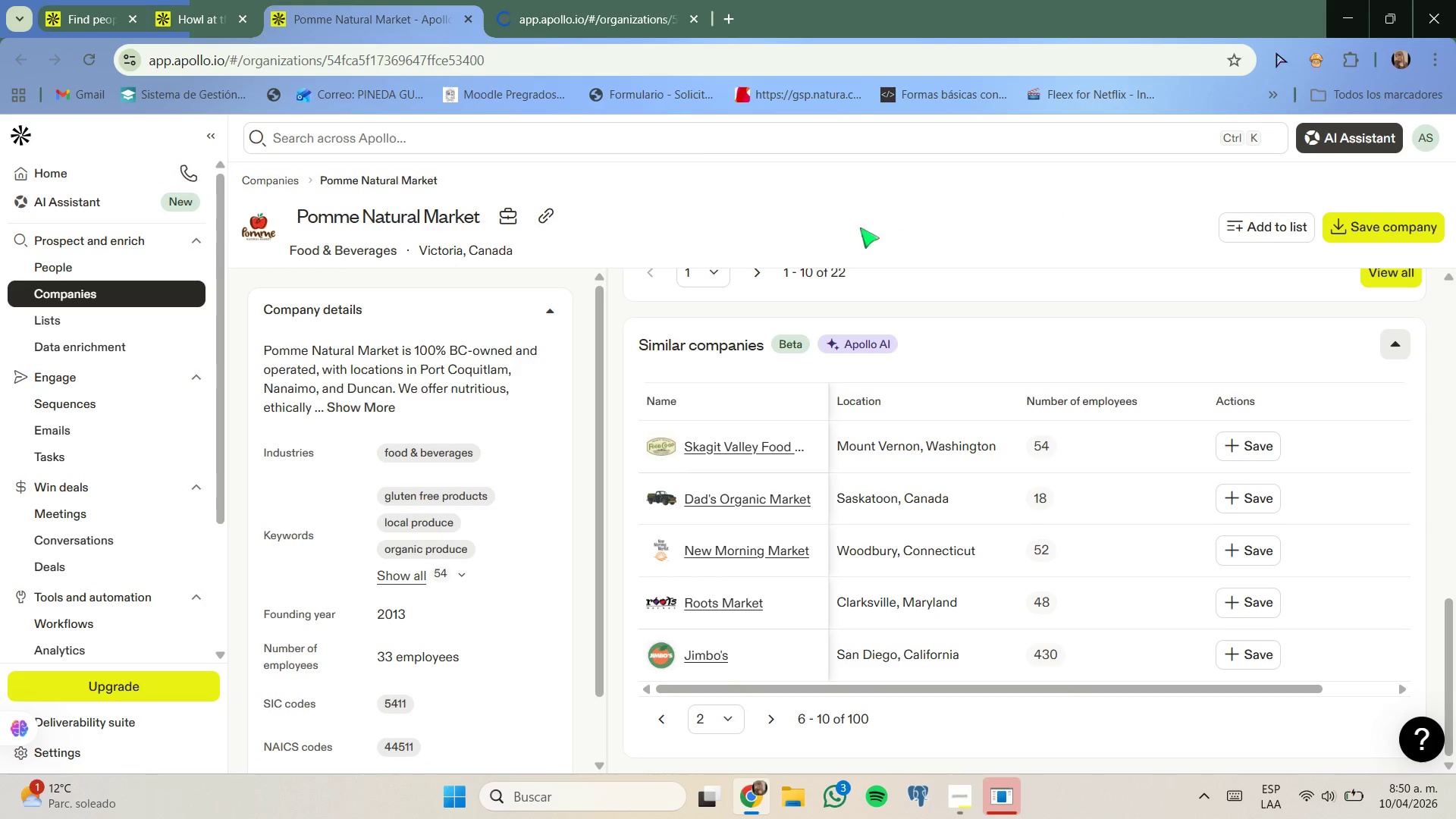 
left_click([601, 0])
 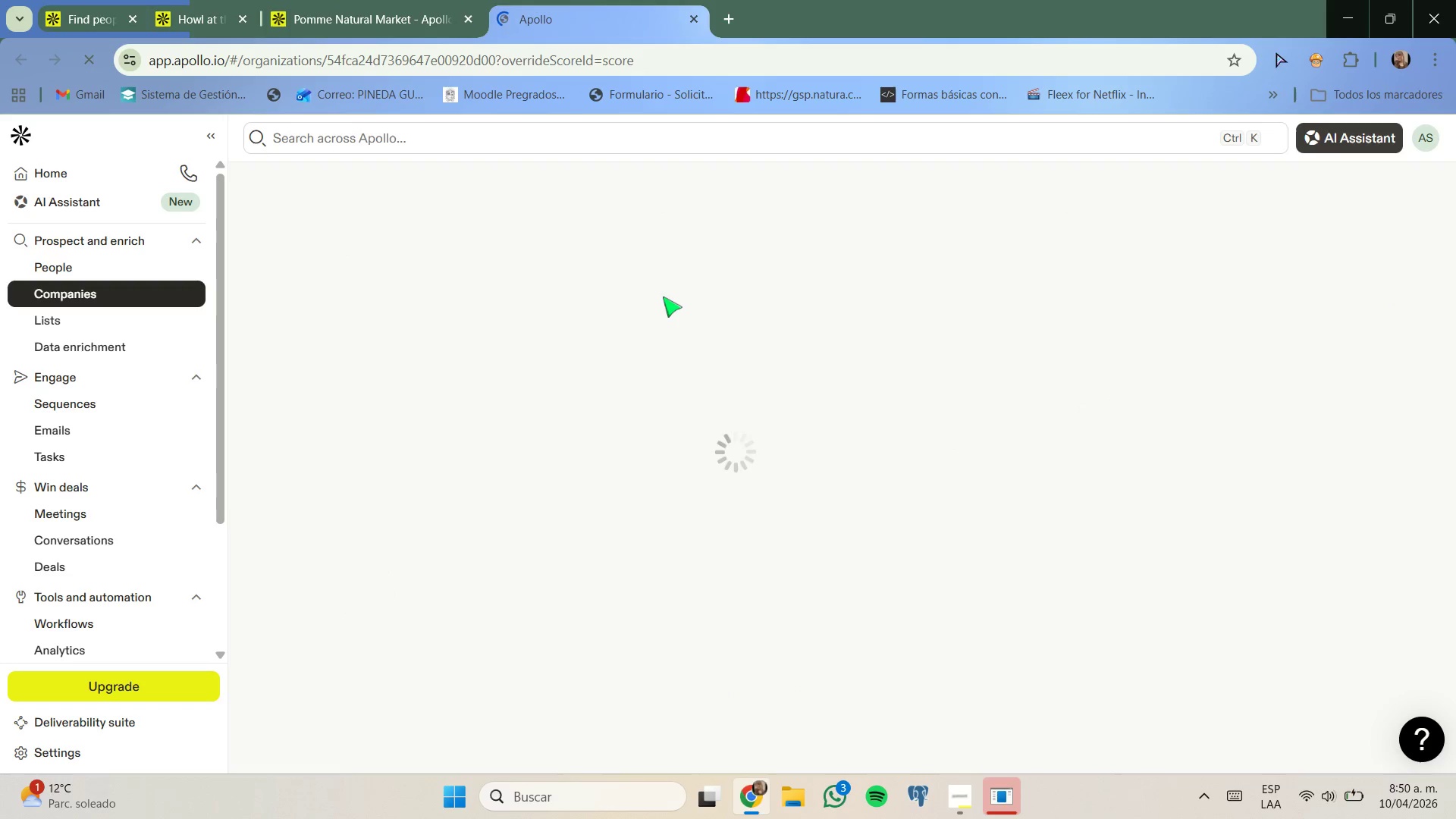 
wait(8.7)
 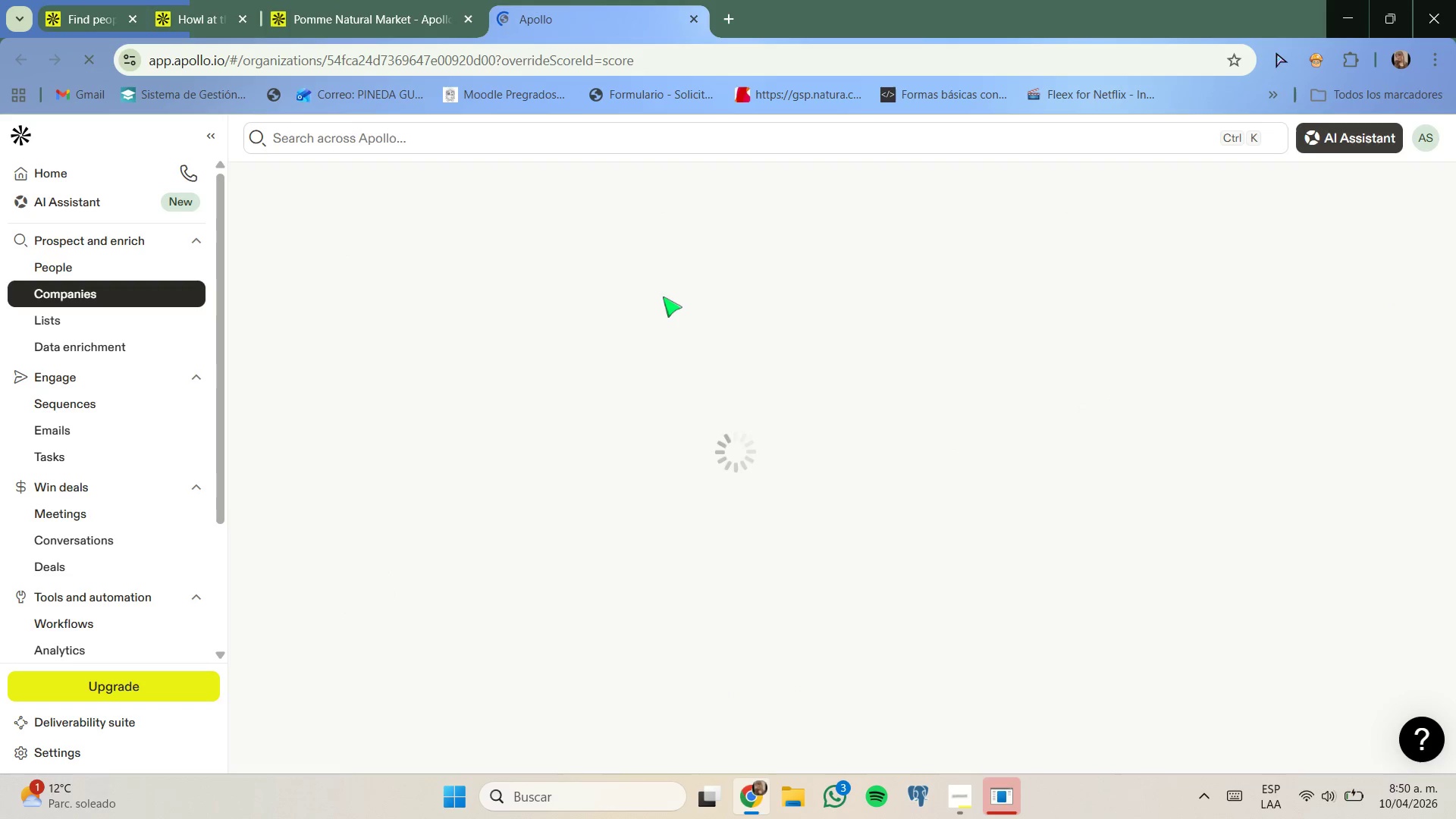 
left_click([566, 225])
 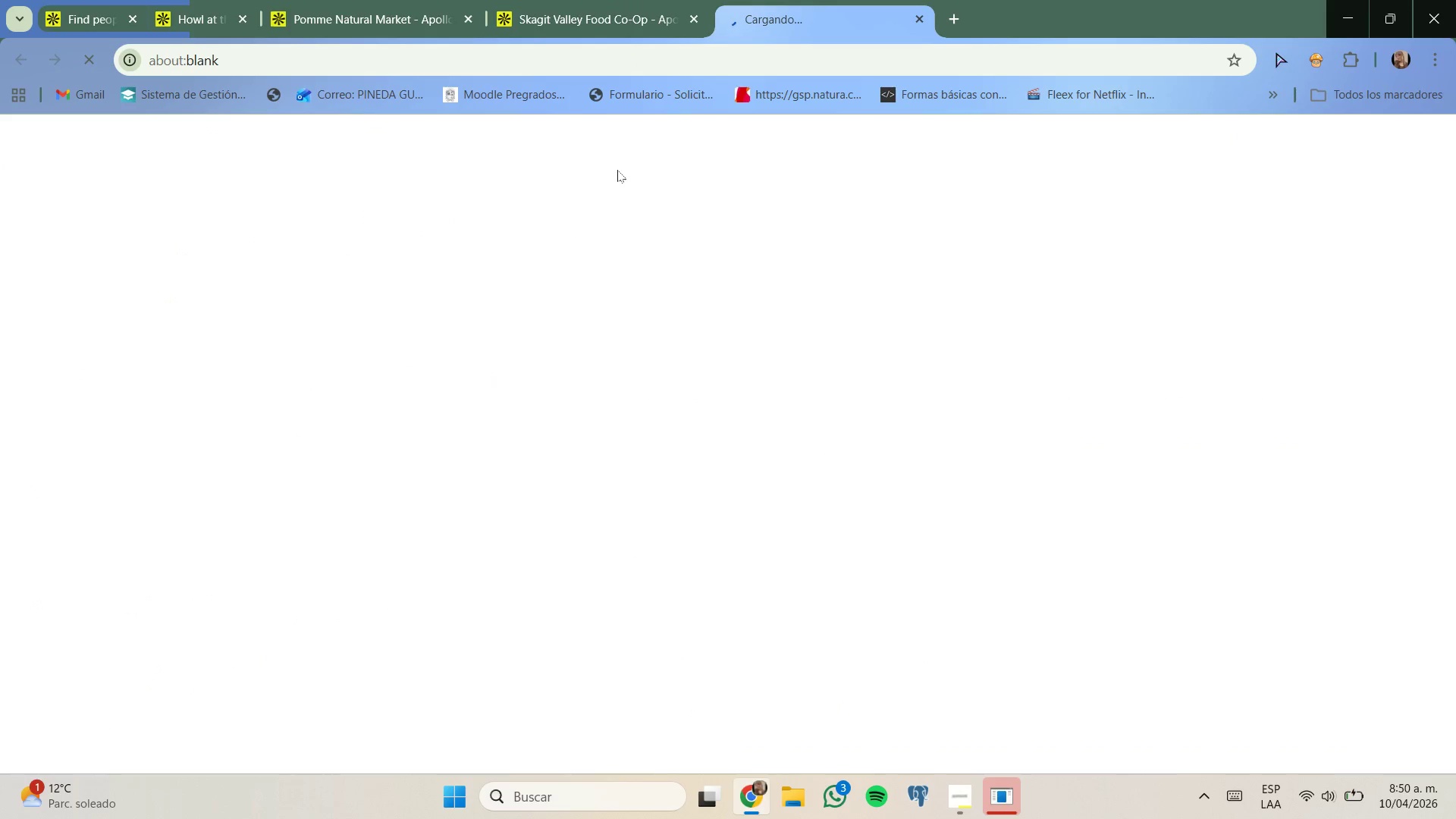 
left_click([605, 12])
 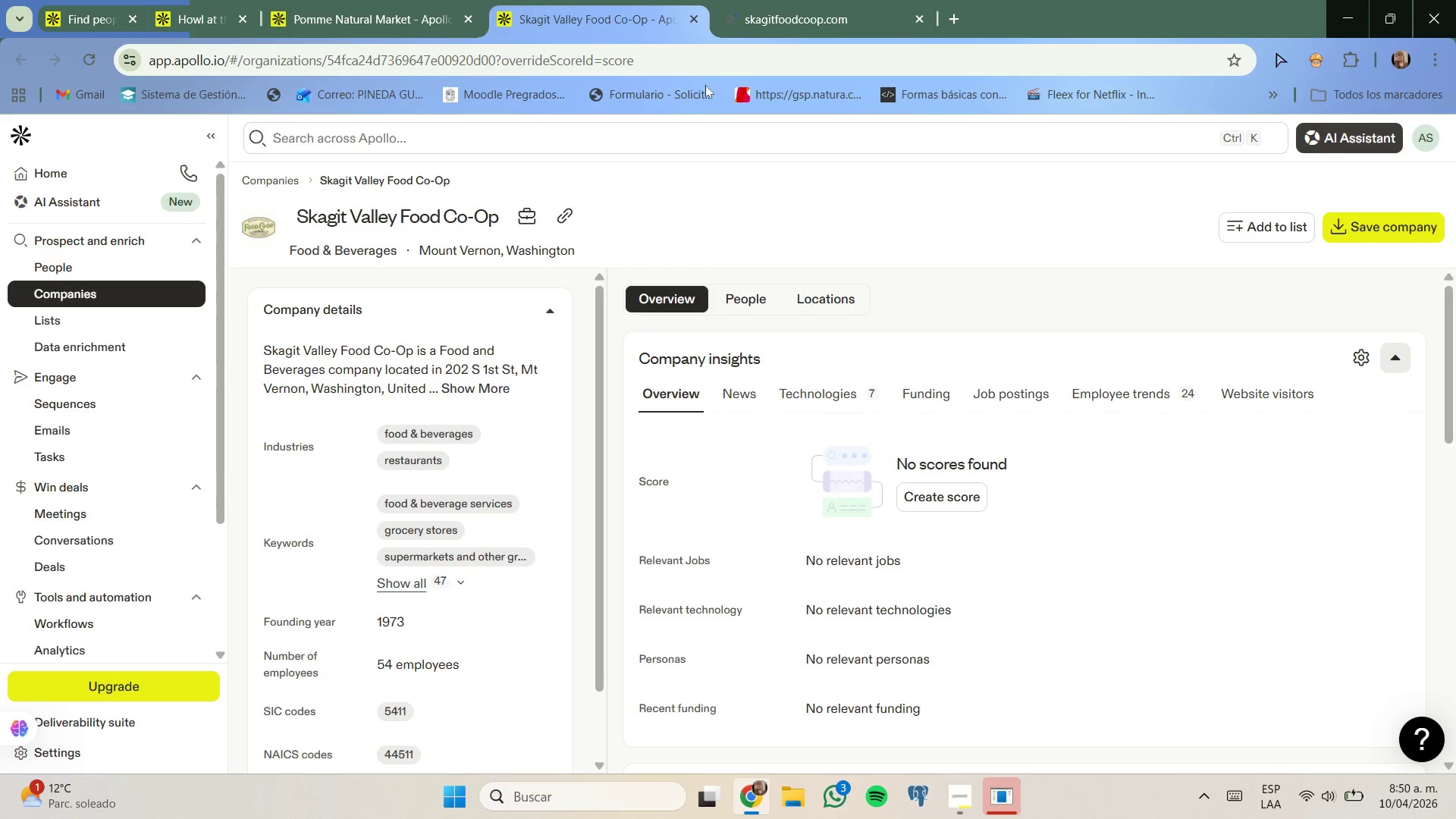 
left_click([746, 12])
 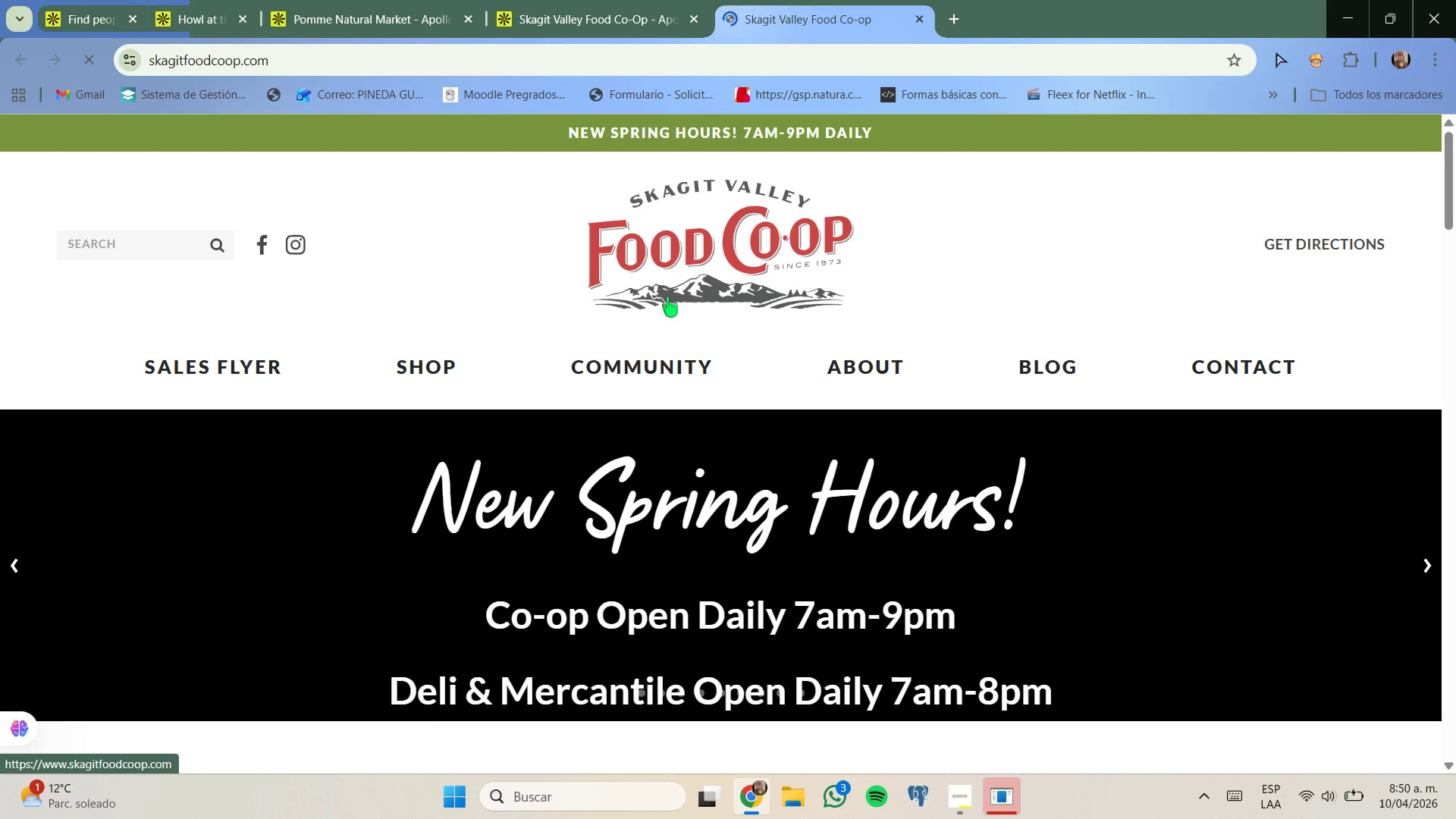 
scroll: coordinate [673, 336], scroll_direction: down, amount: 13.0
 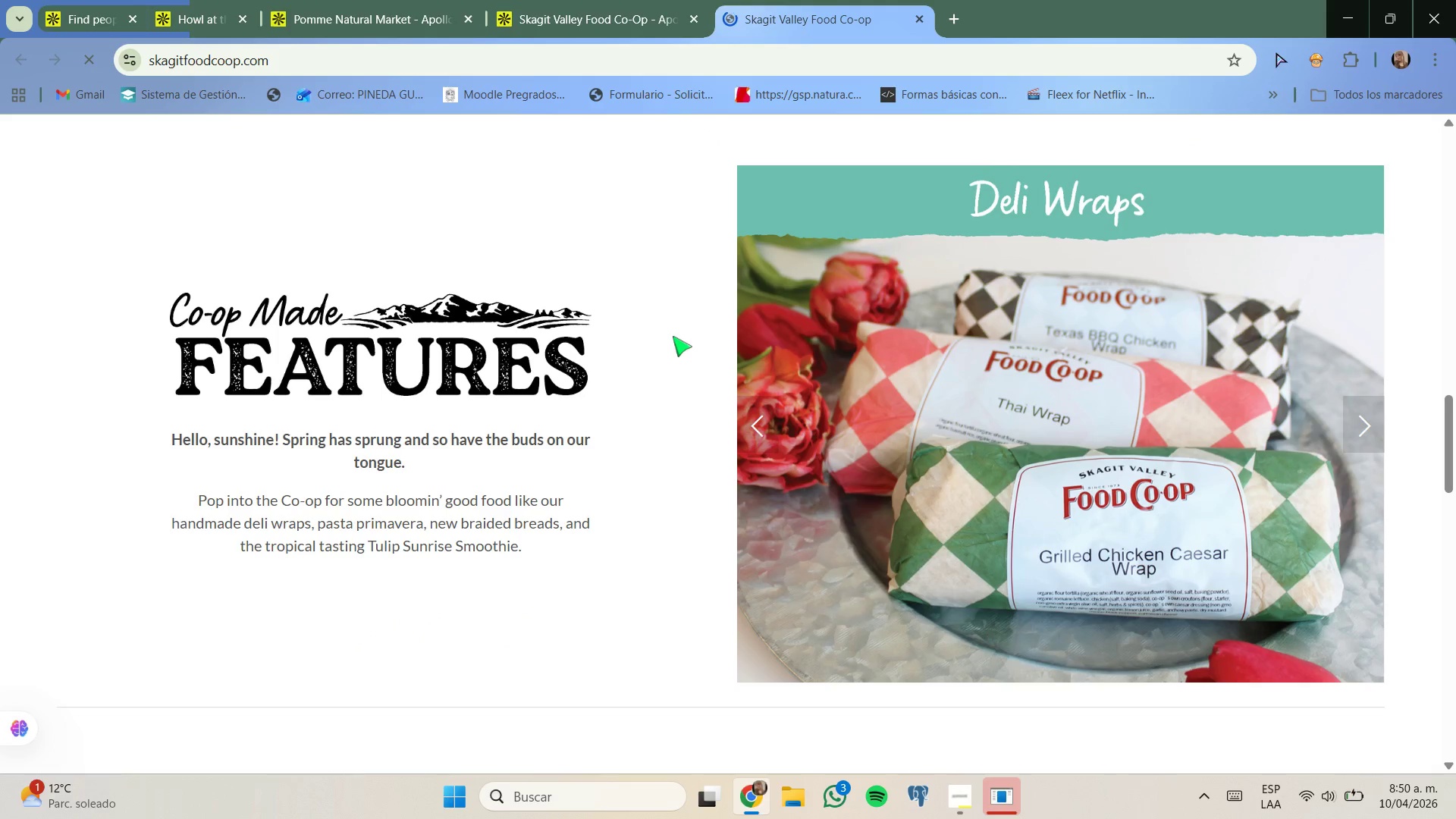 
scroll: coordinate [673, 336], scroll_direction: down, amount: 7.0
 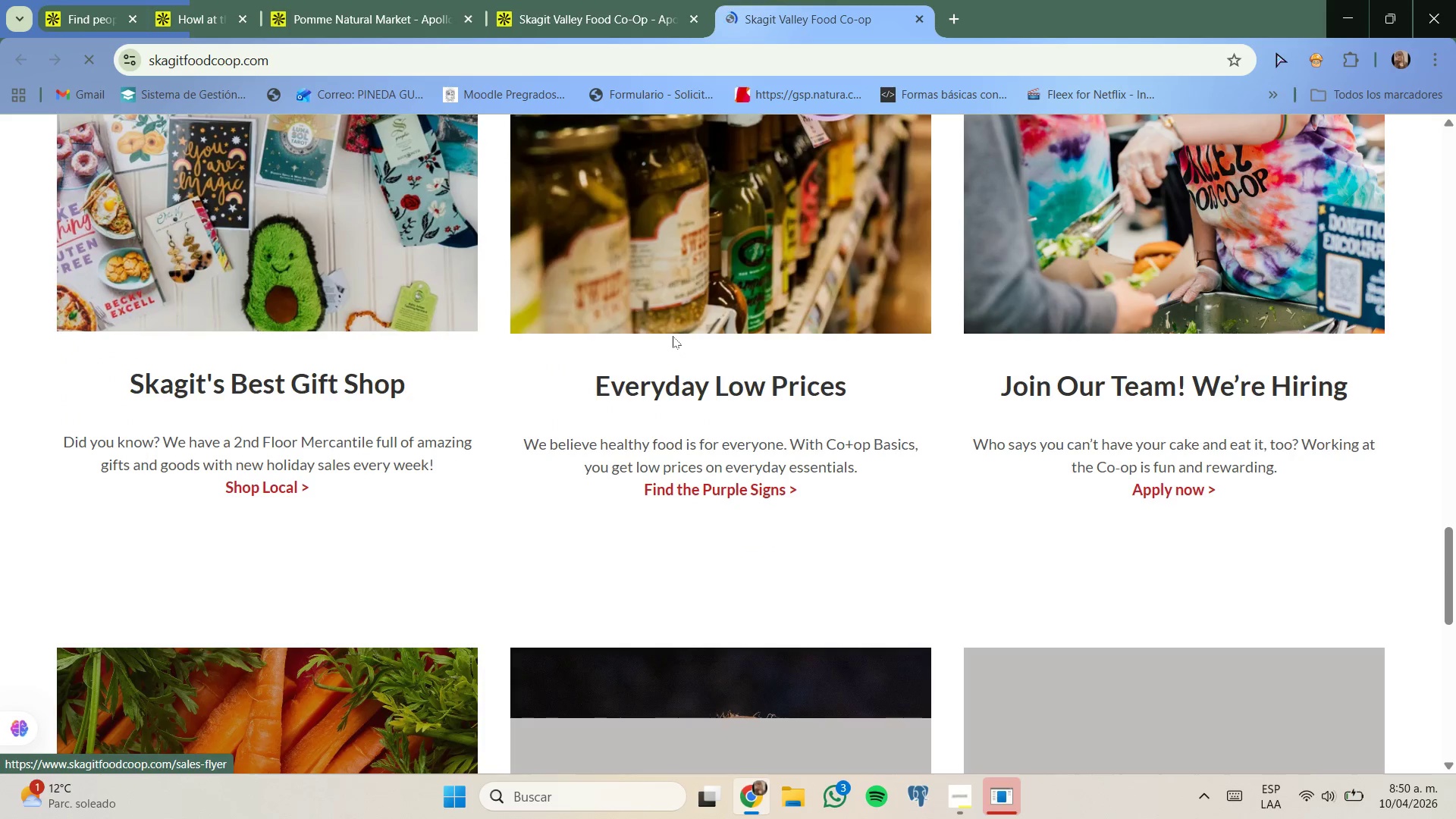 
scroll: coordinate [673, 336], scroll_direction: up, amount: 1.0
 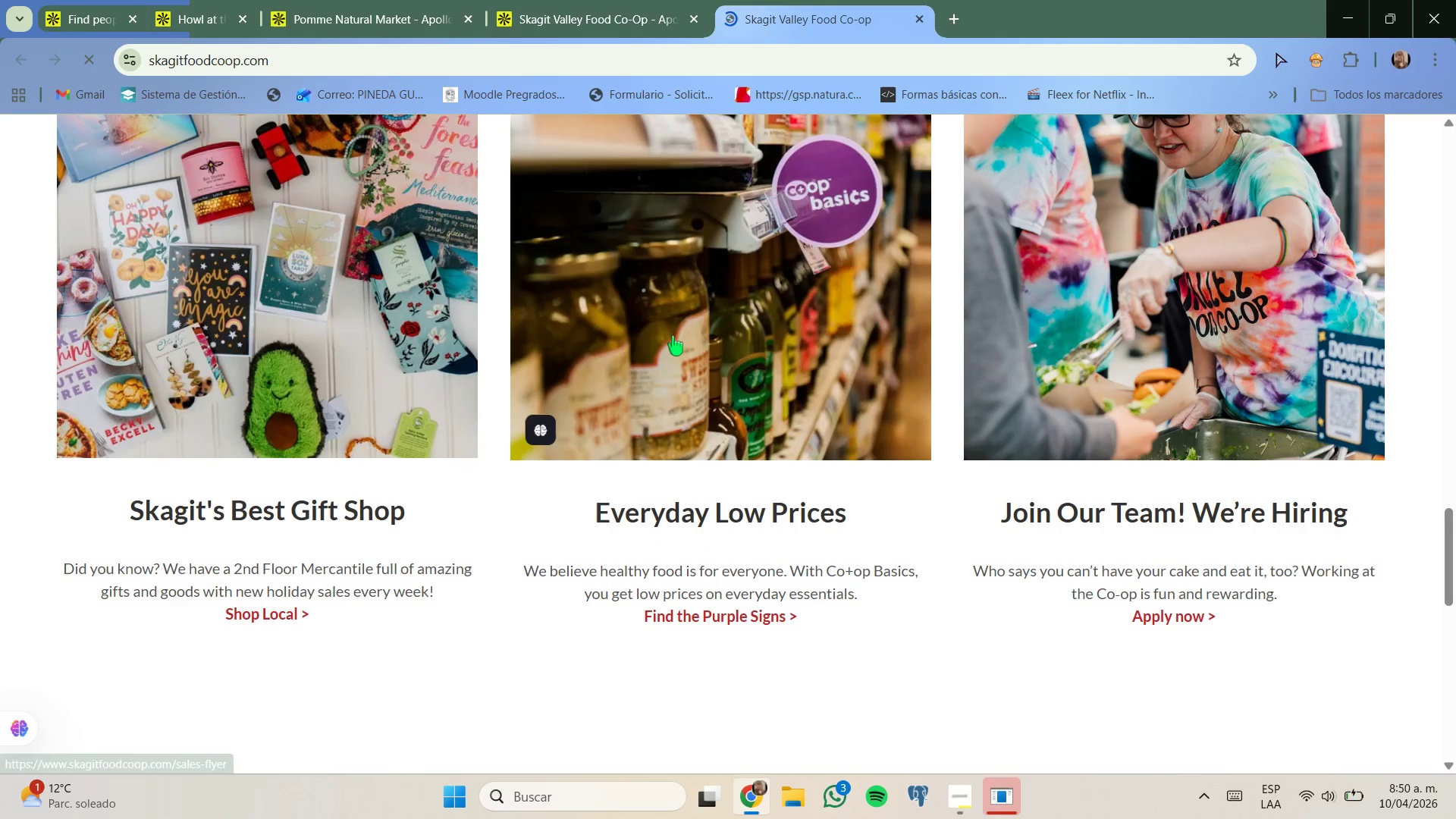 
scroll: coordinate [673, 336], scroll_direction: down, amount: 3.0
 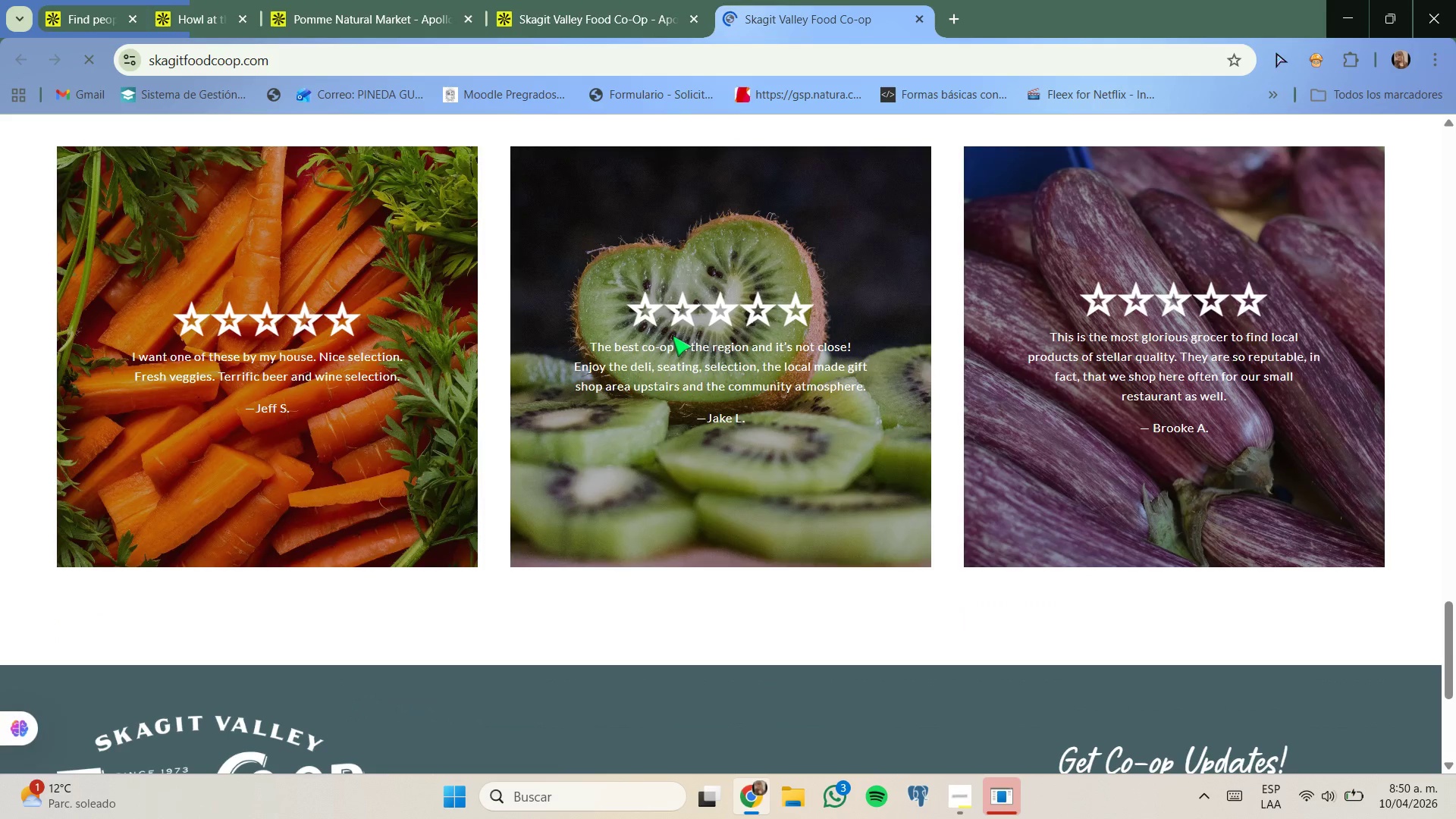 
scroll: coordinate [674, 331], scroll_direction: up, amount: 26.0
 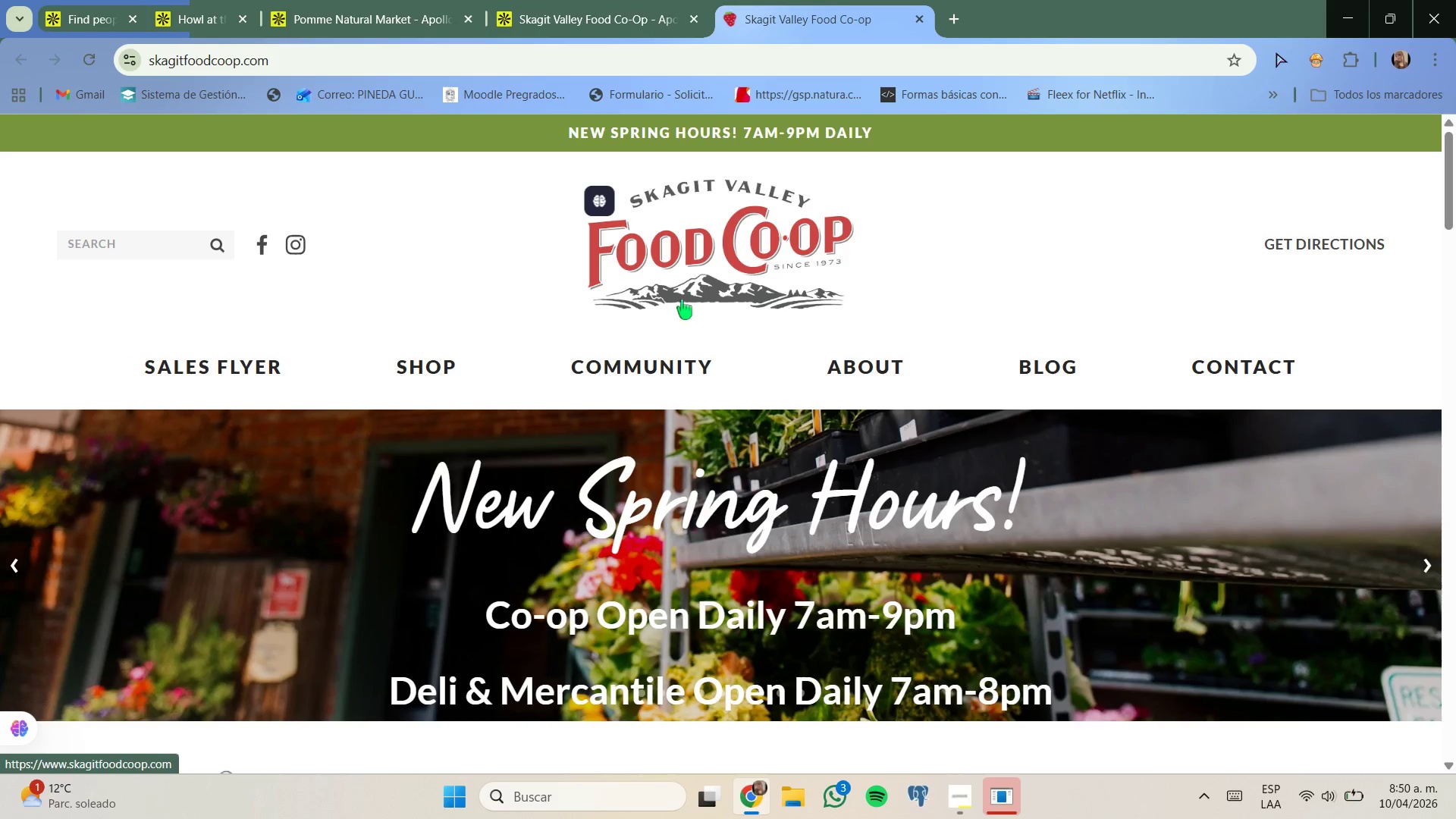 
scroll: coordinate [805, 408], scroll_direction: down, amount: 12.0
 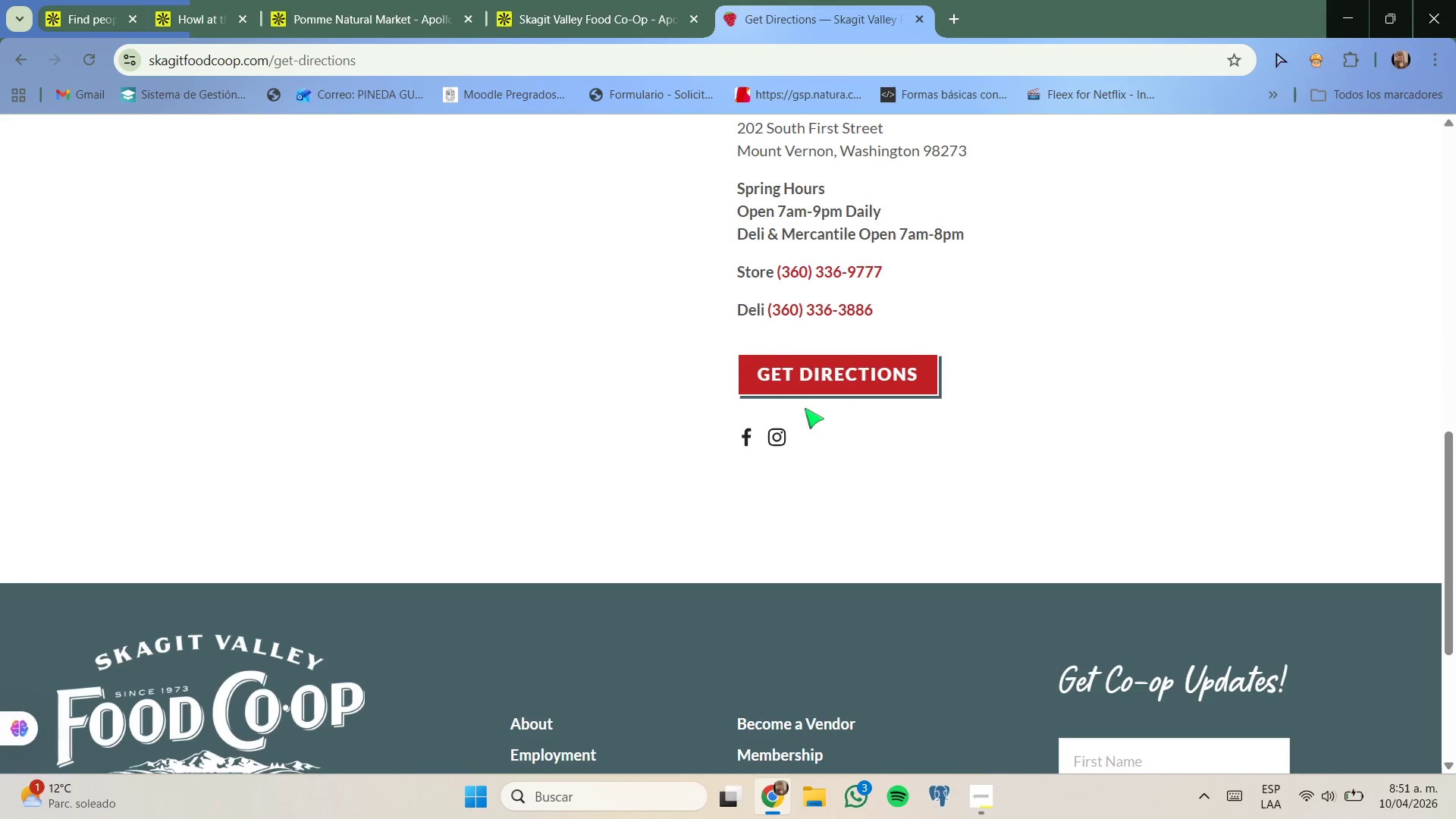 
scroll: coordinate [696, 376], scroll_direction: up, amount: 5.0
 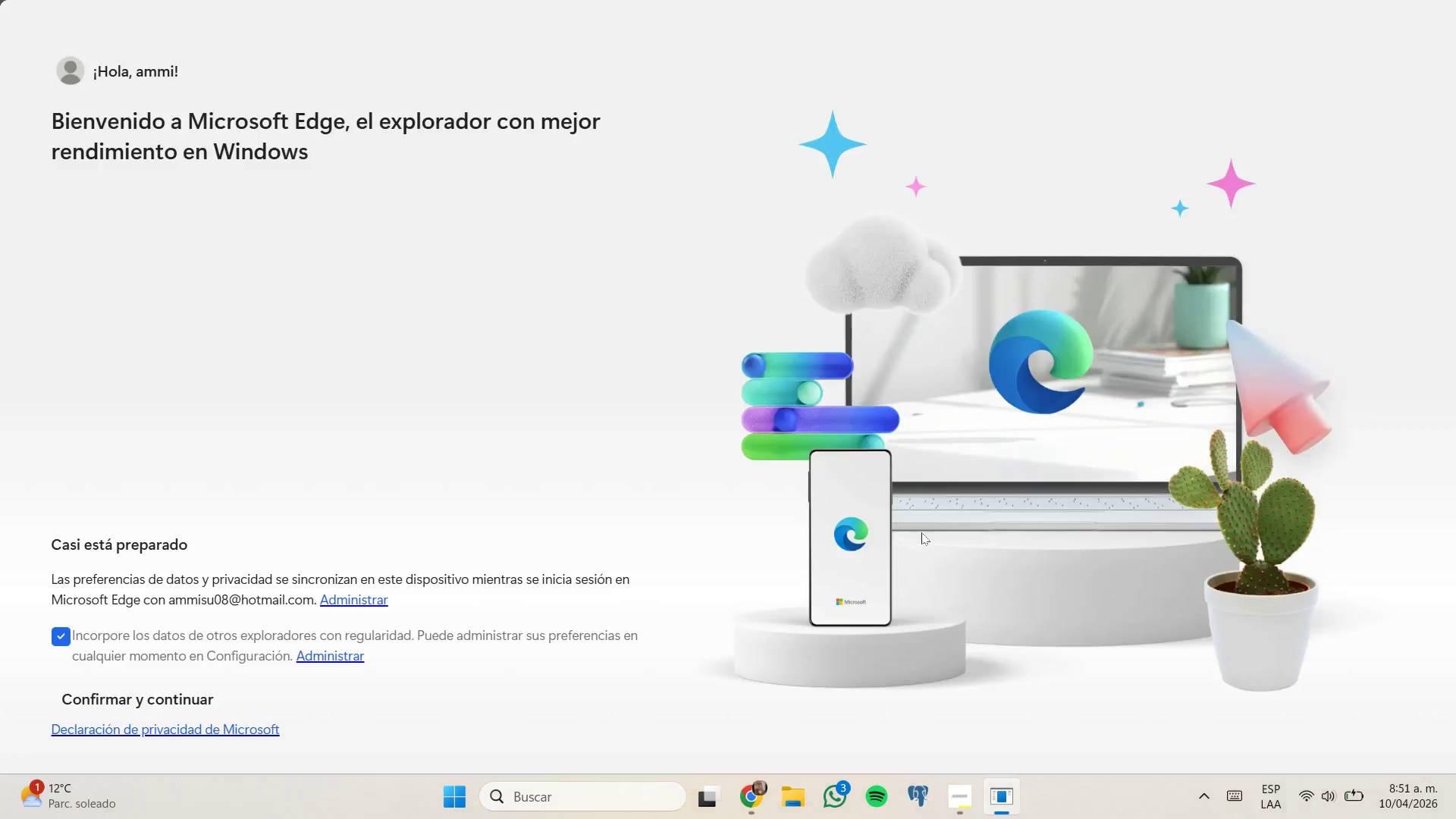 
left_click([762, 788])
 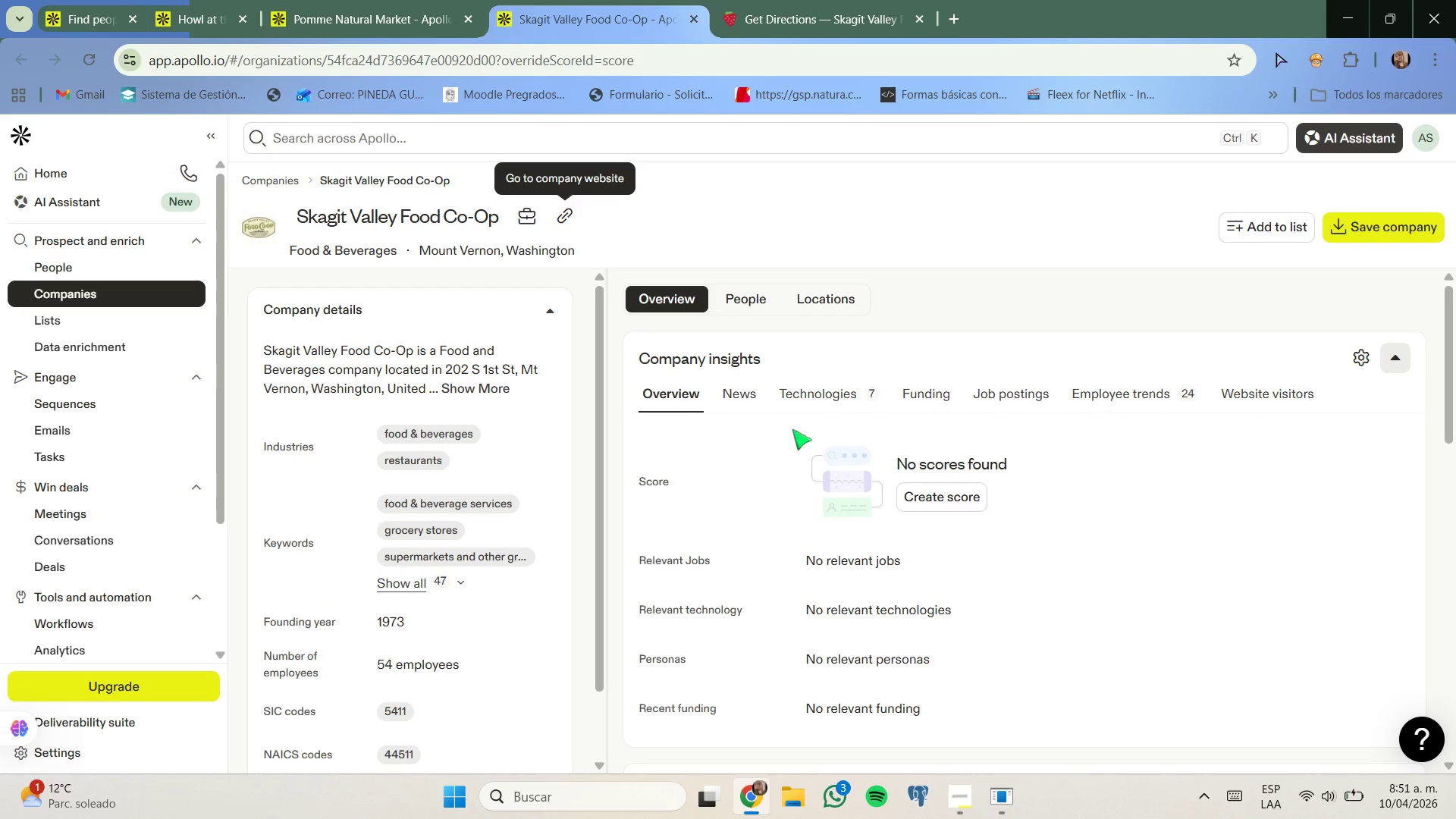 
mouse_move([761, 321])
 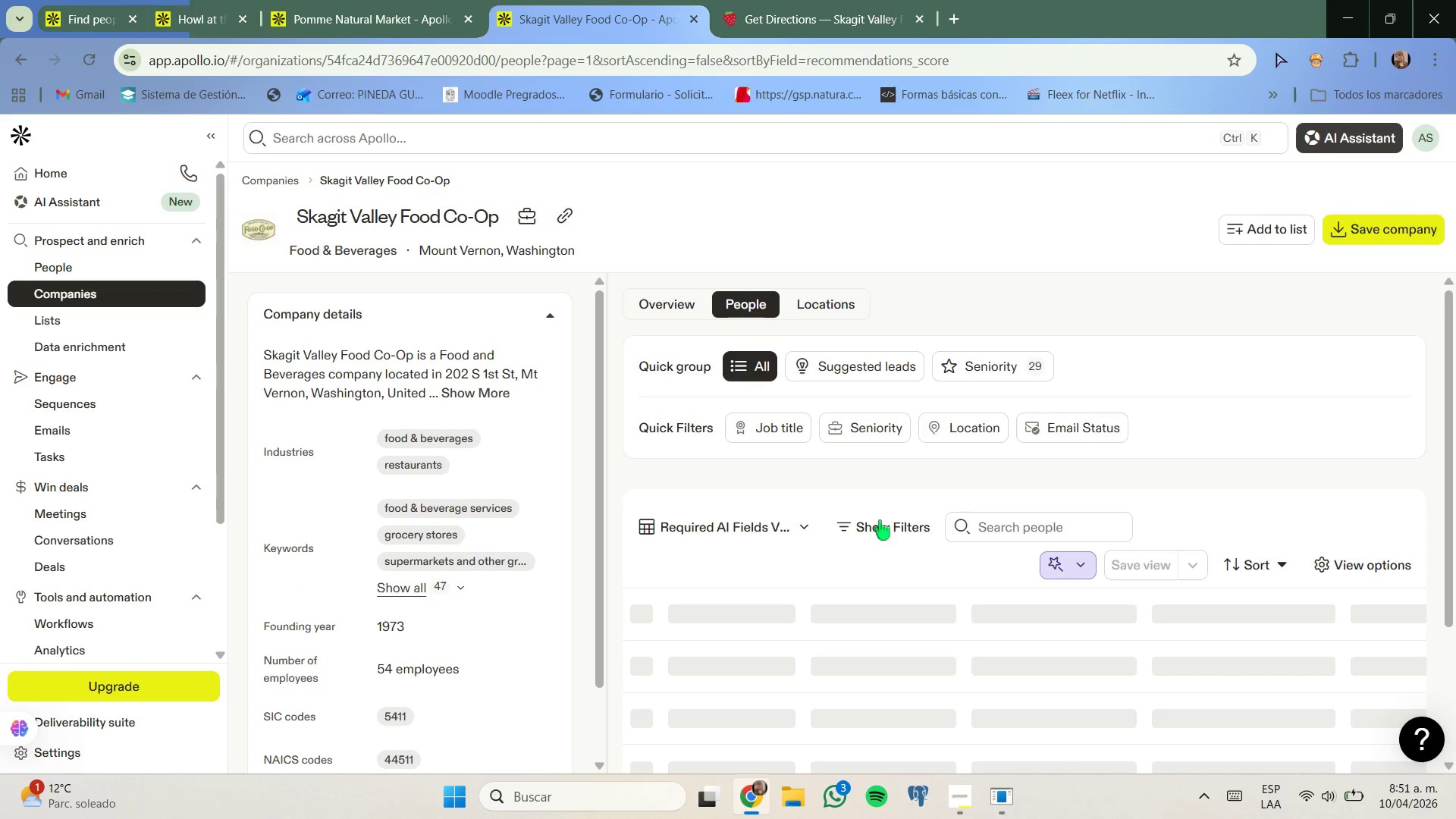 
mouse_move([877, 513])
 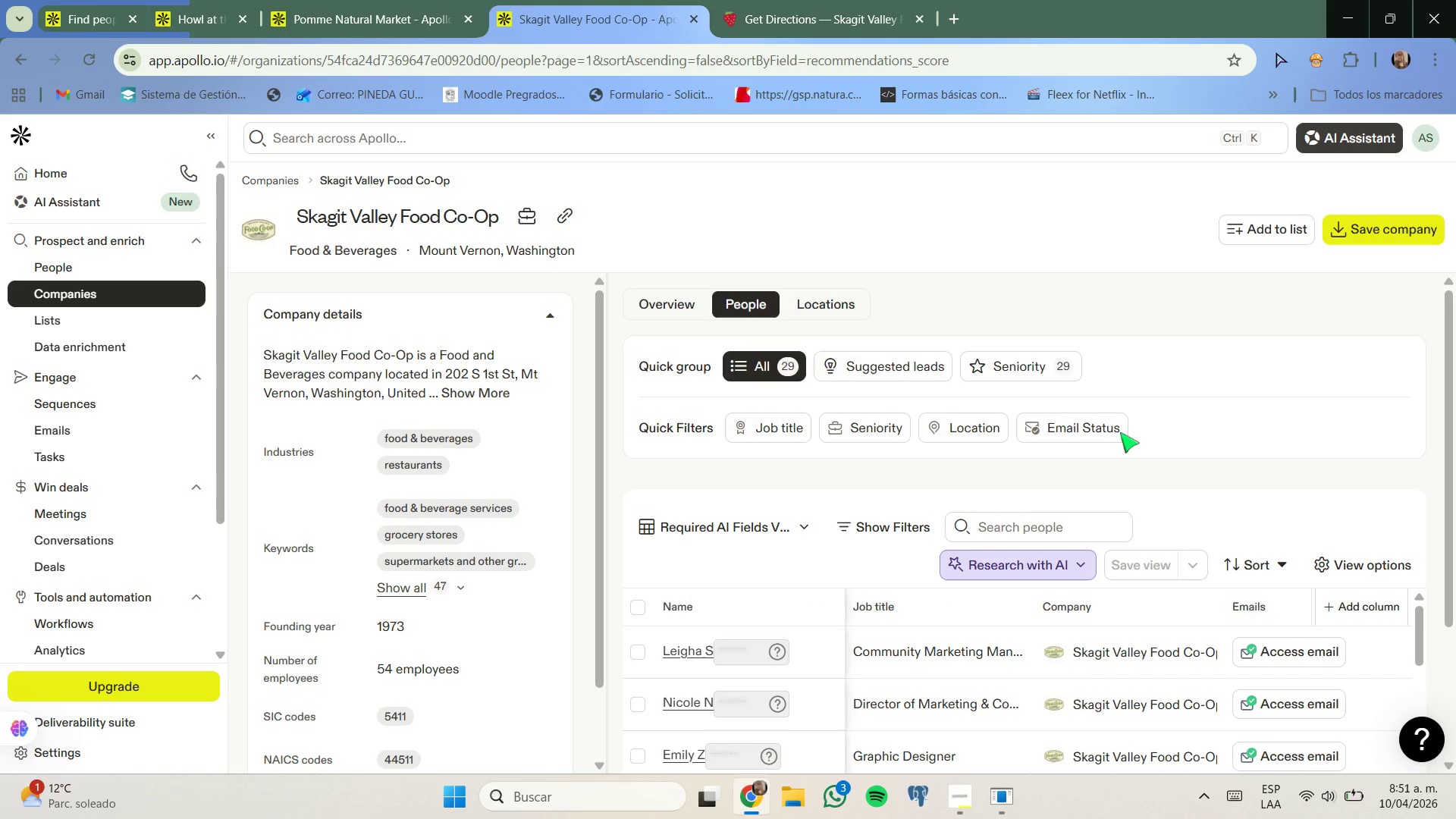 
scroll: coordinate [1128, 430], scroll_direction: down, amount: 1.0
 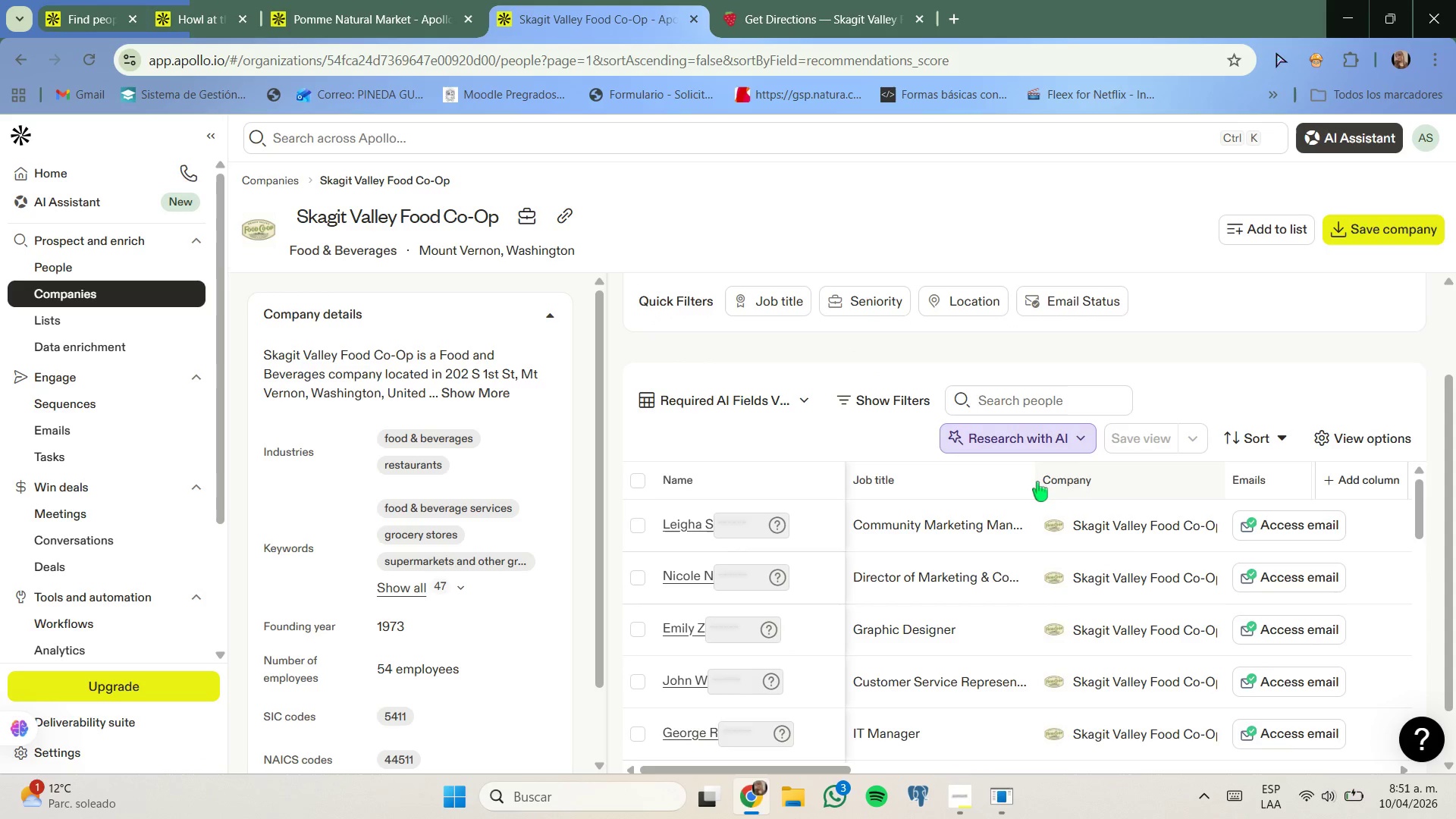 
left_click_drag(start_coordinate=[1034, 481], to_coordinate=[1141, 488])
 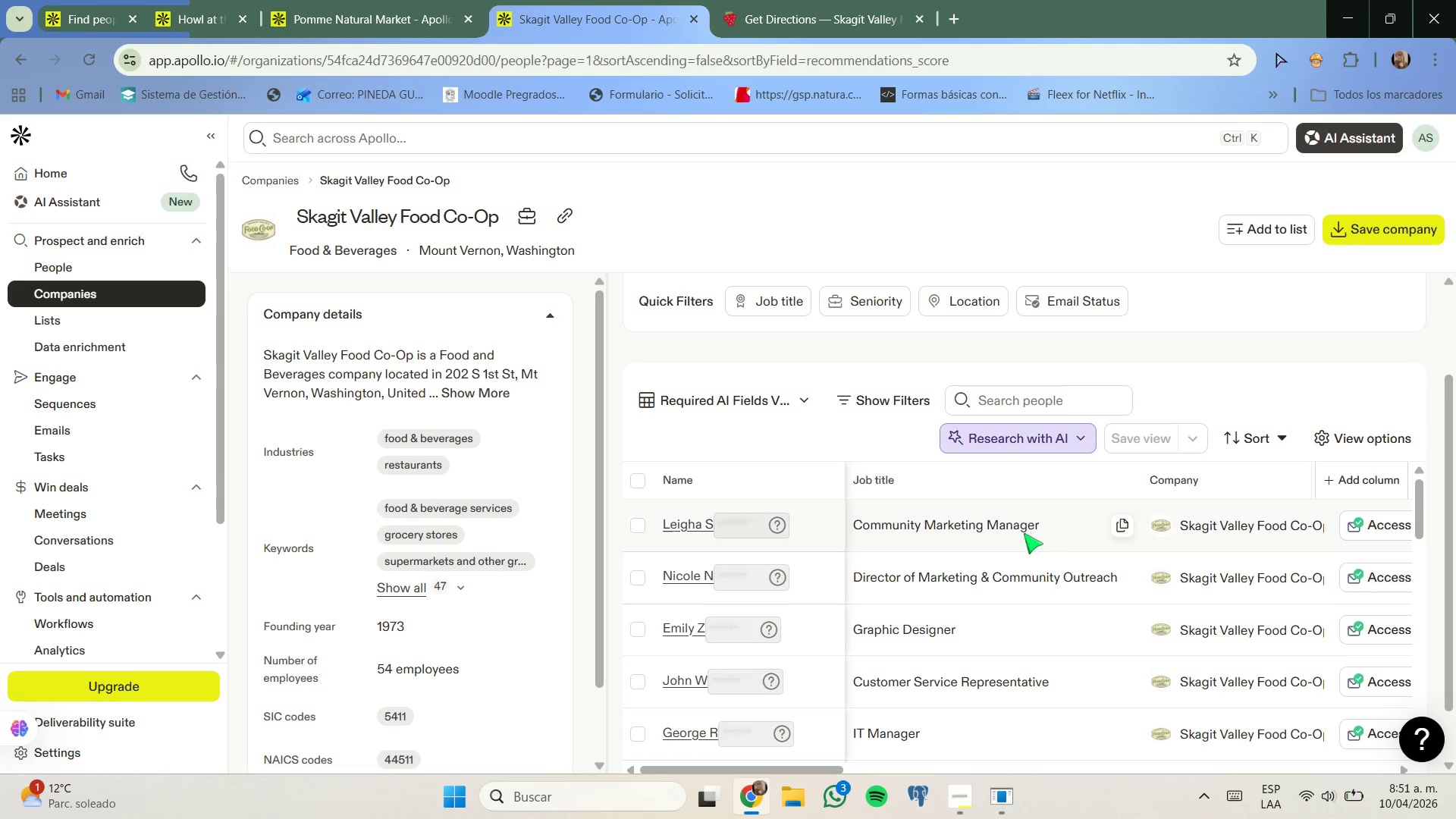 
scroll: coordinate [1024, 533], scroll_direction: down, amount: 5.0
 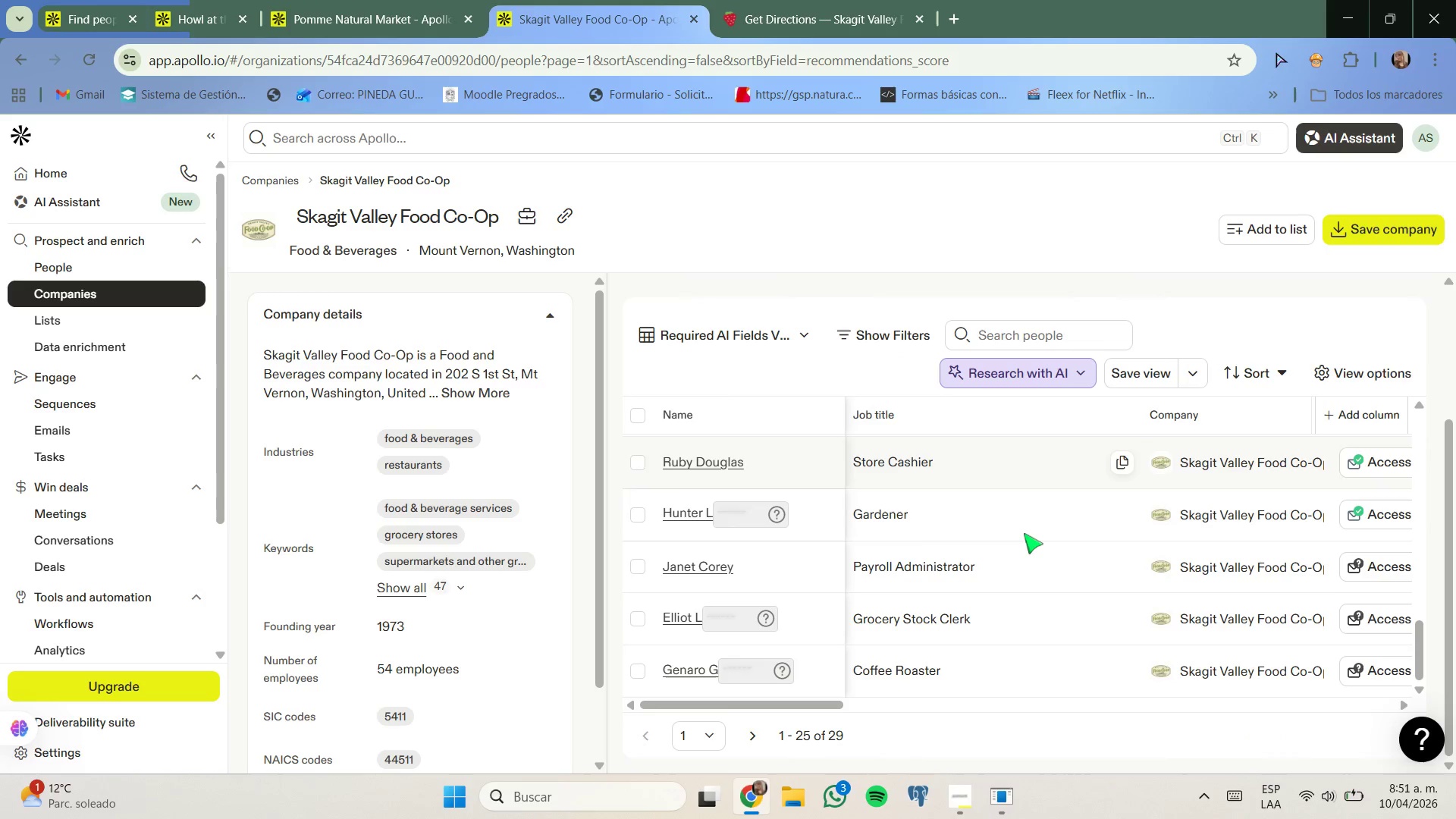 
scroll: coordinate [1024, 533], scroll_direction: up, amount: 5.0
 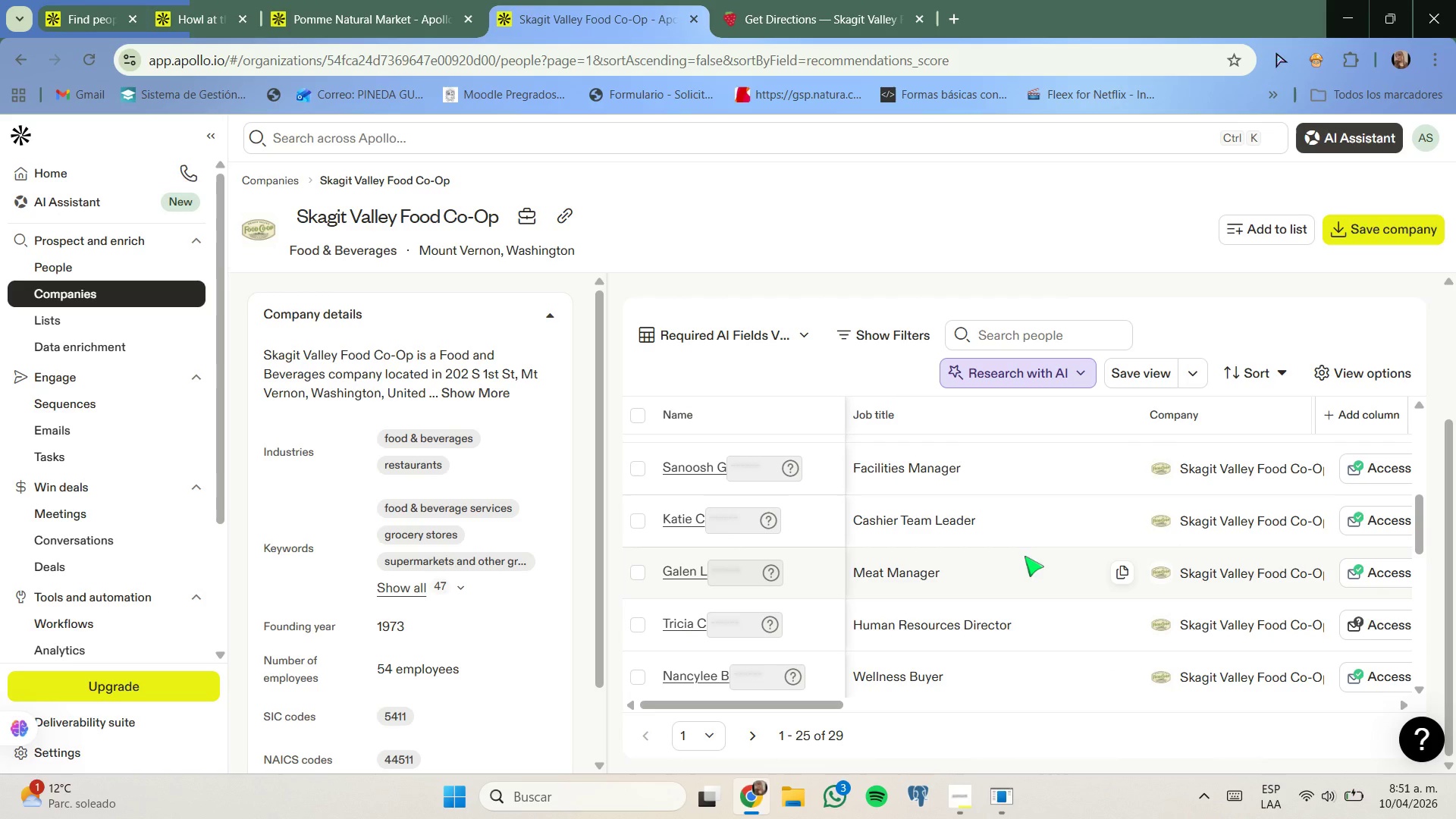 
scroll: coordinate [1031, 531], scroll_direction: up, amount: 5.0
 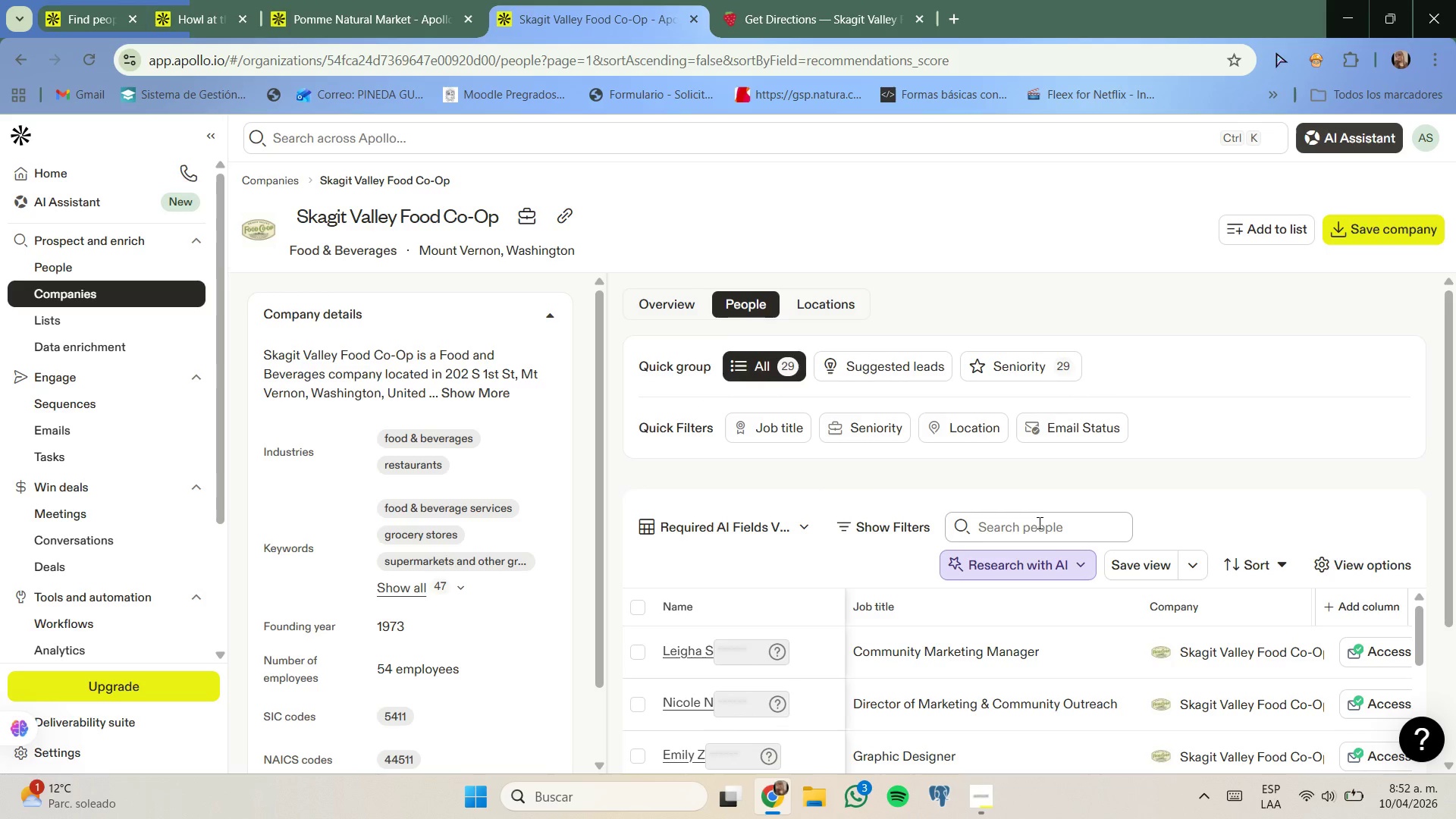 
wait(7.22)
 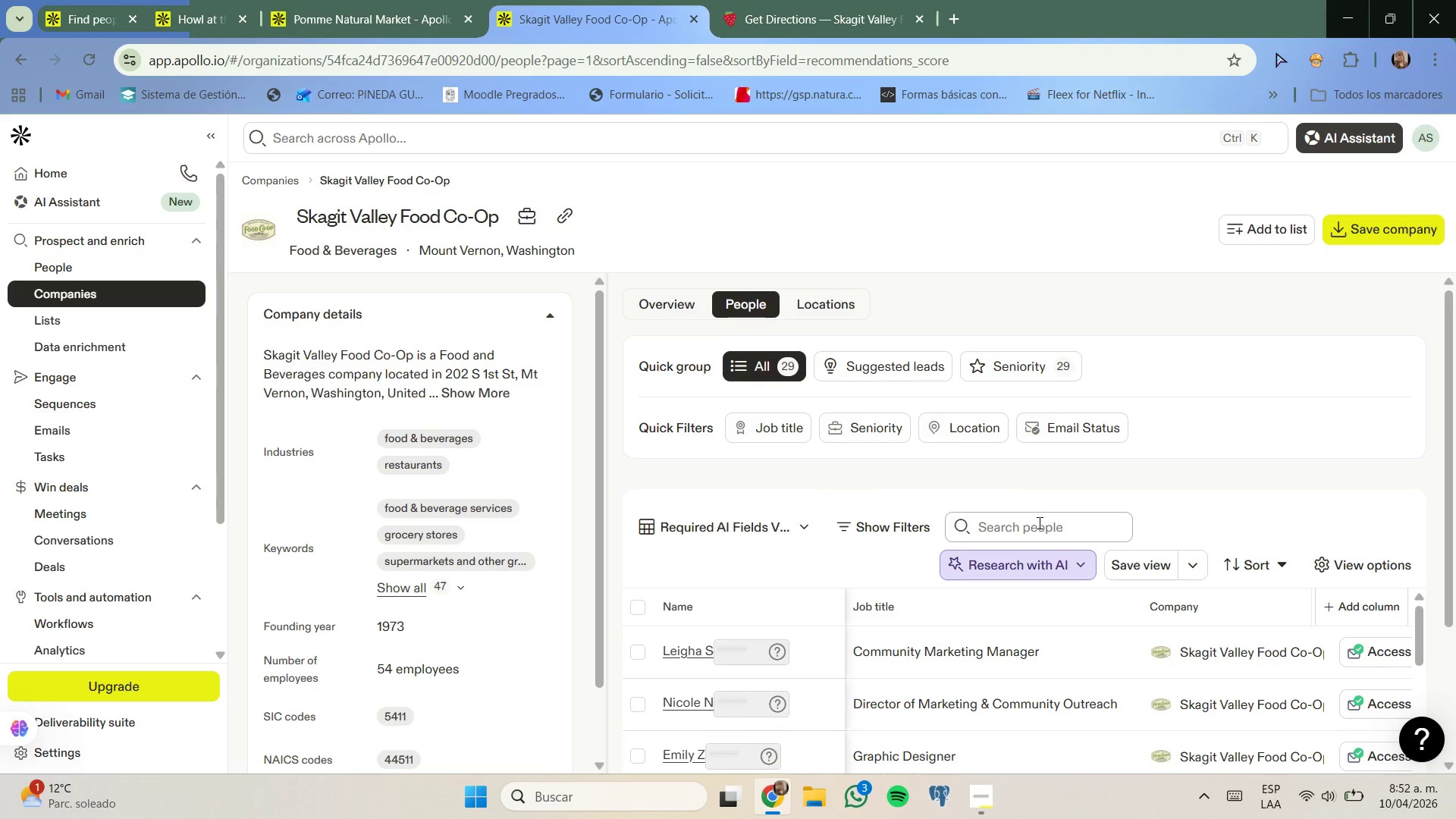 
scroll: coordinate [1044, 537], scroll_direction: down, amount: 1.0
 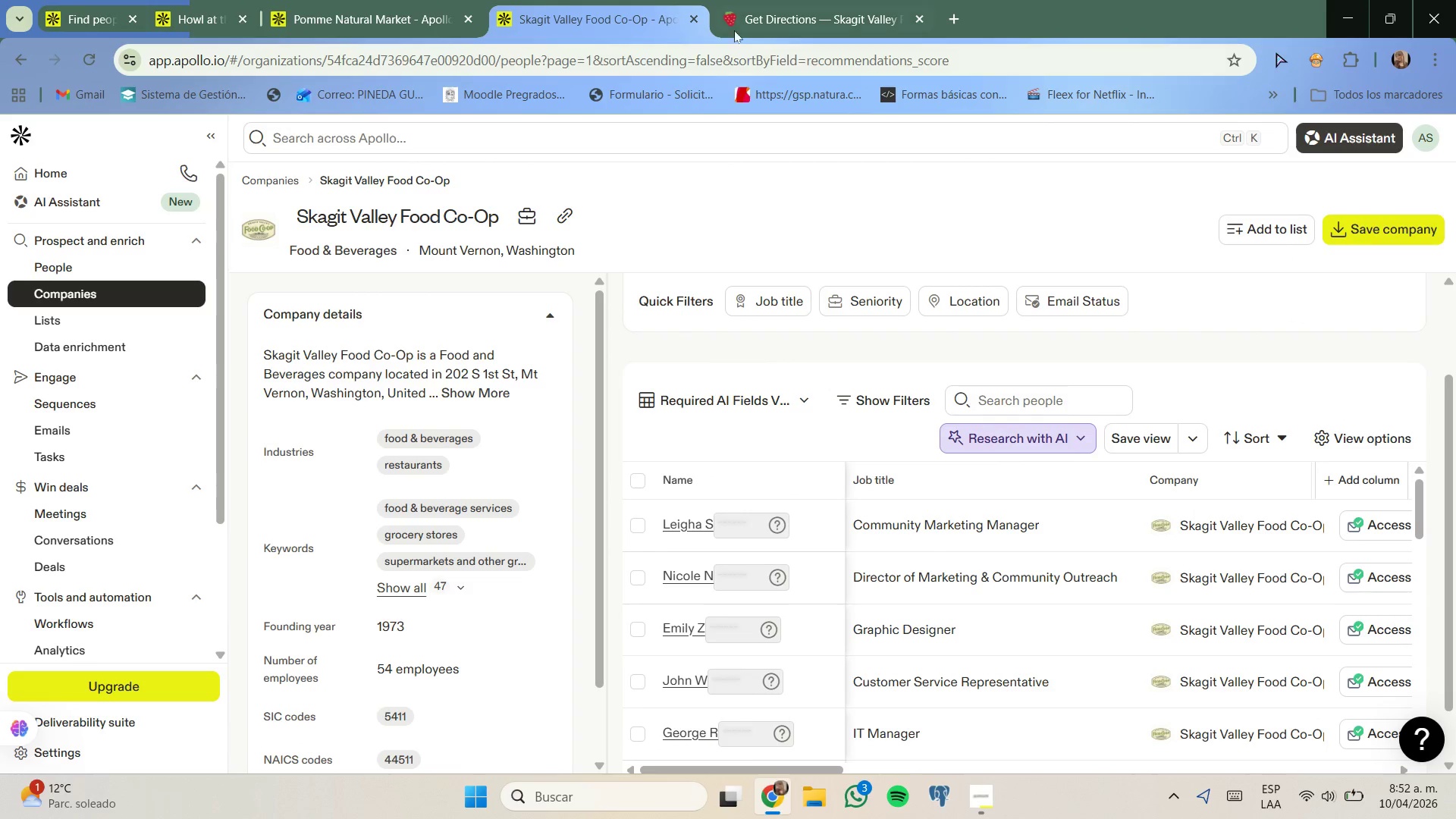 
left_click([689, 21])
 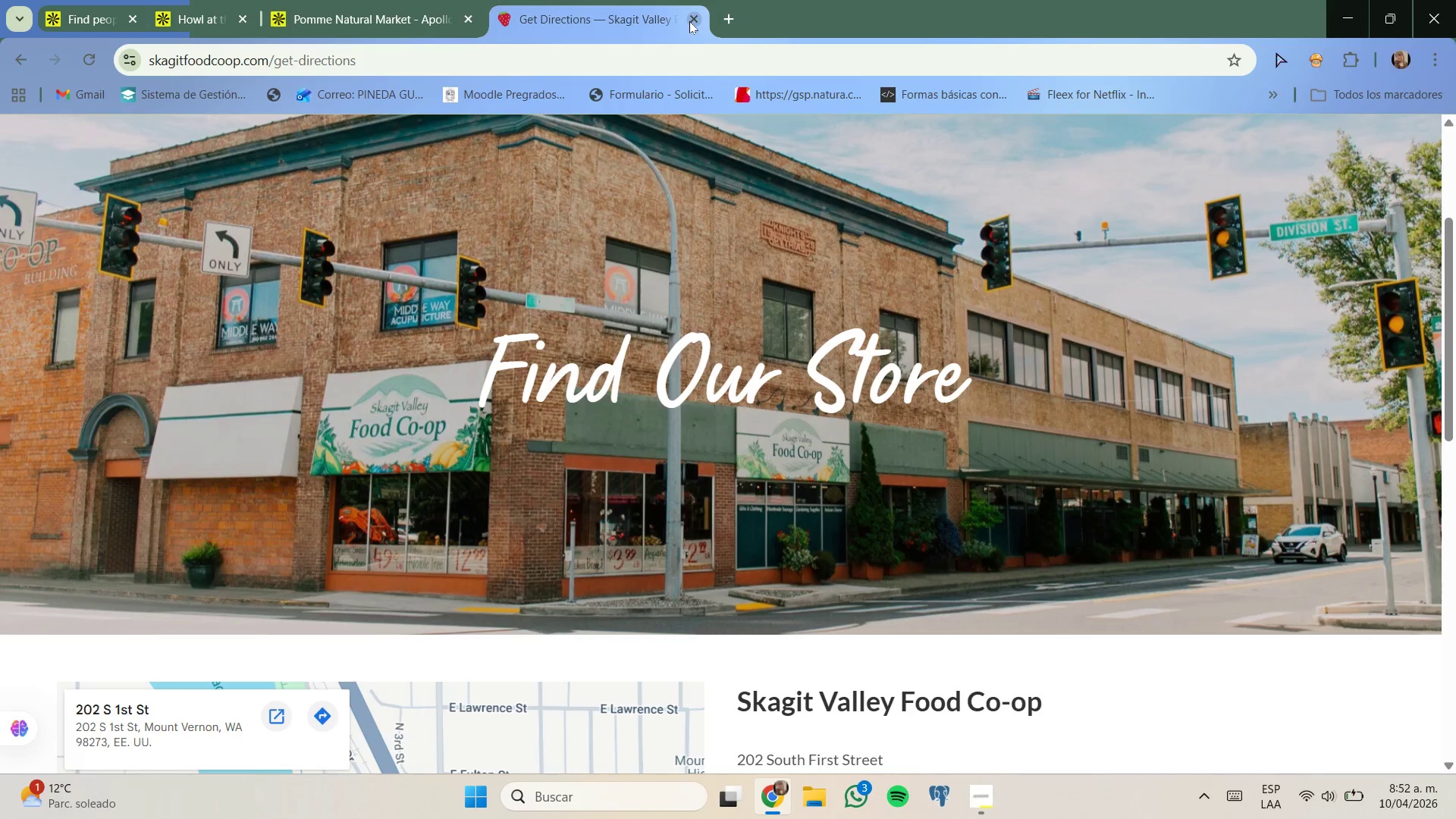 
left_click([689, 21])
 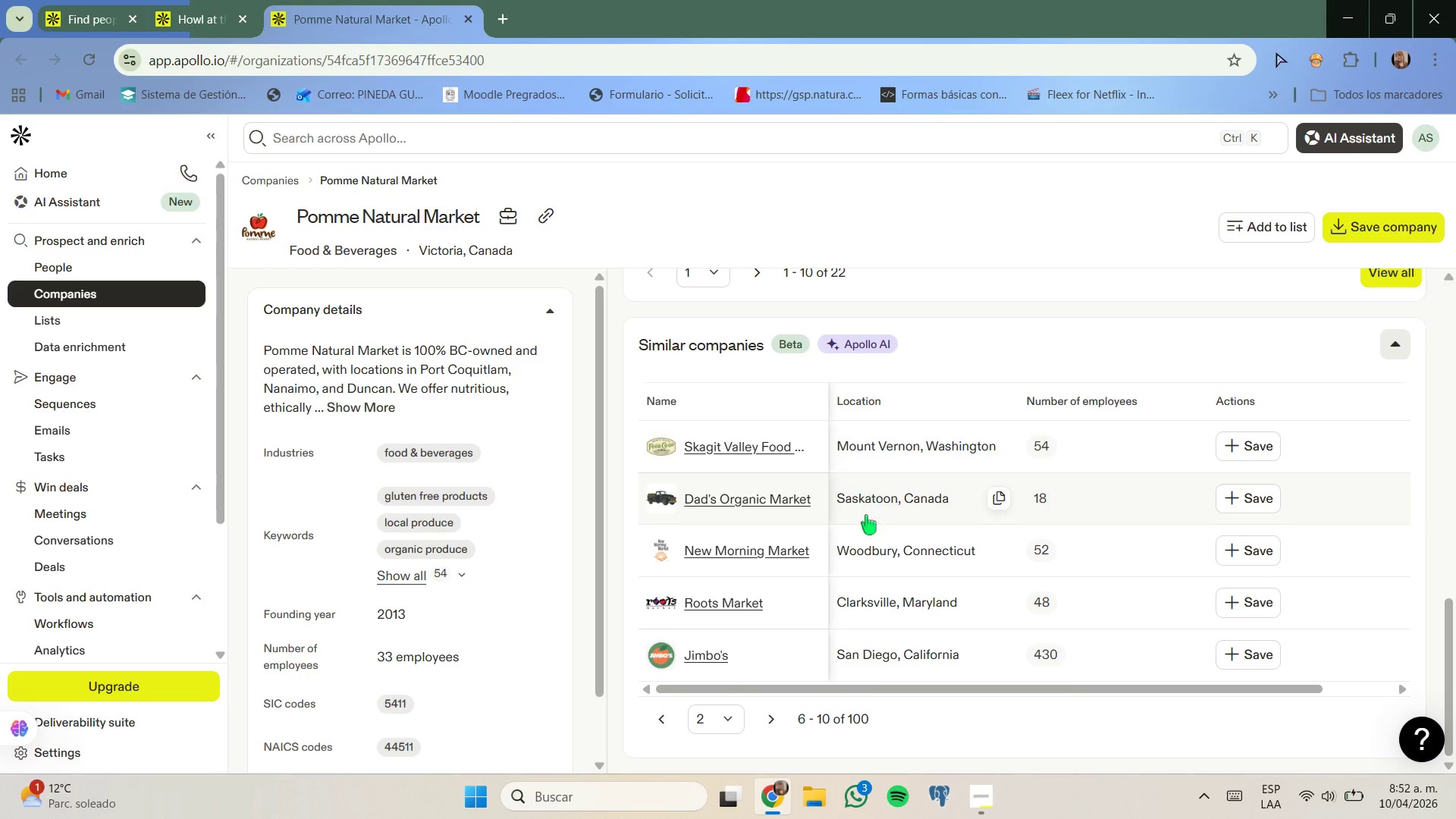 
wait(6.31)
 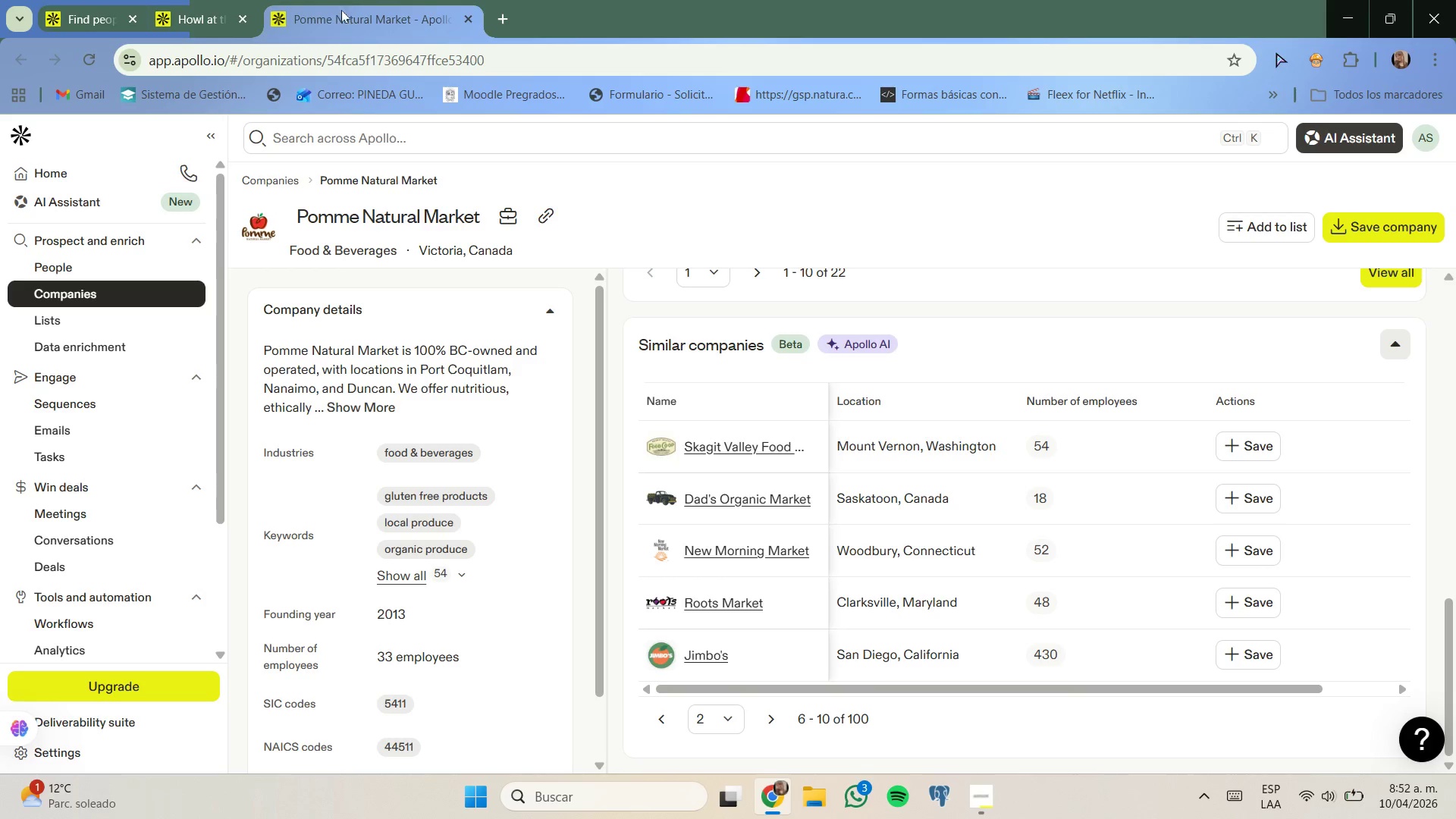 
left_click([768, 717])
 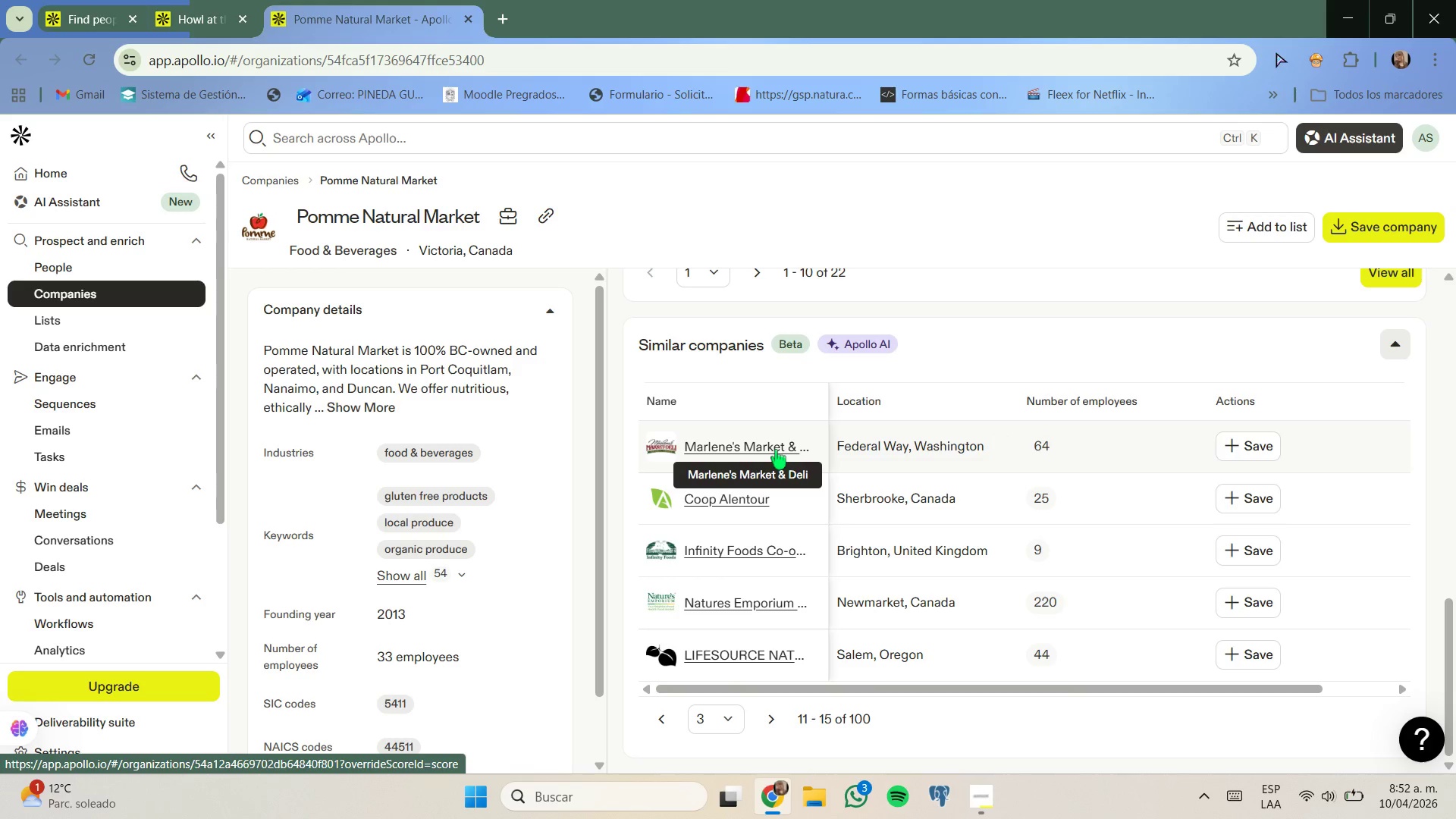 
right_click([776, 450])
 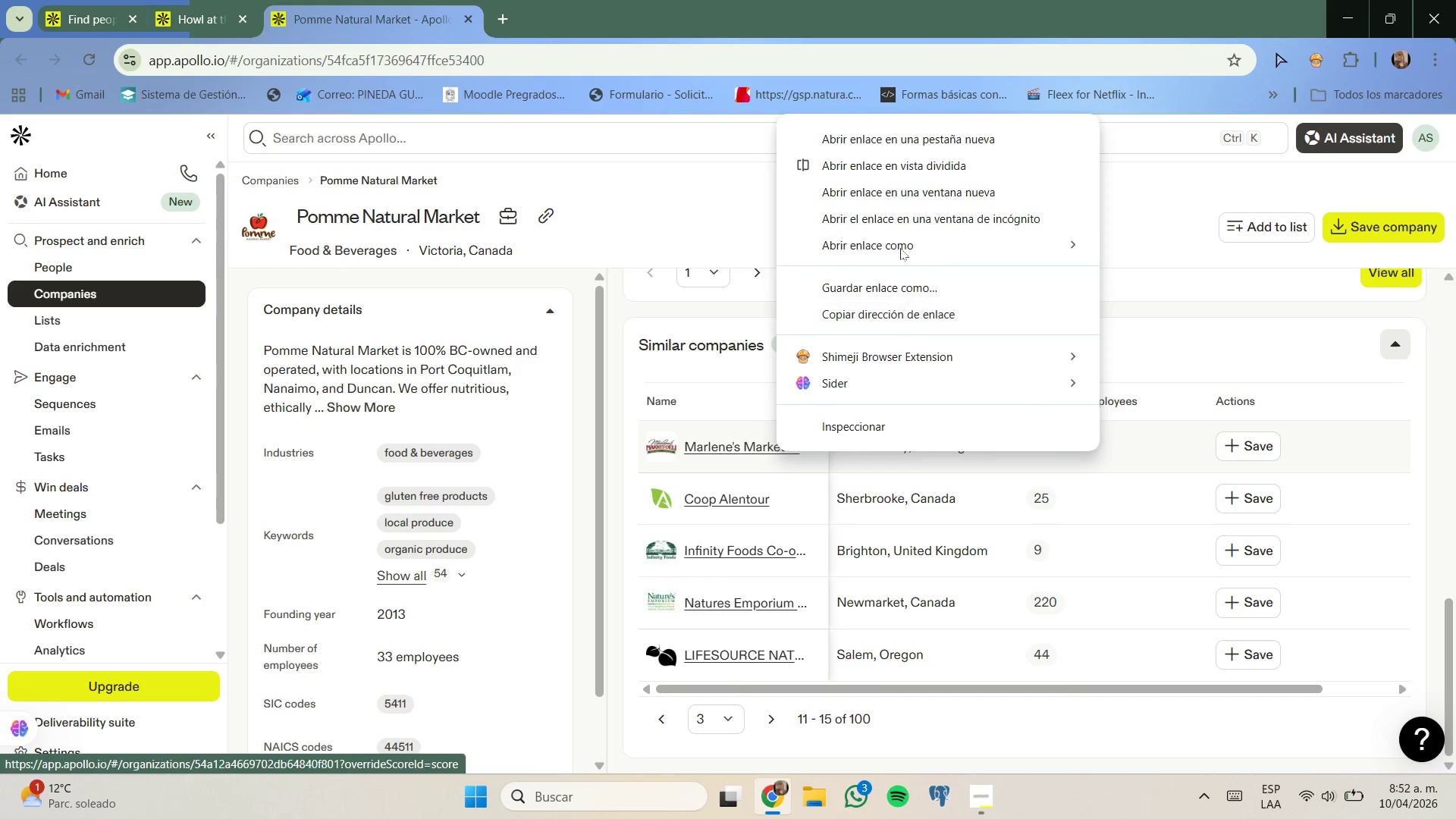 
left_click([909, 143])
 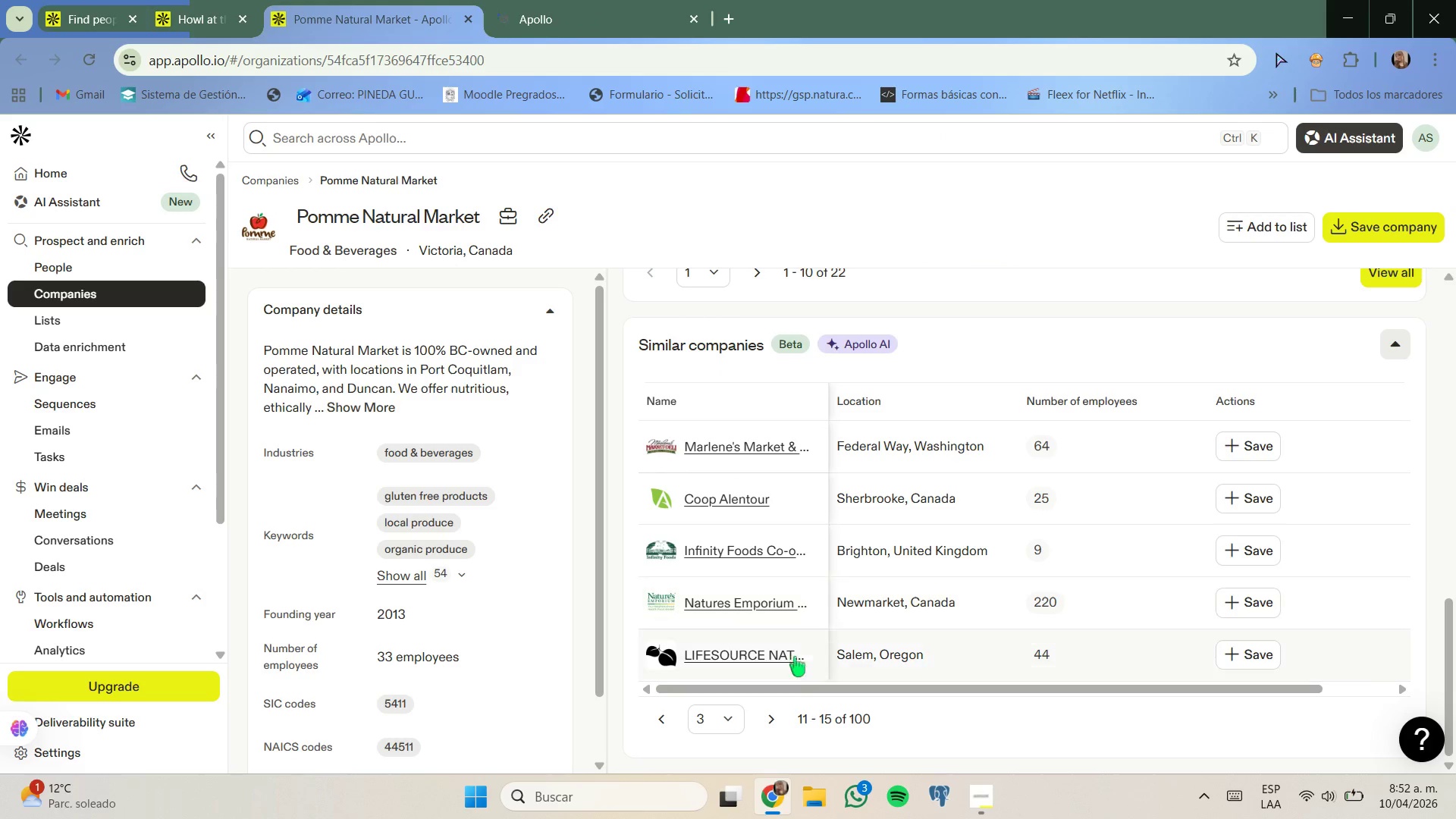 
wait(5.61)
 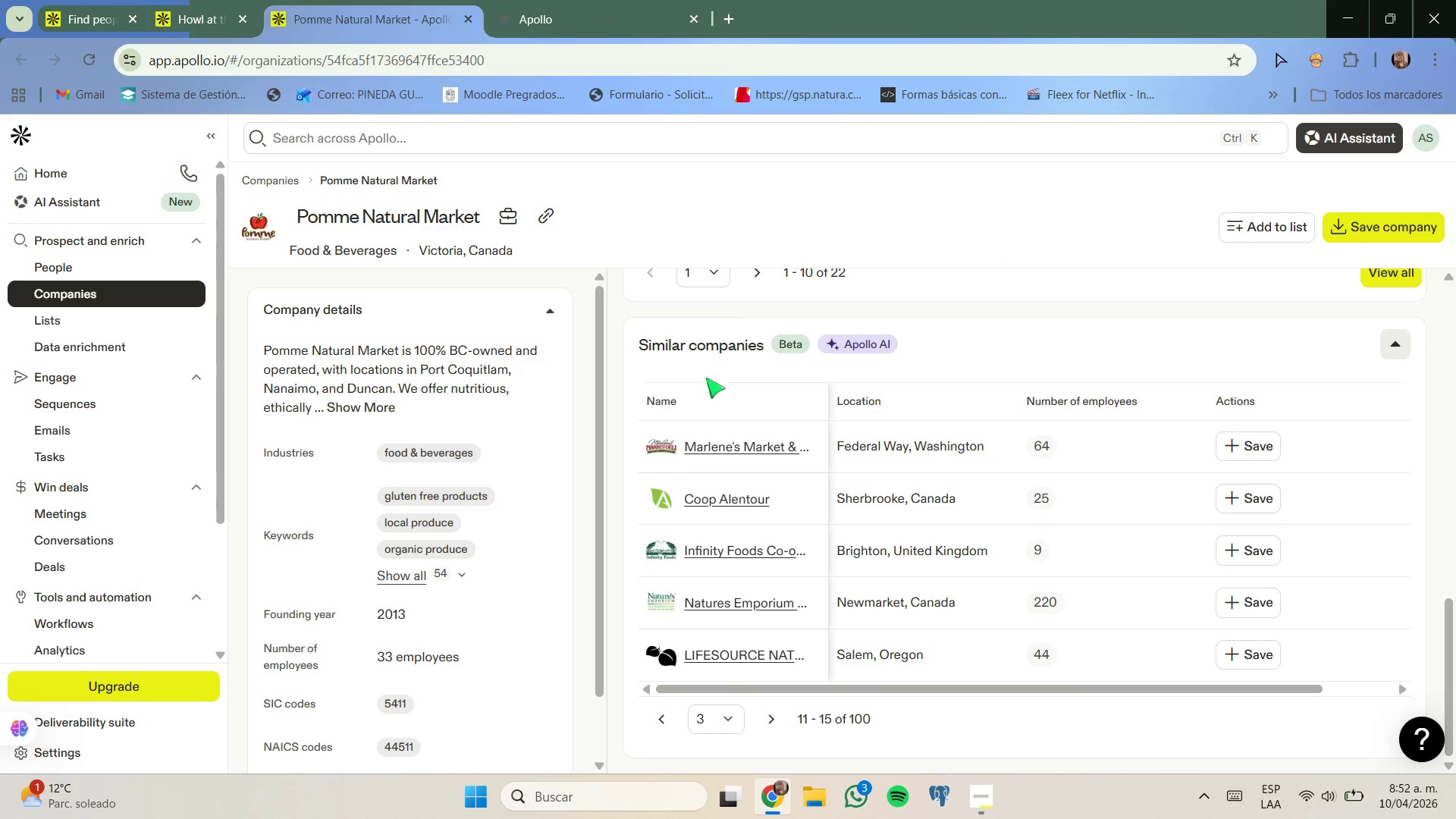 
right_click([769, 654])
 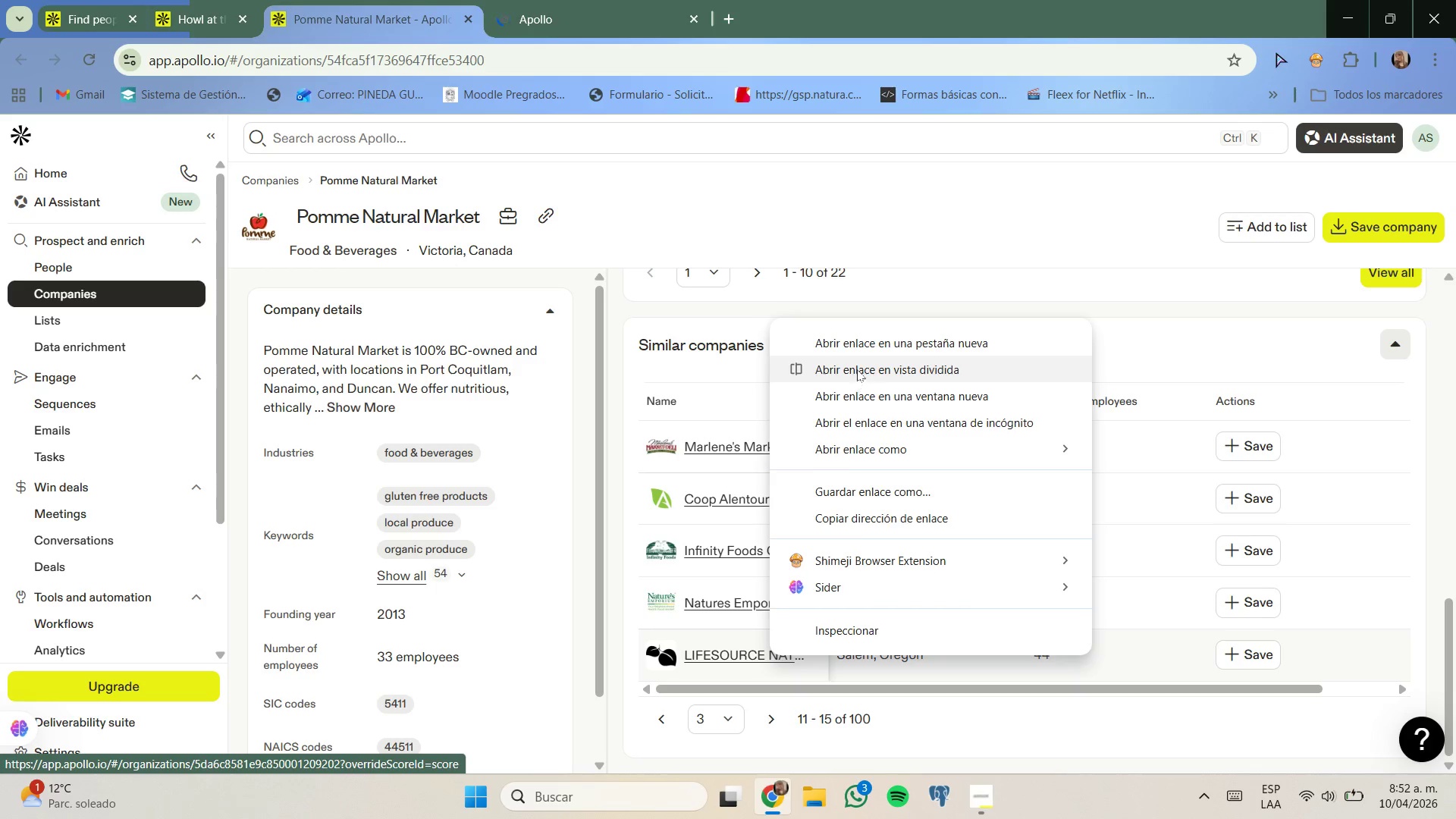 
left_click([858, 349])
 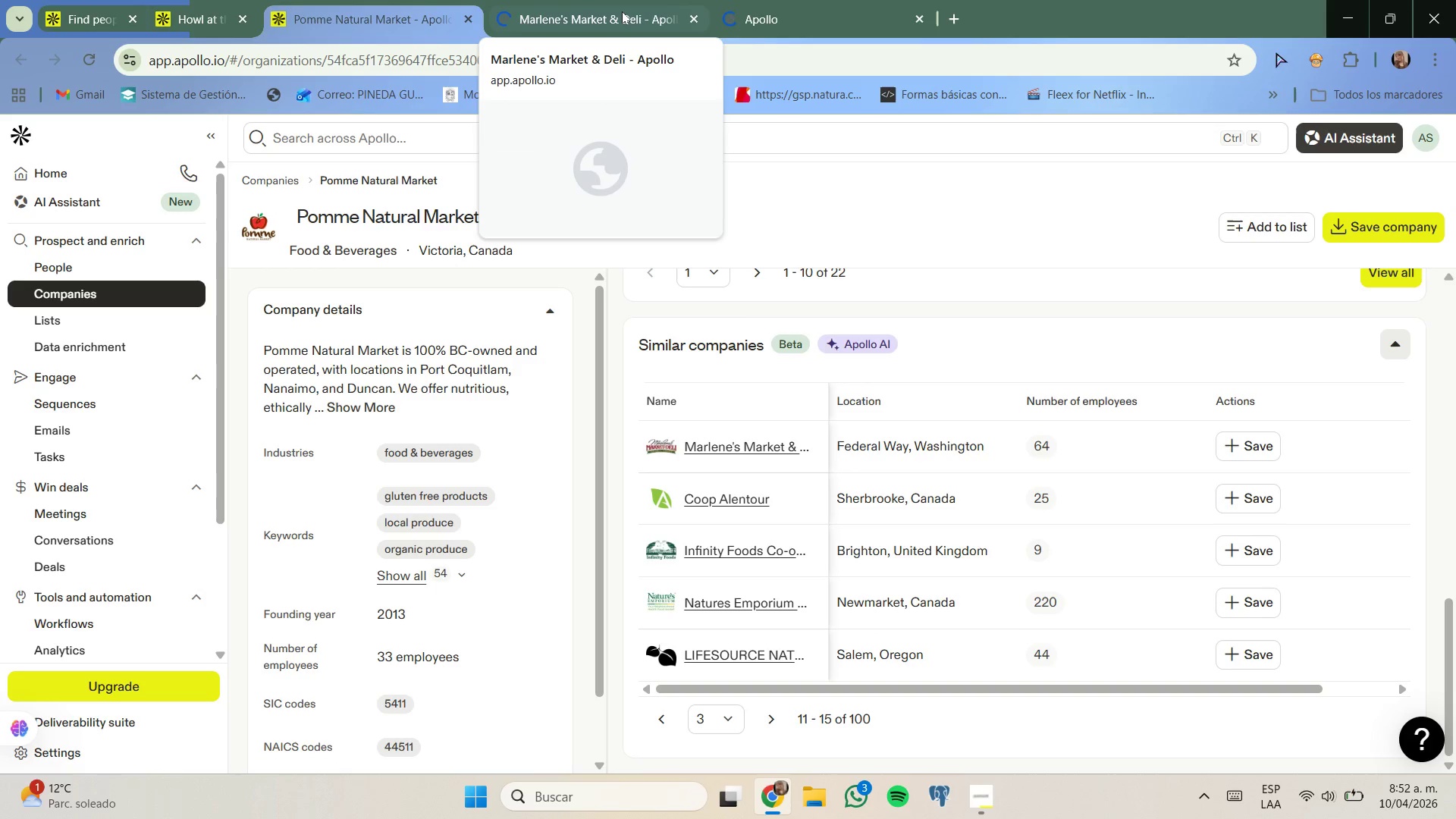 
wait(12.36)
 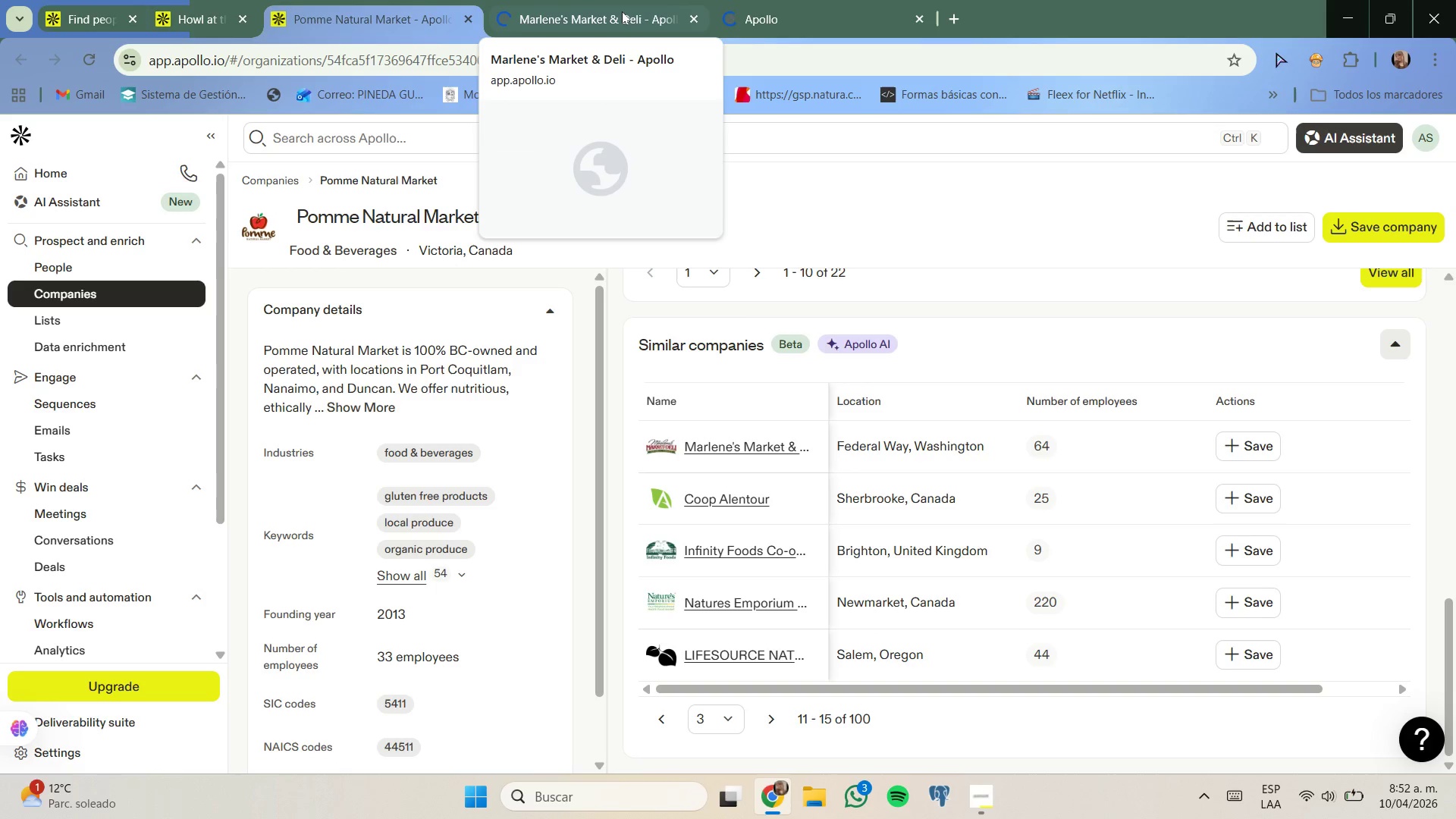 
left_click([614, 0])
 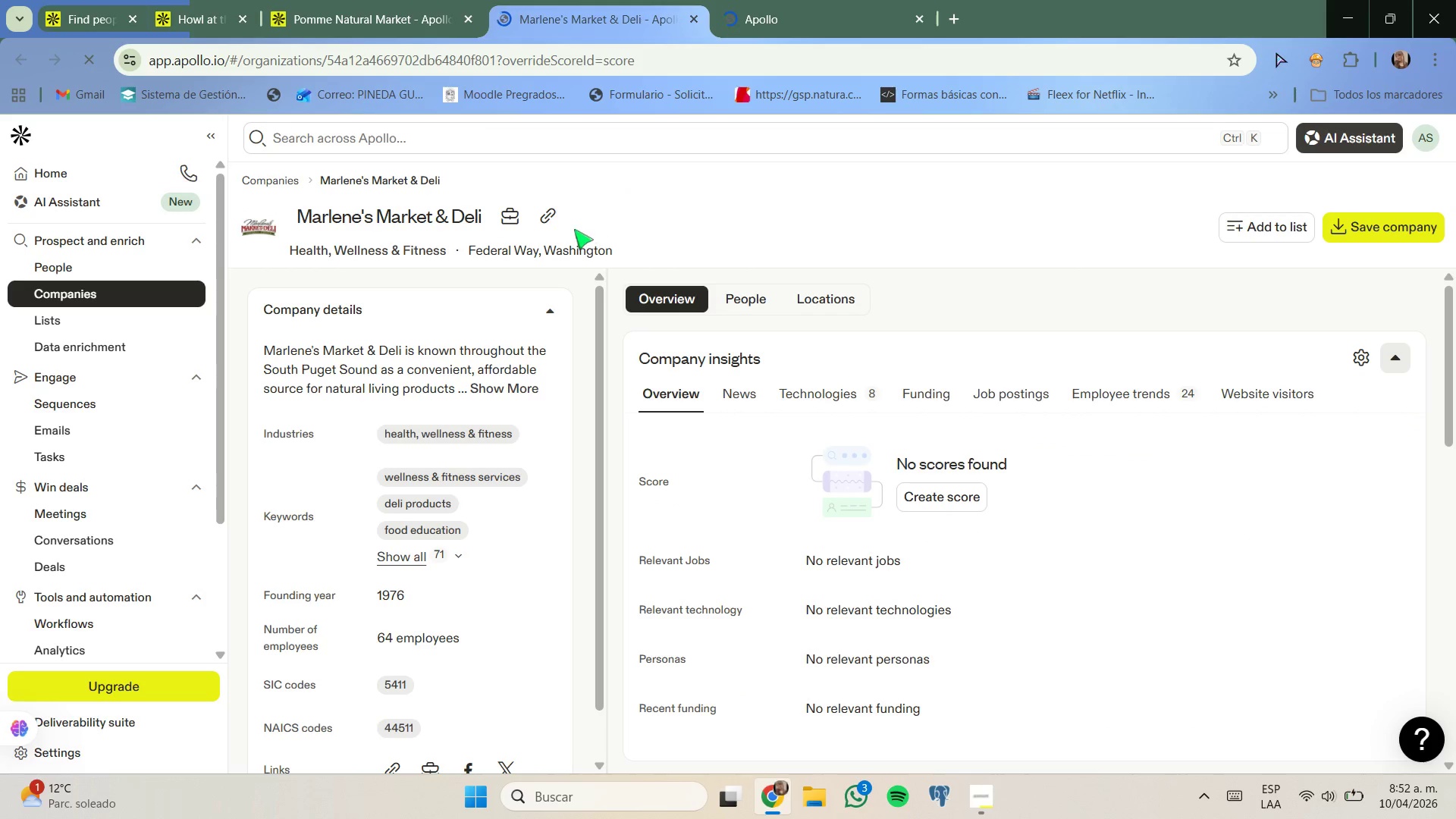 
left_click([554, 220])
 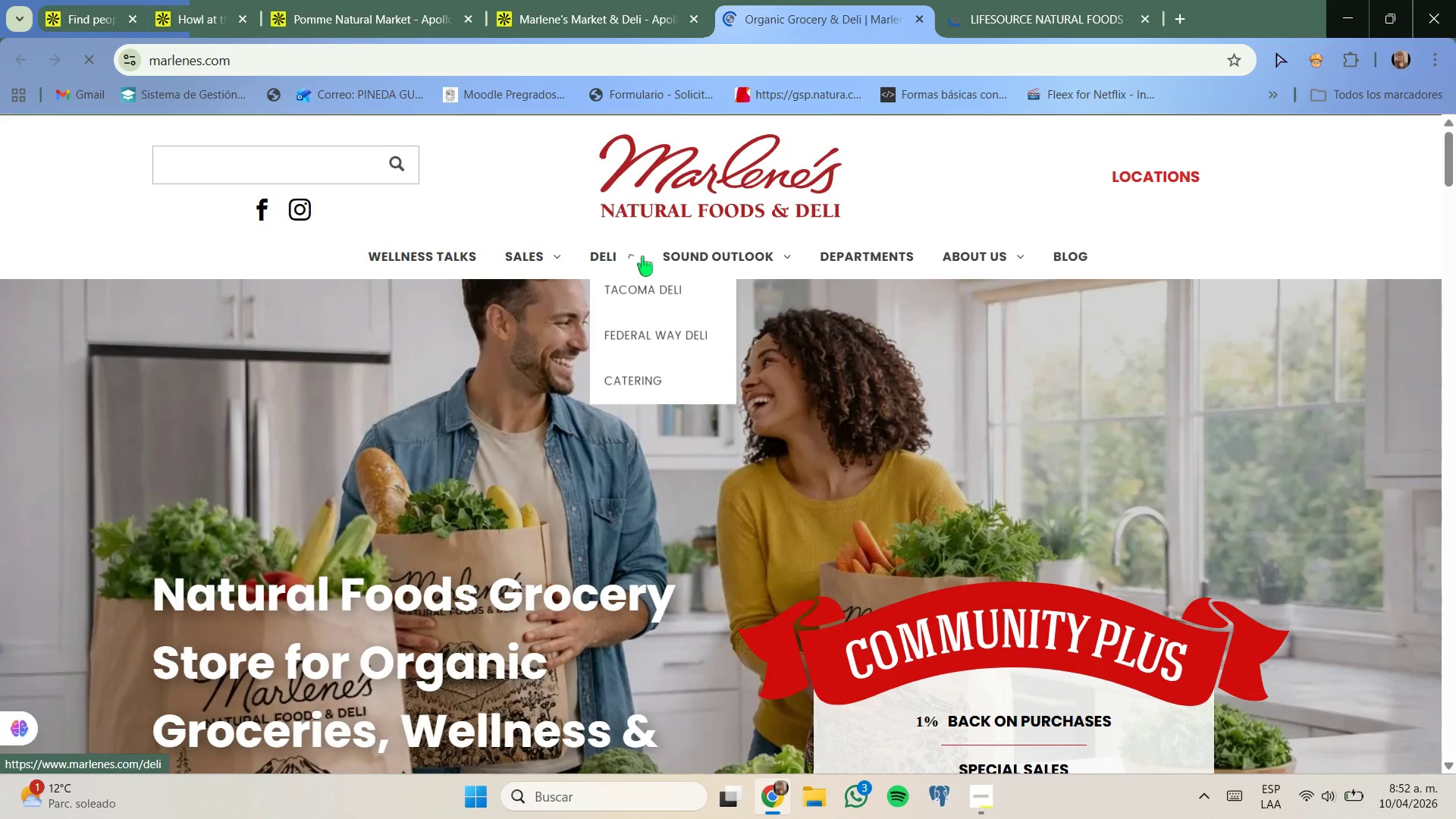 
mouse_move([543, 262])
 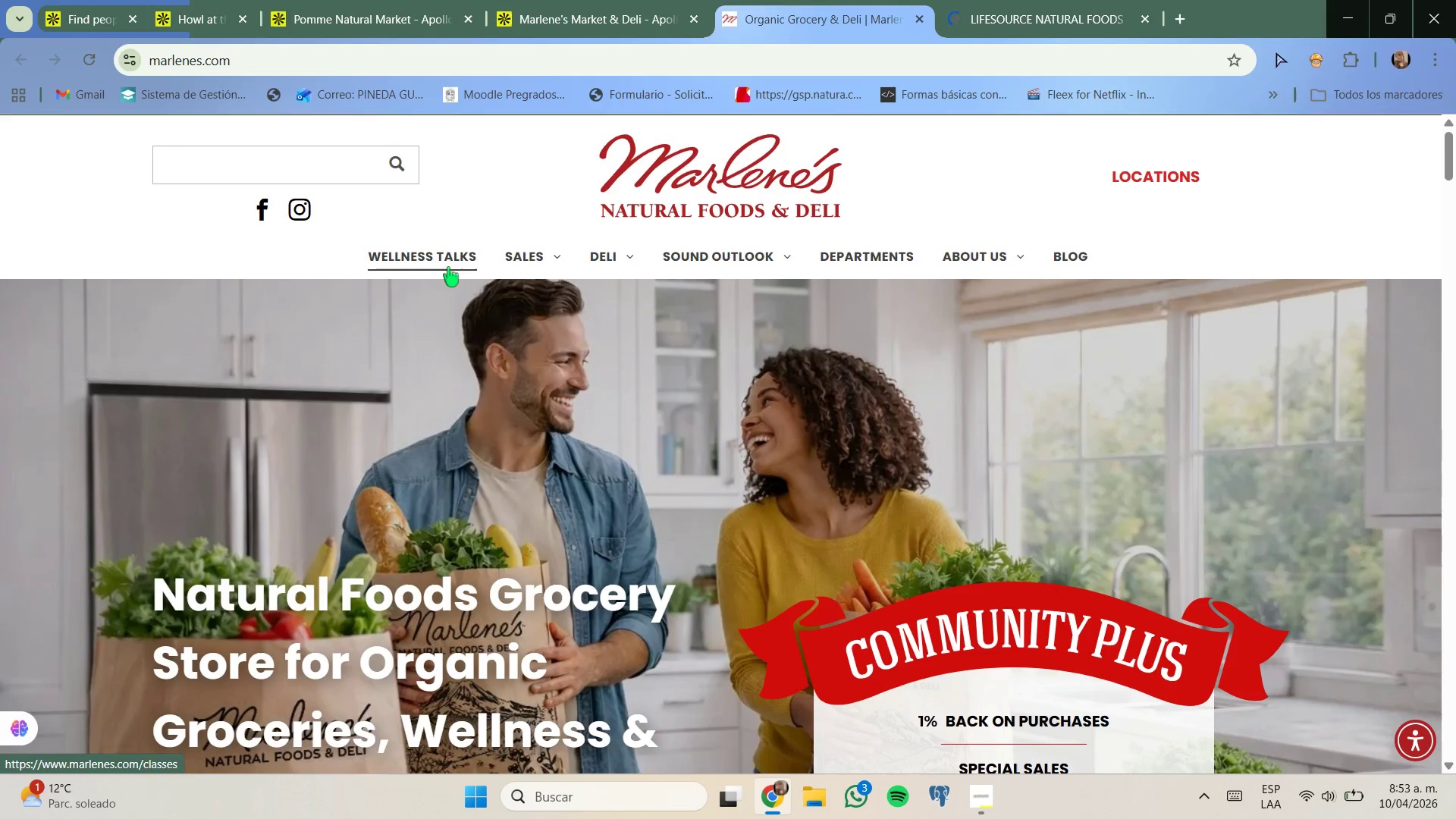 
scroll: coordinate [774, 384], scroll_direction: down, amount: 13.0
 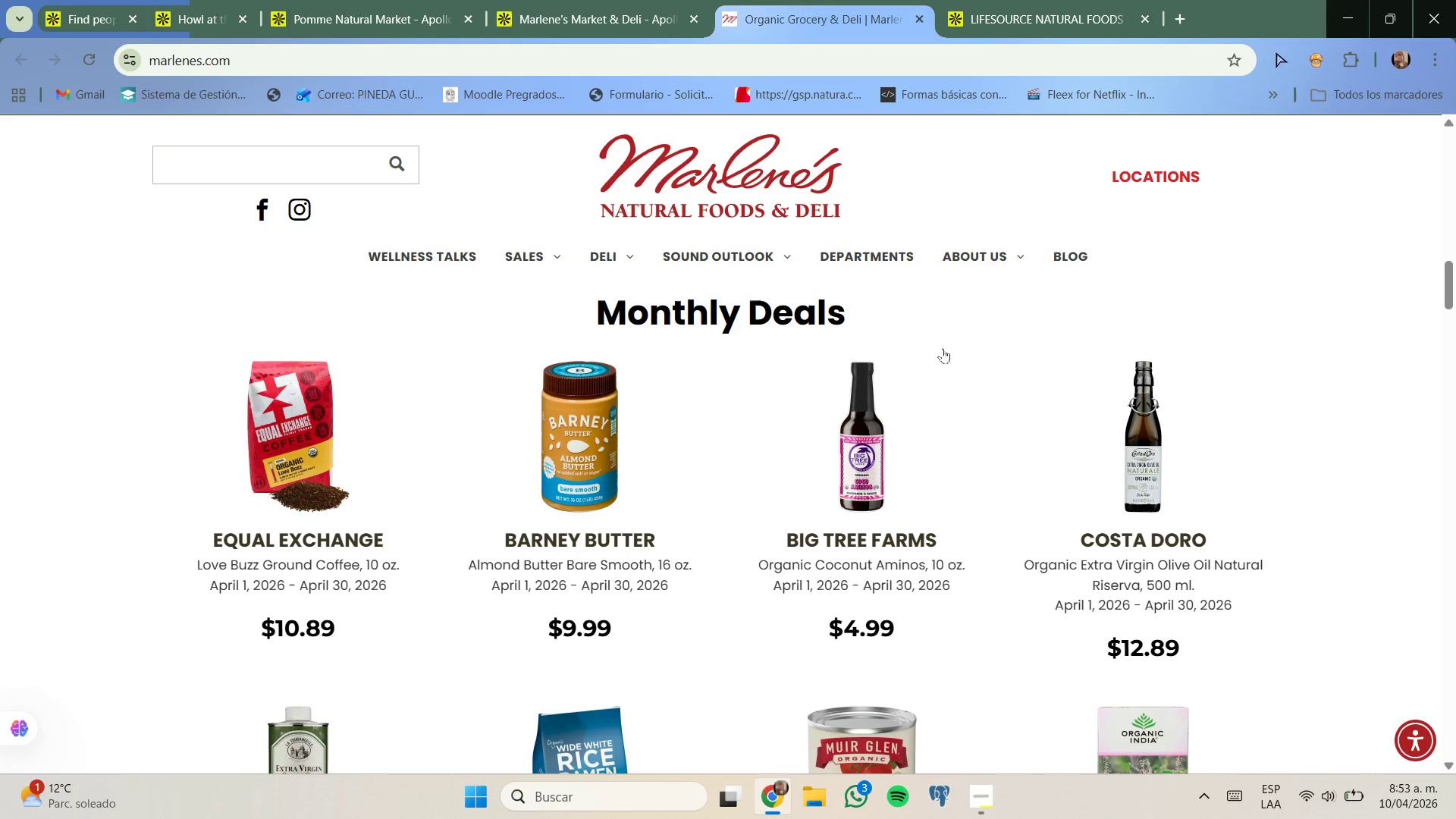 
left_click([1135, 177])
 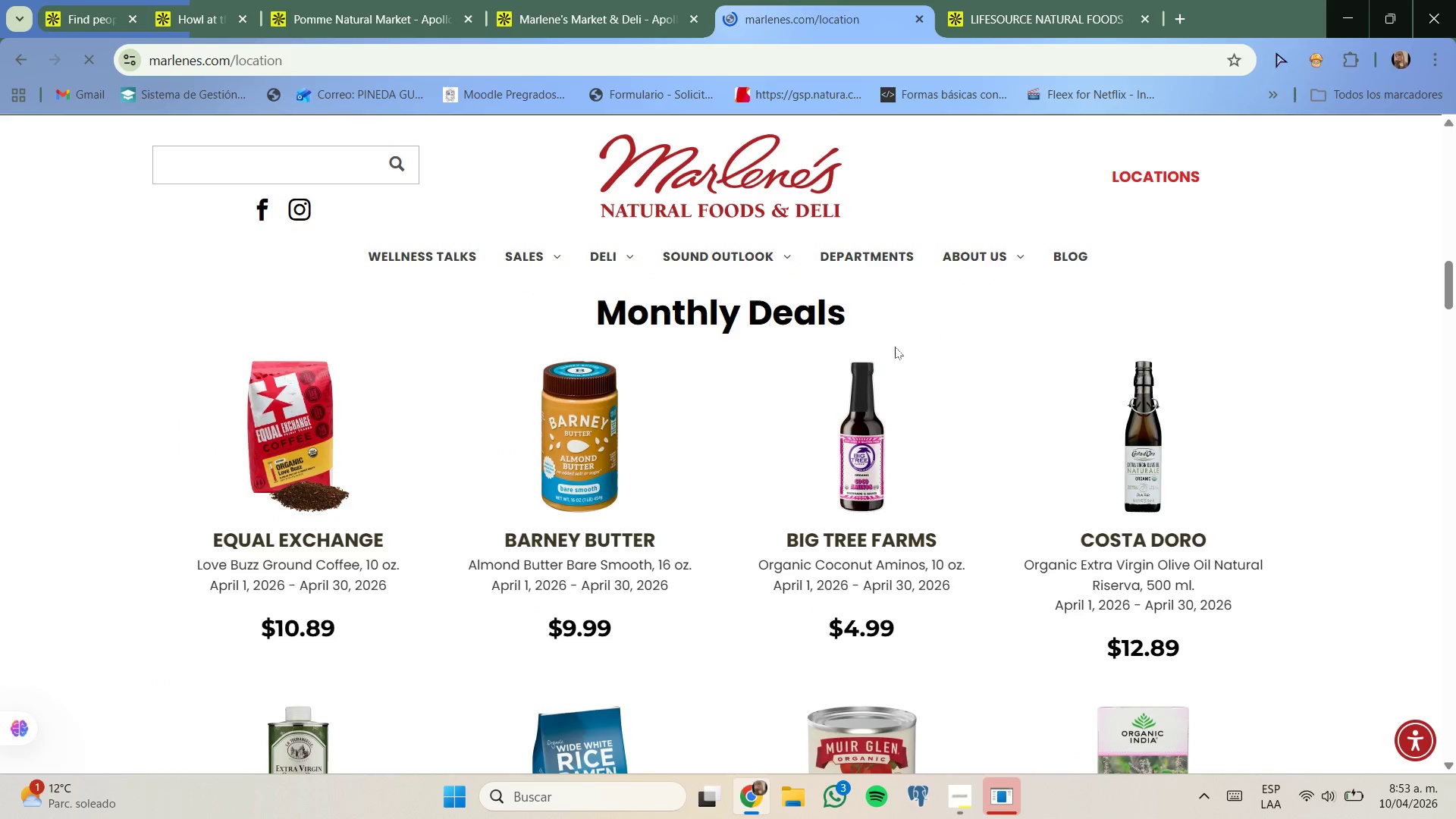 
scroll: coordinate [870, 366], scroll_direction: down, amount: 4.0
 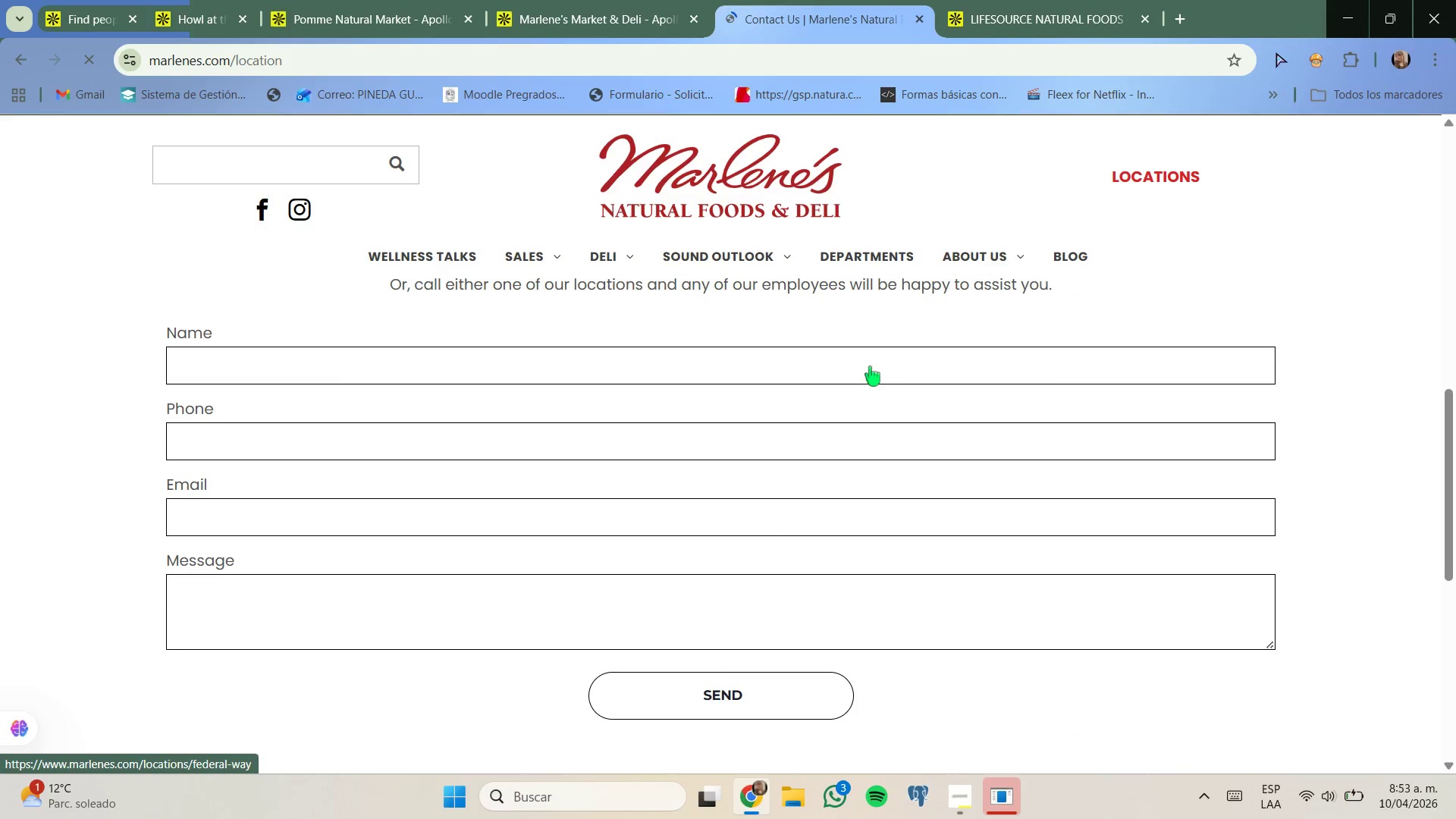 
scroll: coordinate [870, 366], scroll_direction: up, amount: 7.0
 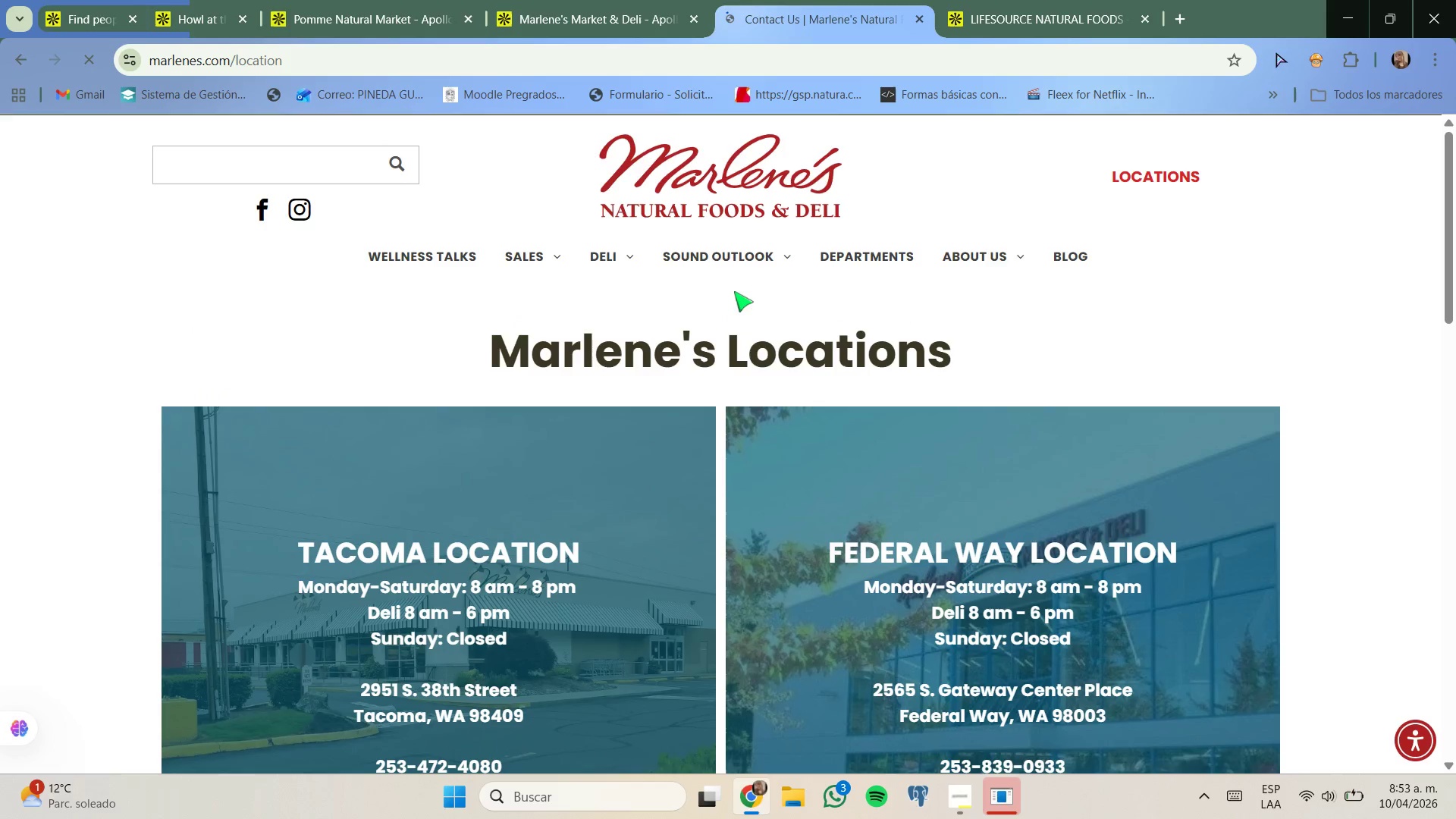 
mouse_move([755, 259])
 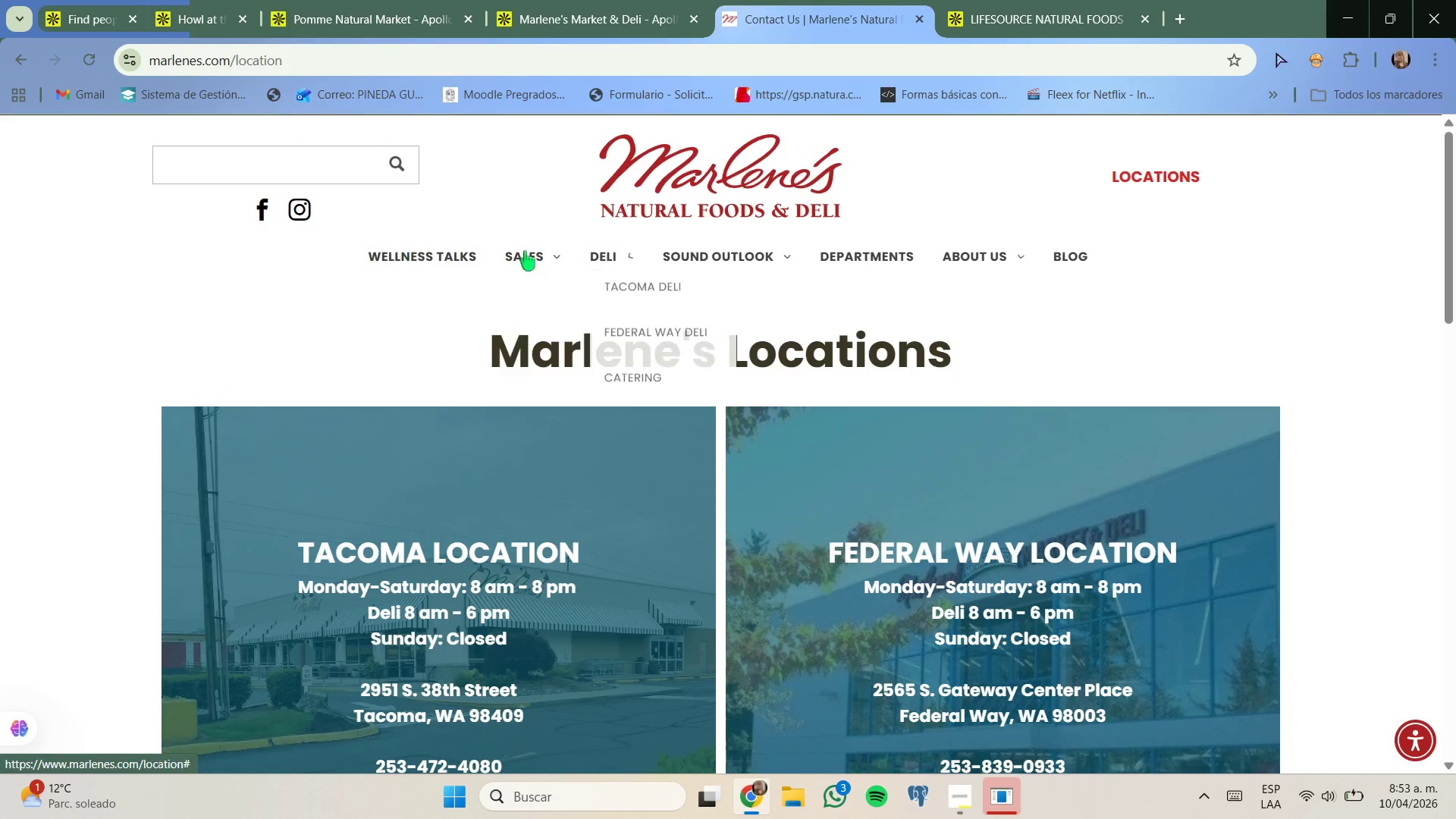 
wait(5.09)
 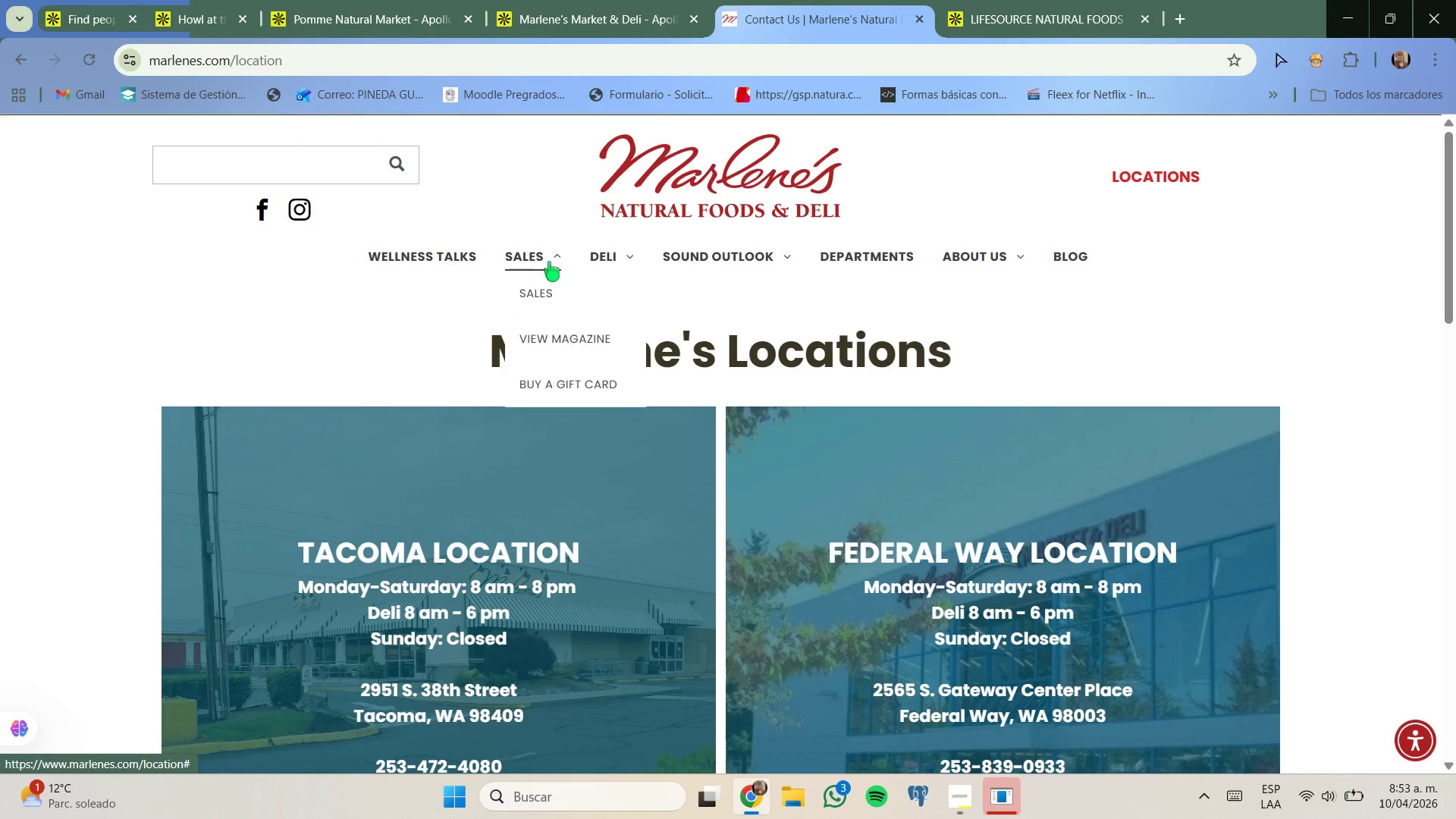 
left_click_drag(start_coordinate=[573, 35], to_coordinate=[574, 30])
 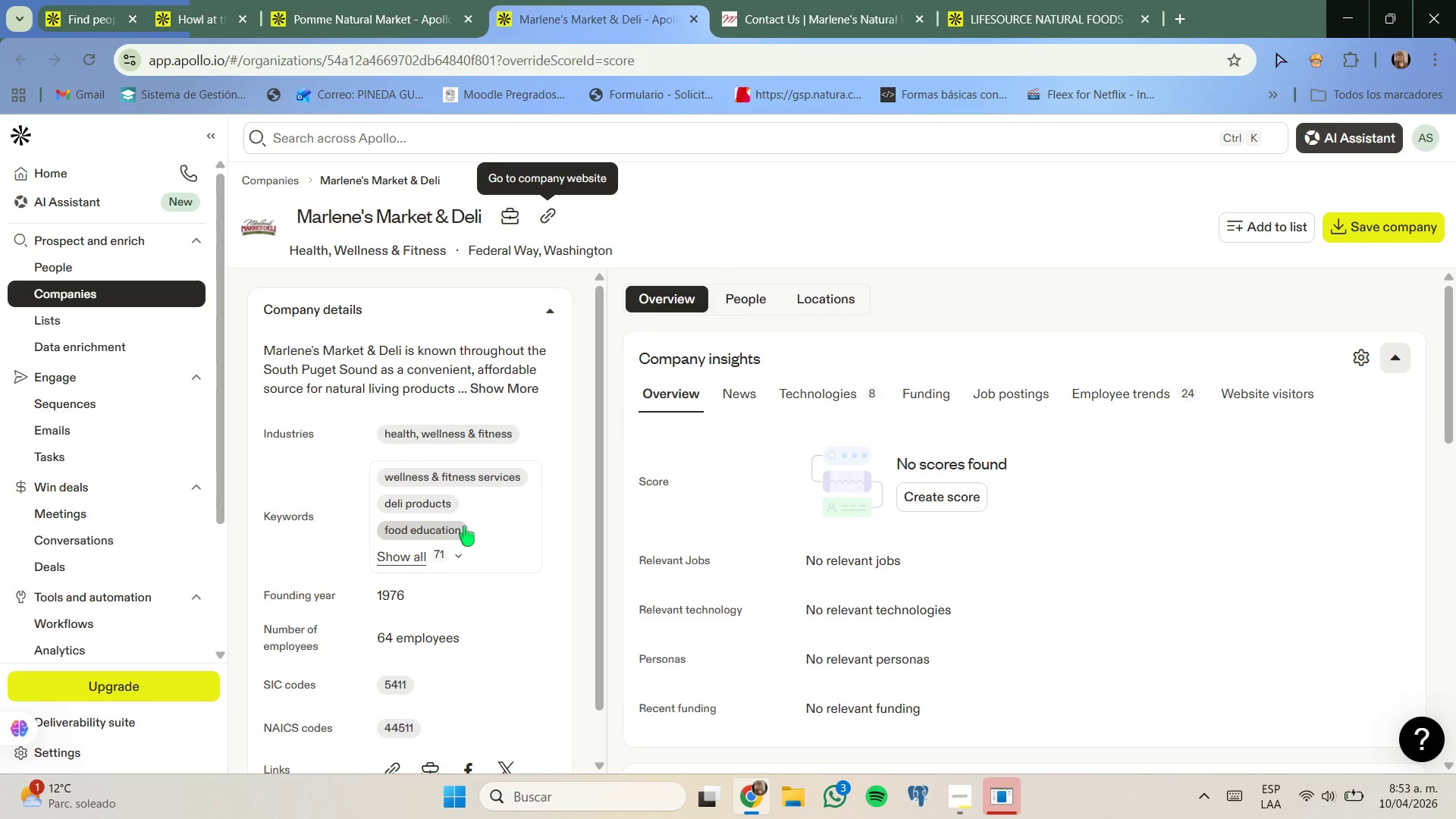 
wait(5.06)
 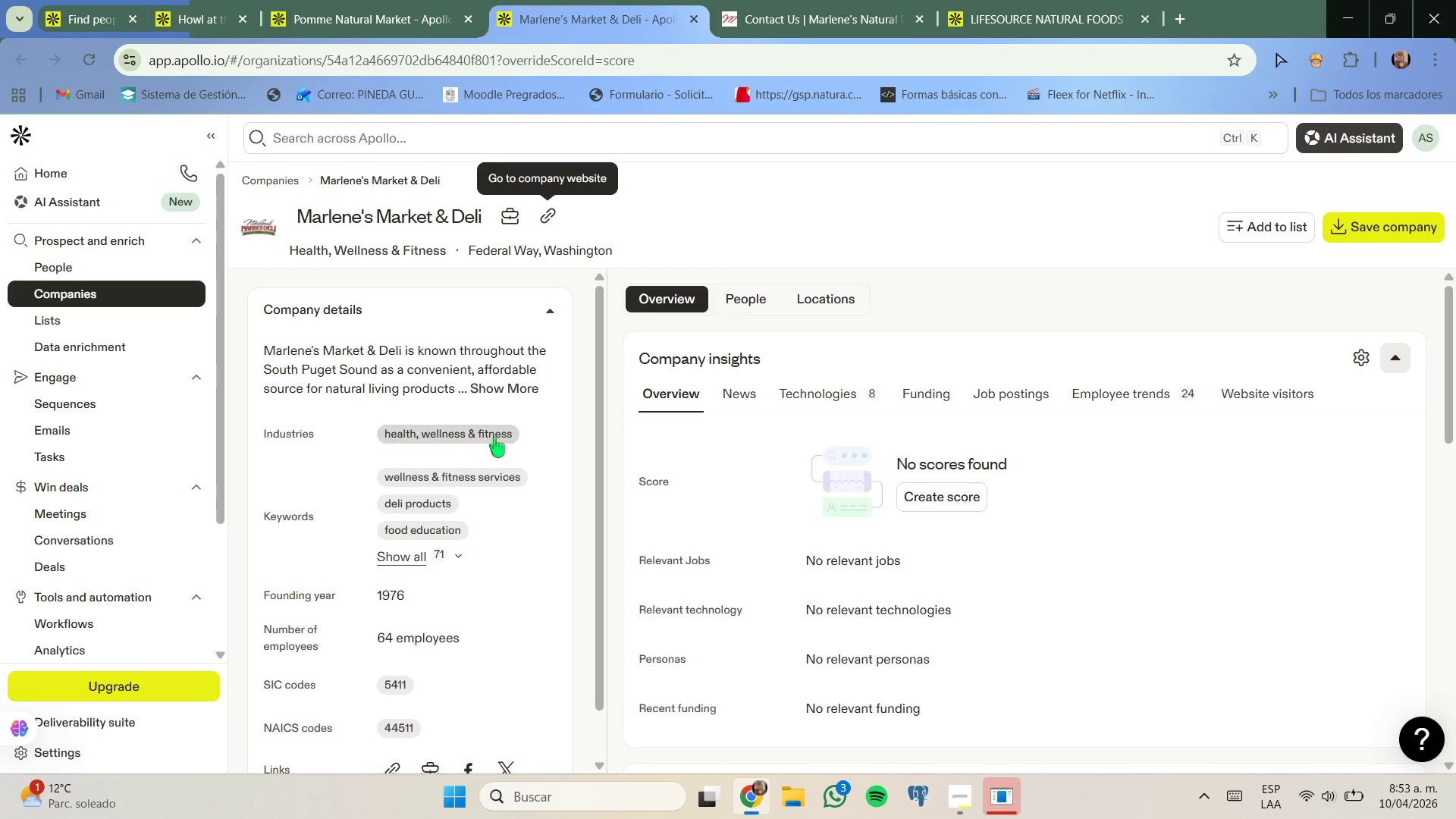 
scroll: coordinate [481, 482], scroll_direction: up, amount: 1.0
 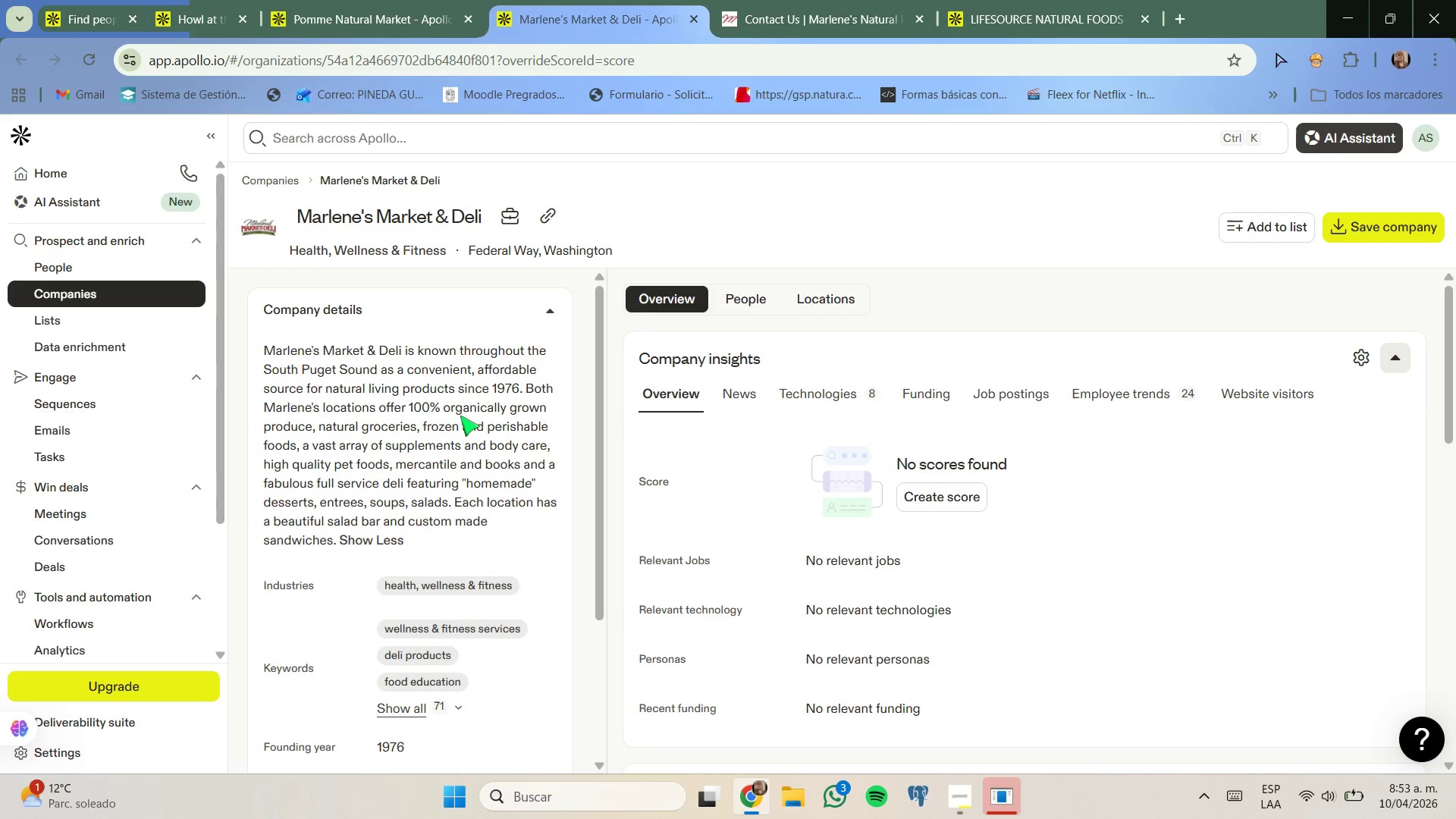 
left_click_drag(start_coordinate=[409, 406], to_coordinate=[430, 422])
 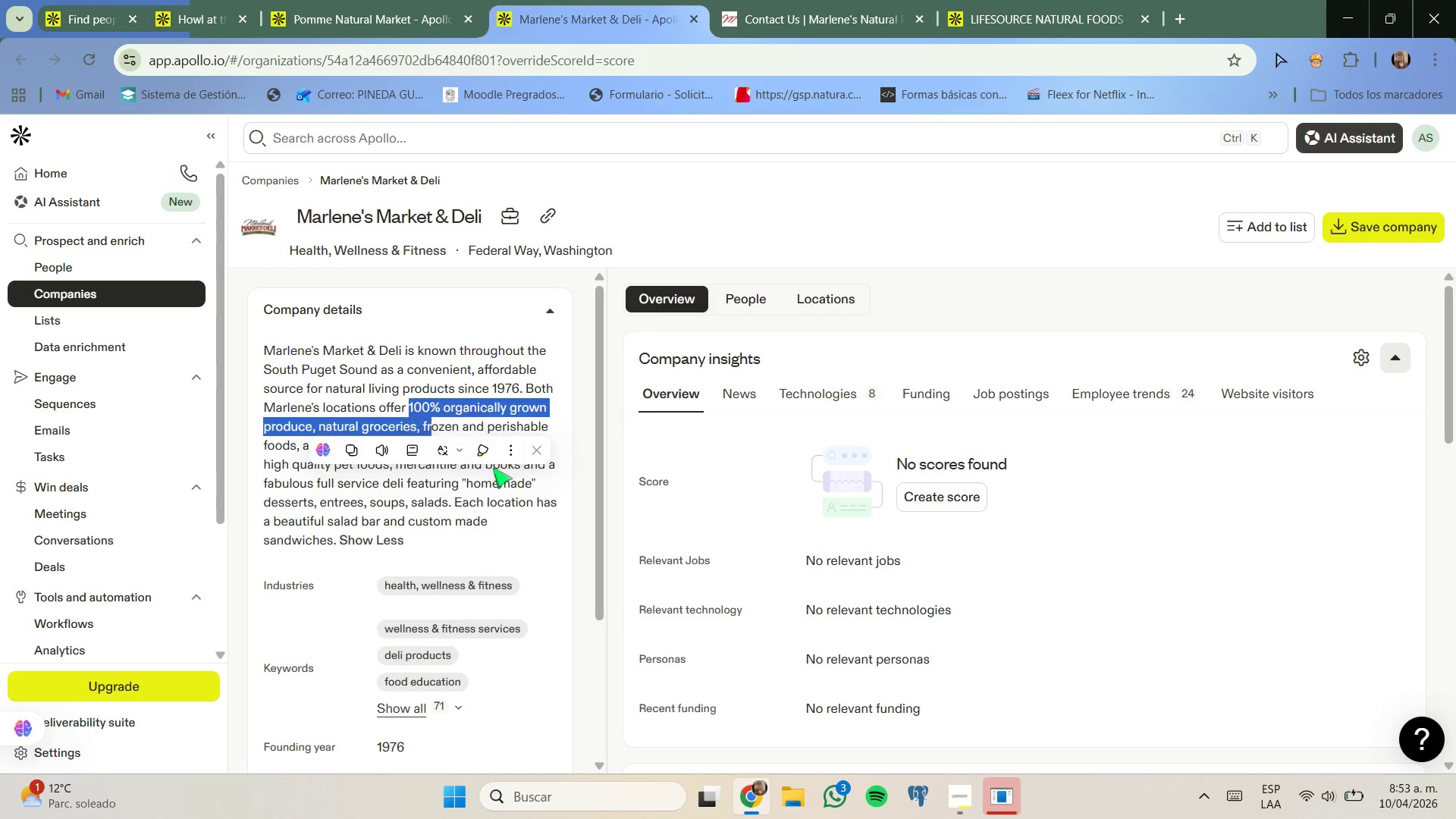 
left_click([498, 488])
 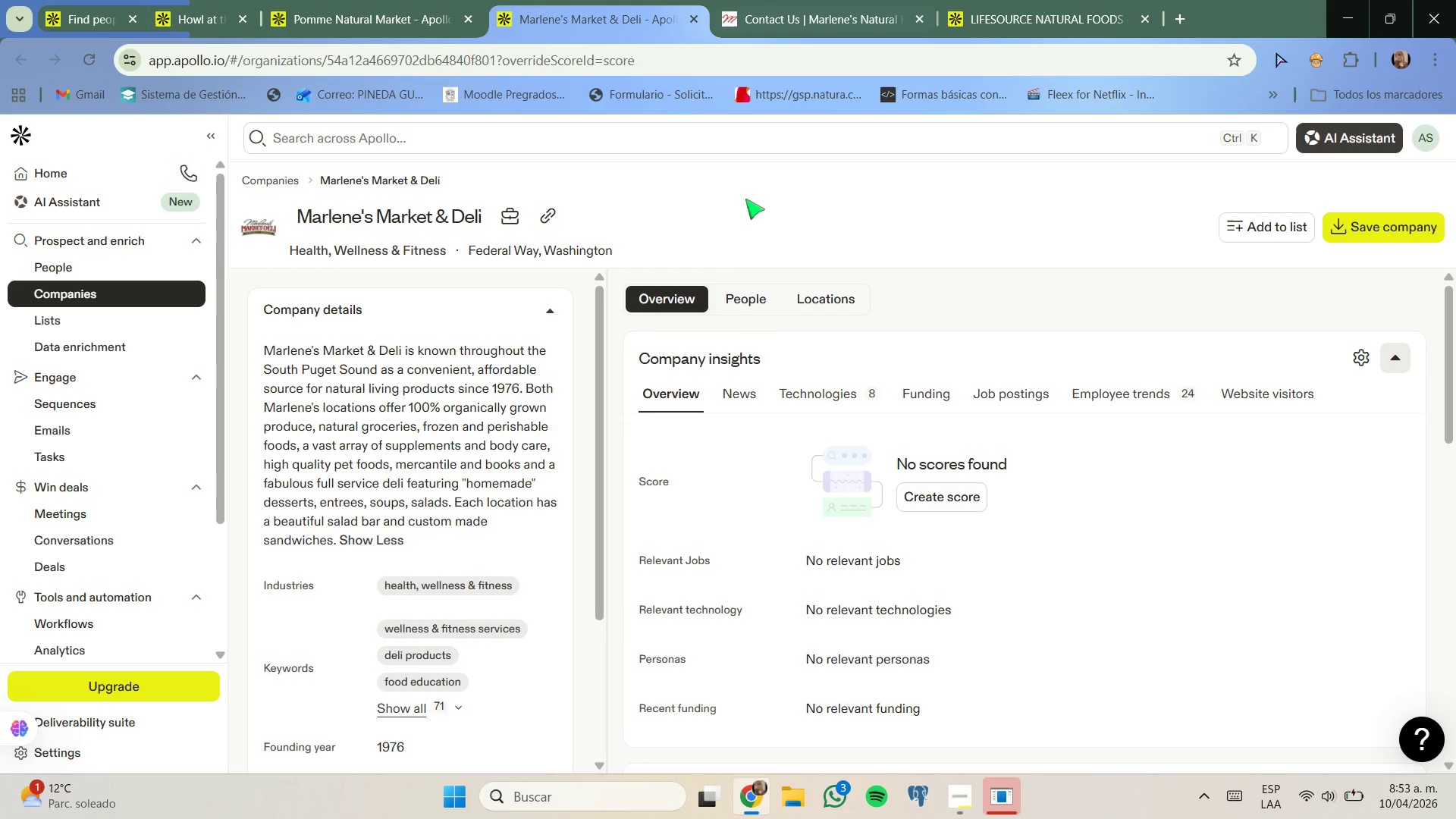 
left_click([756, 312])
 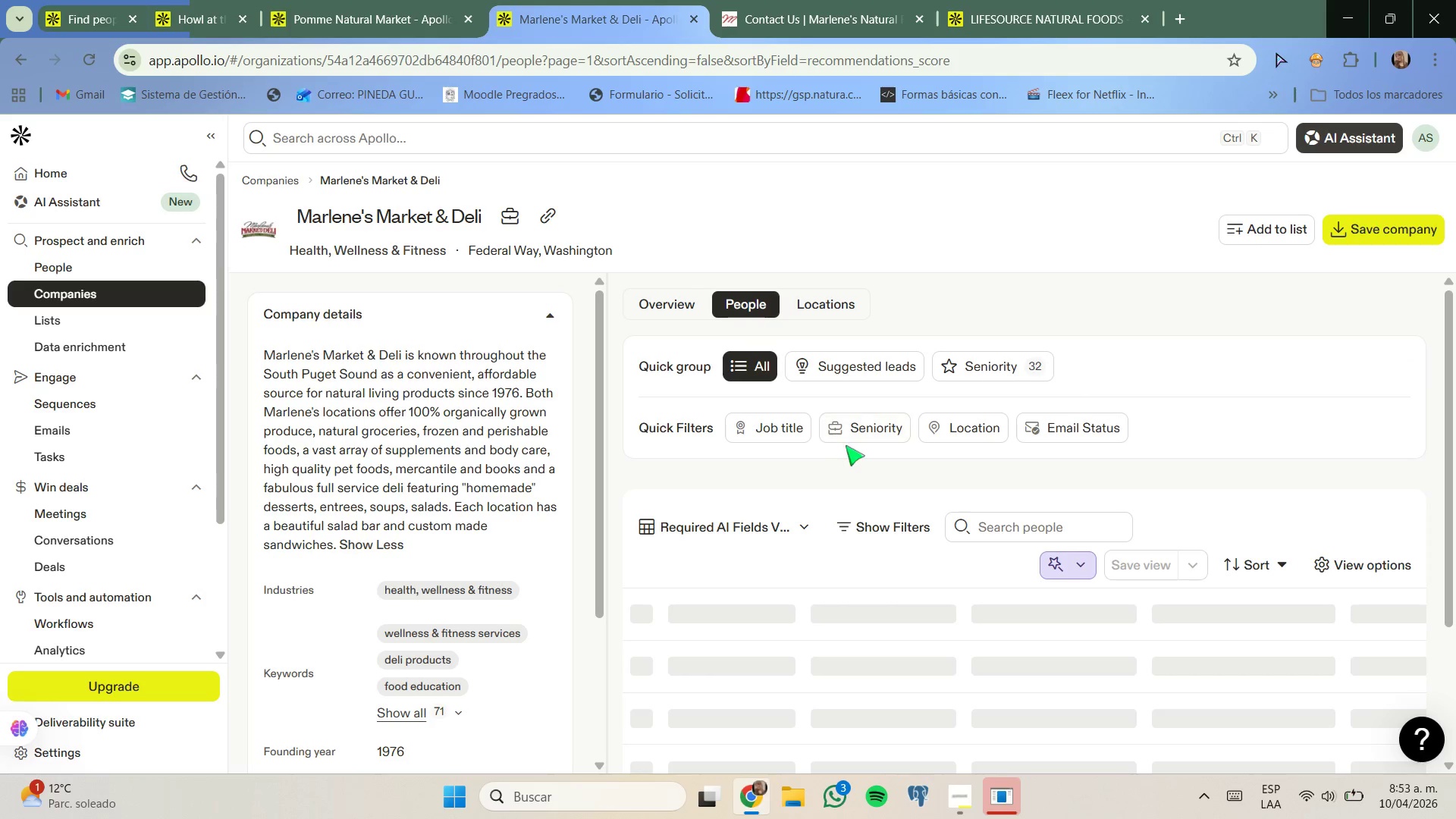 
scroll: coordinate [842, 461], scroll_direction: down, amount: 1.0
 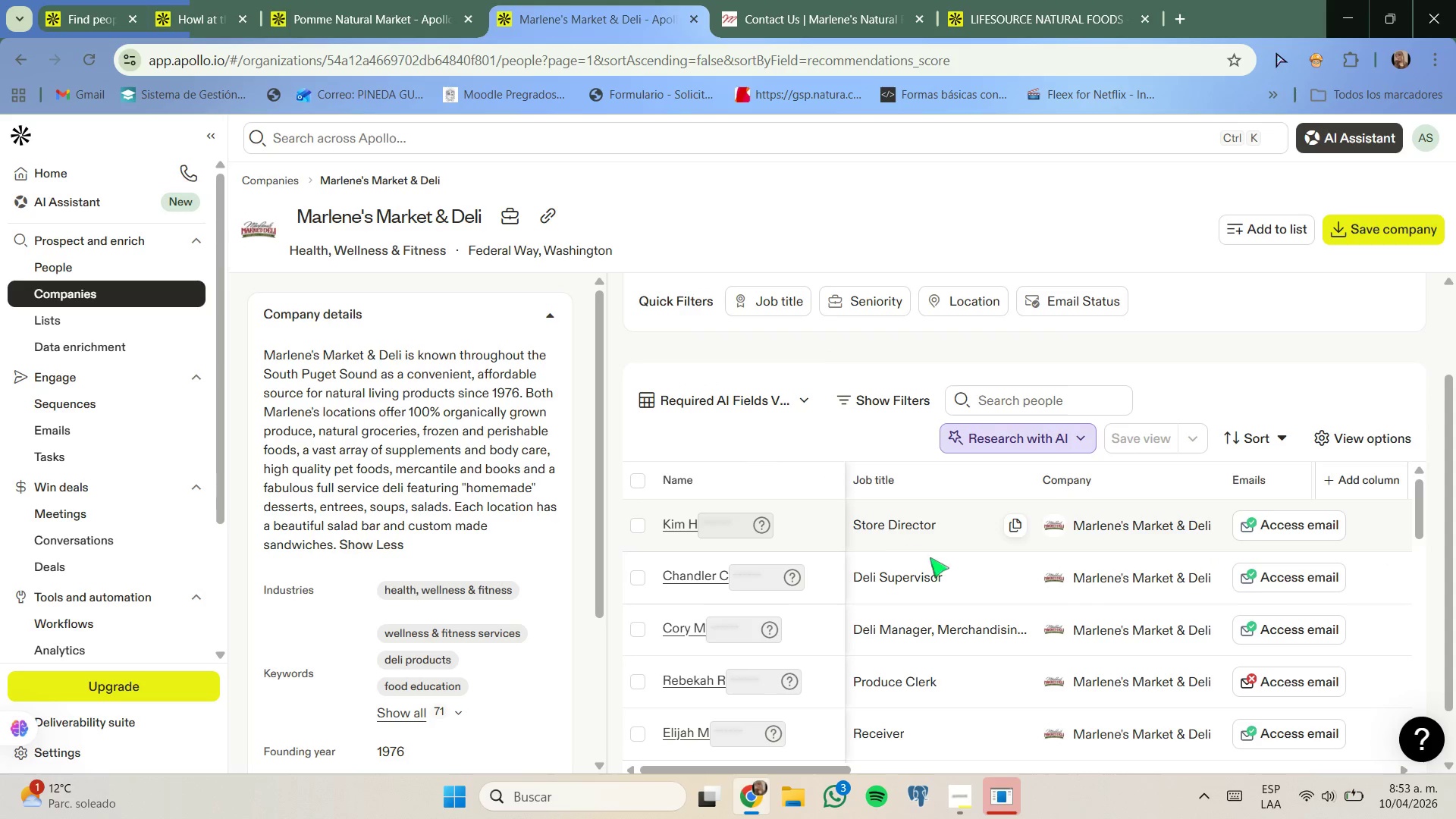 
wait(5.51)
 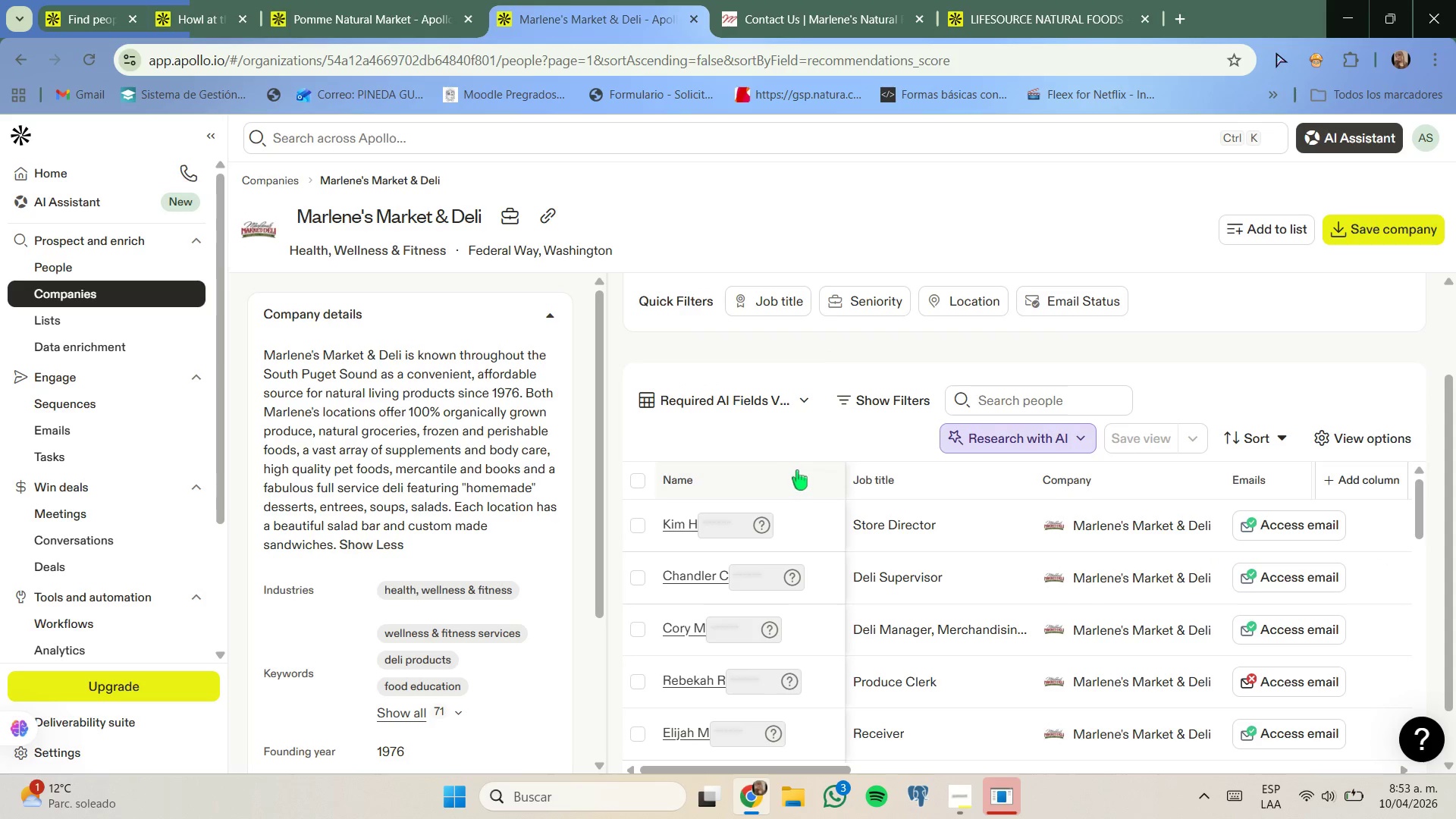 
scroll: coordinate [921, 579], scroll_direction: down, amount: 5.0
 